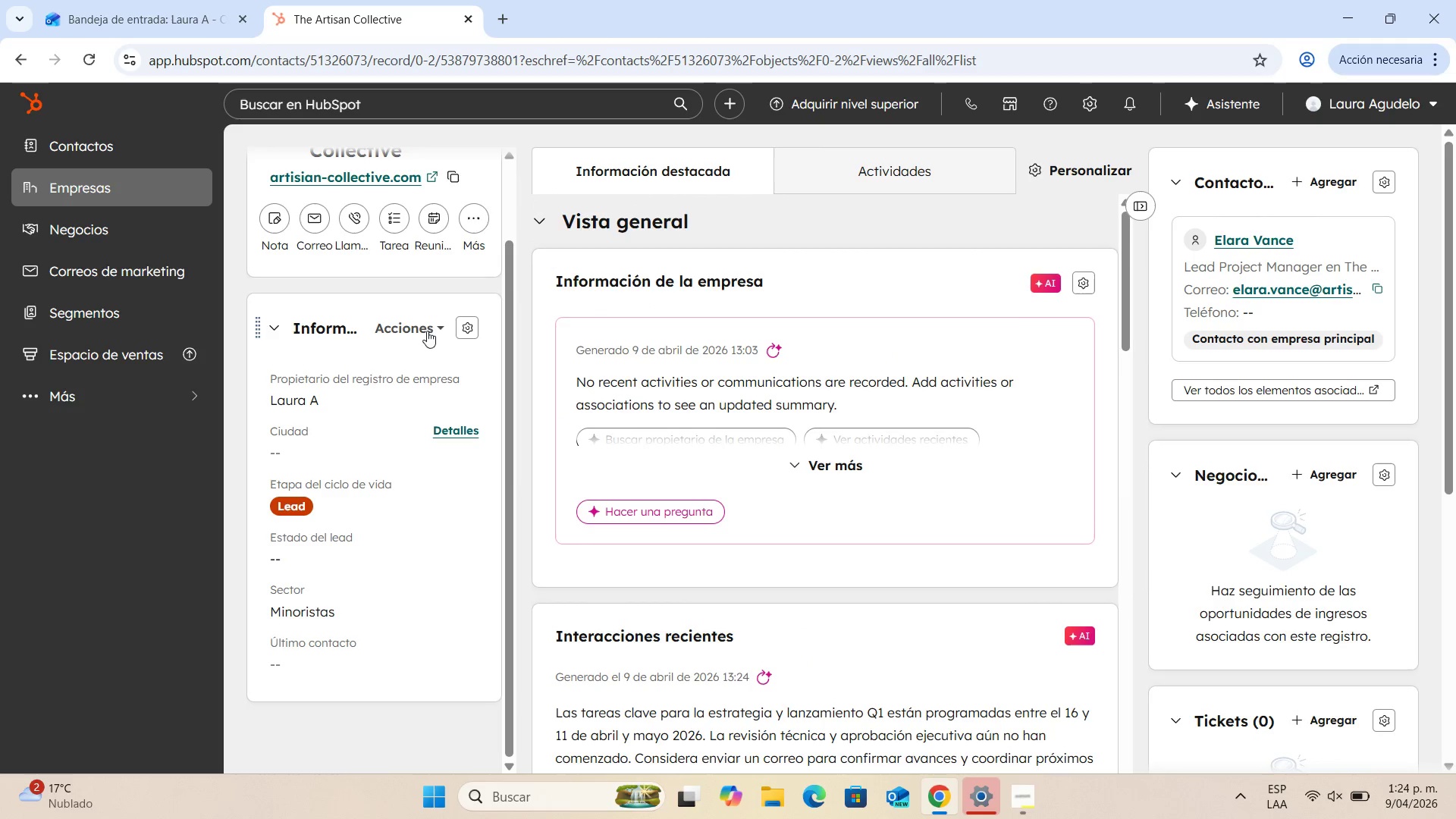 
left_click([436, 324])
 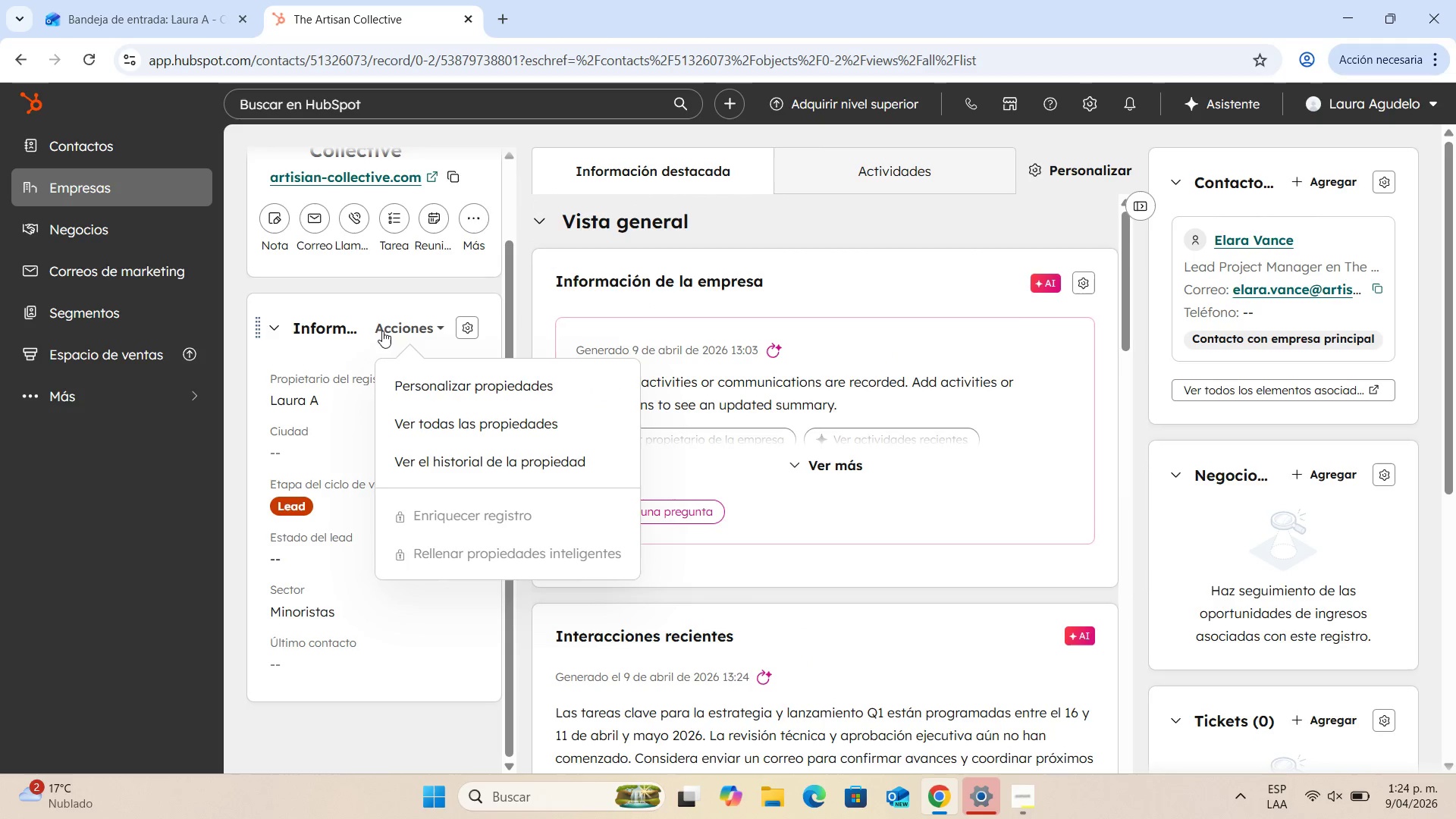 
left_click([340, 332])
 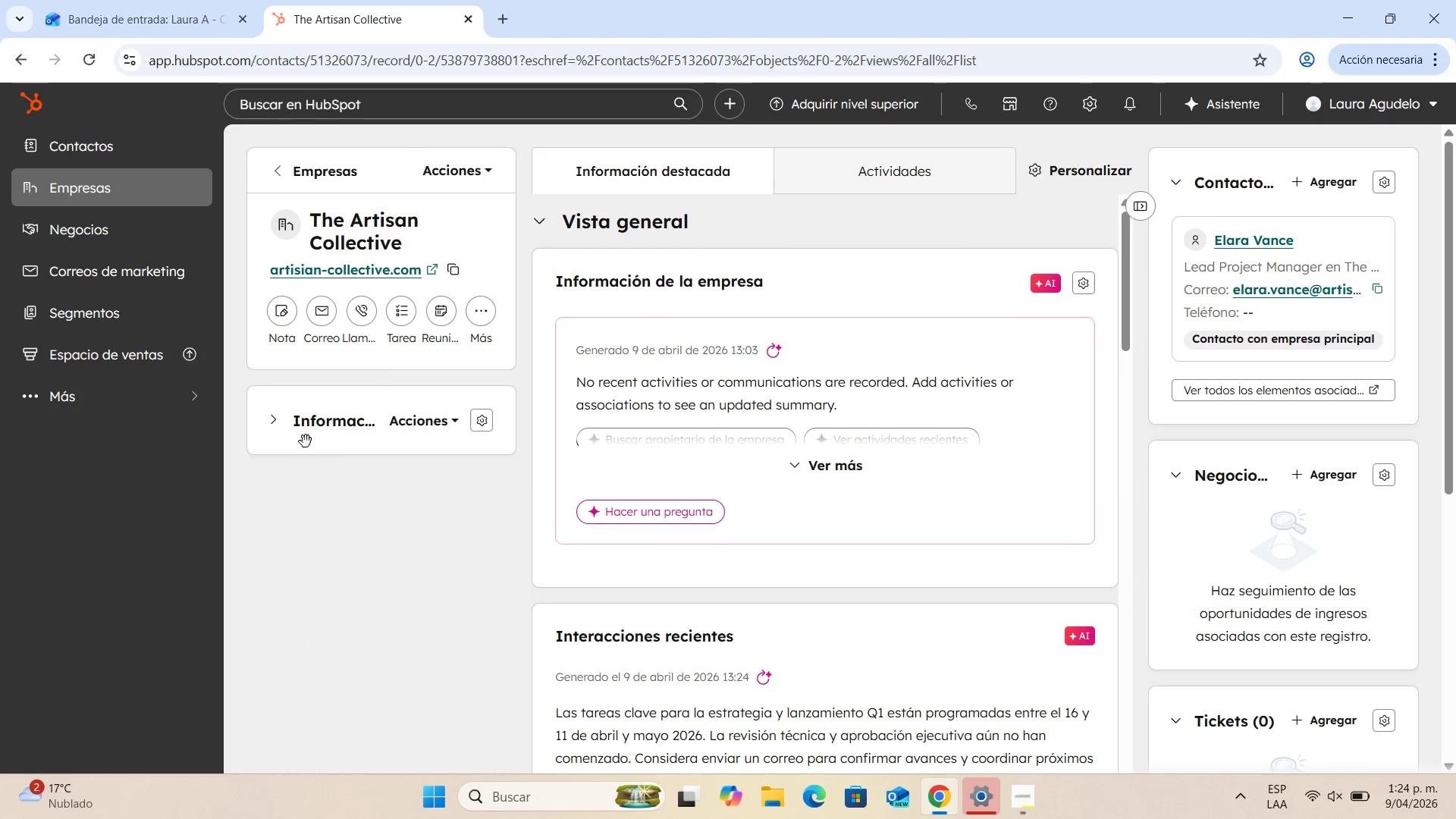 
left_click([287, 418])
 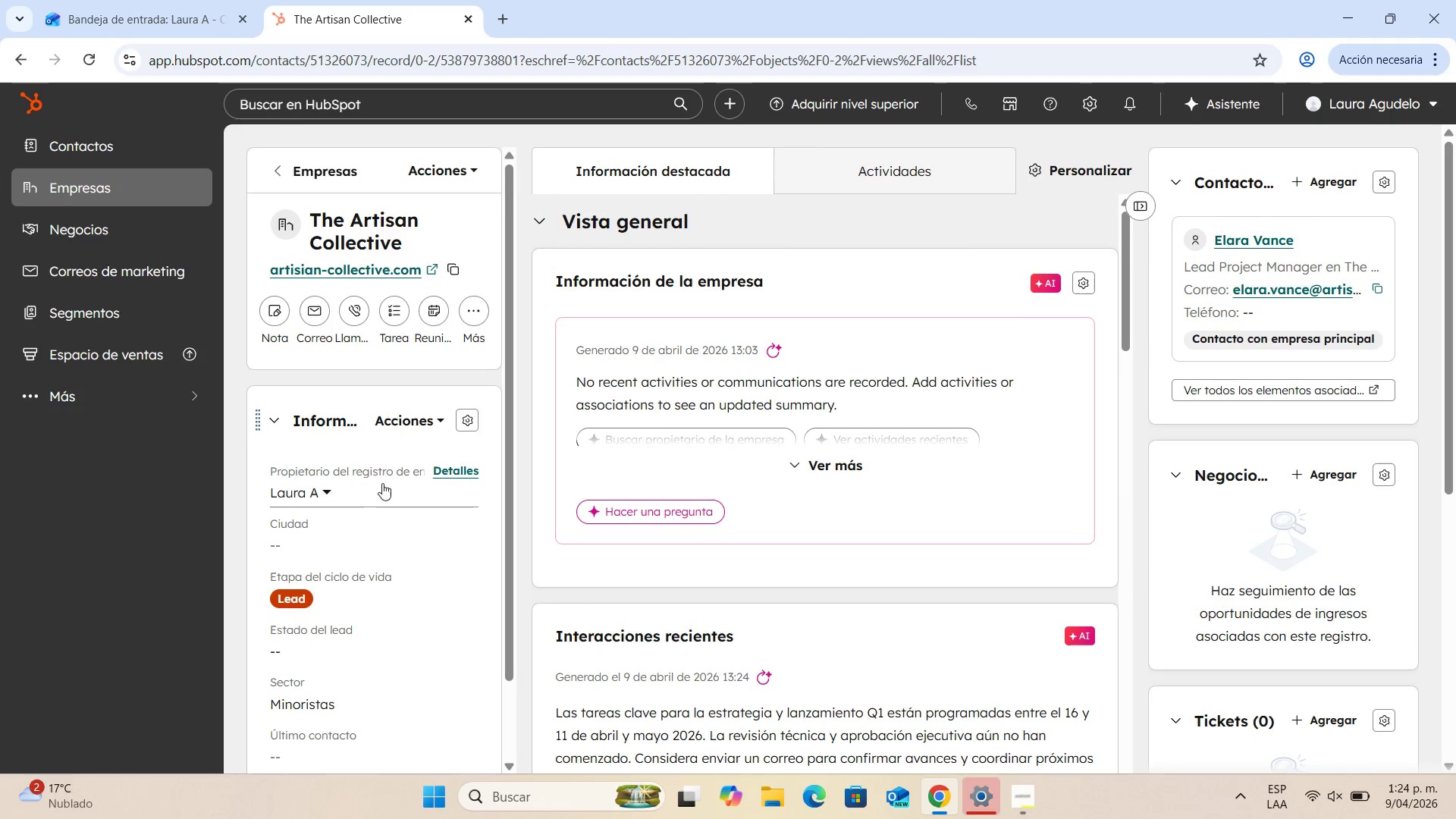 
scroll: coordinate [762, 484], scroll_direction: down, amount: 13.0
 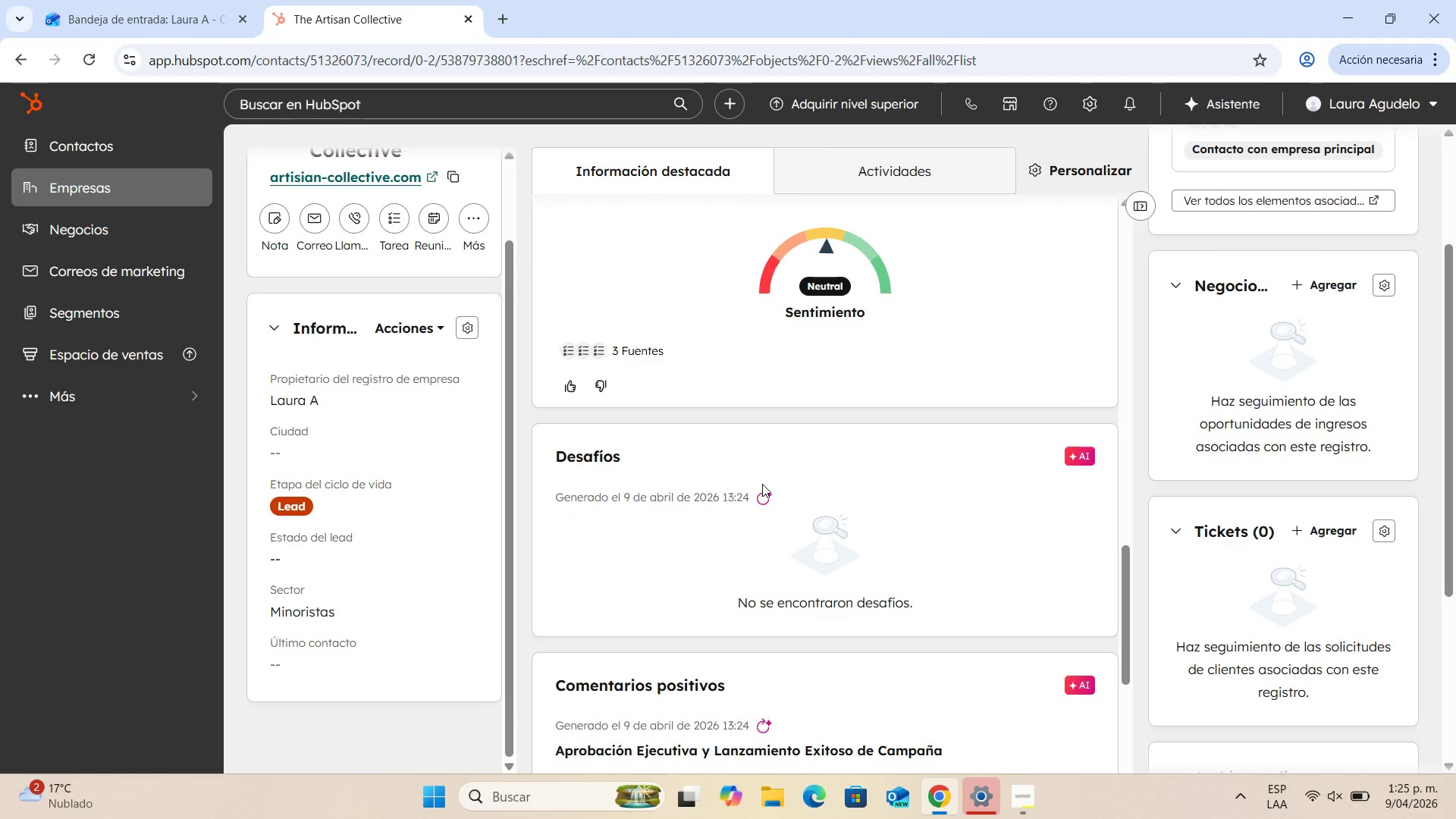 
scroll: coordinate [1242, 455], scroll_direction: down, amount: 7.0
 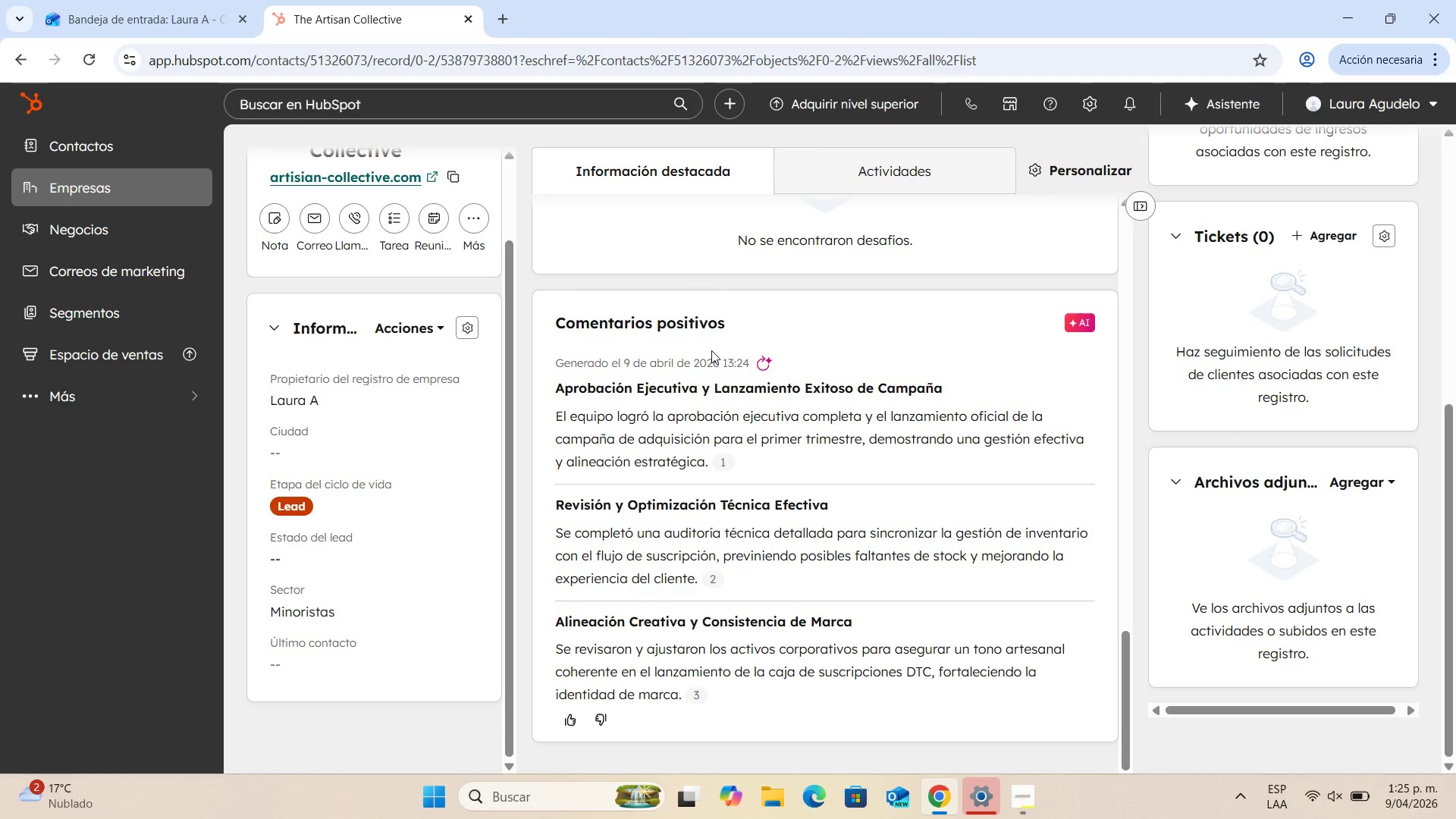 
scroll: coordinate [786, 352], scroll_direction: up, amount: 25.0
 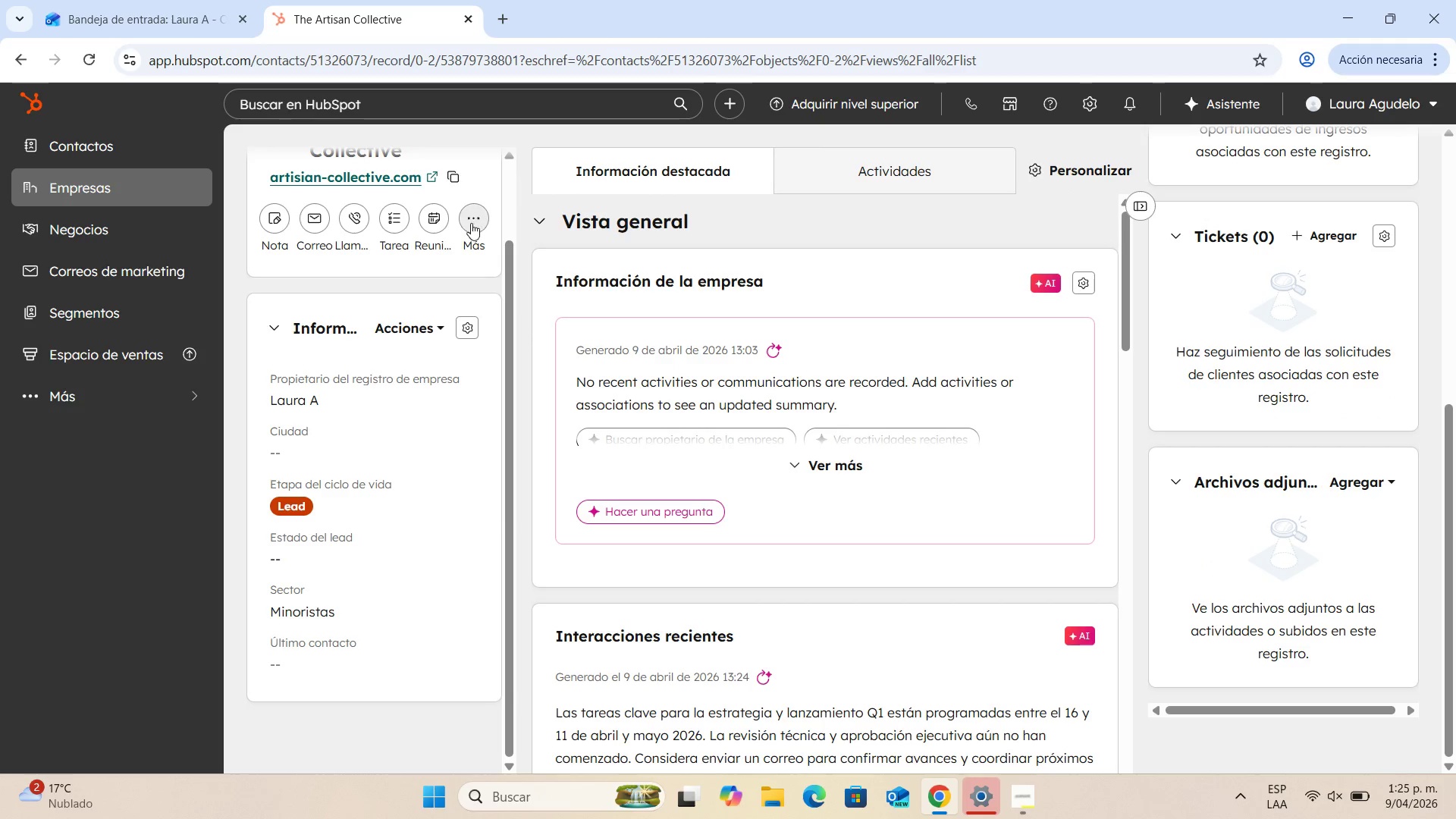 
left_click([471, 223])
 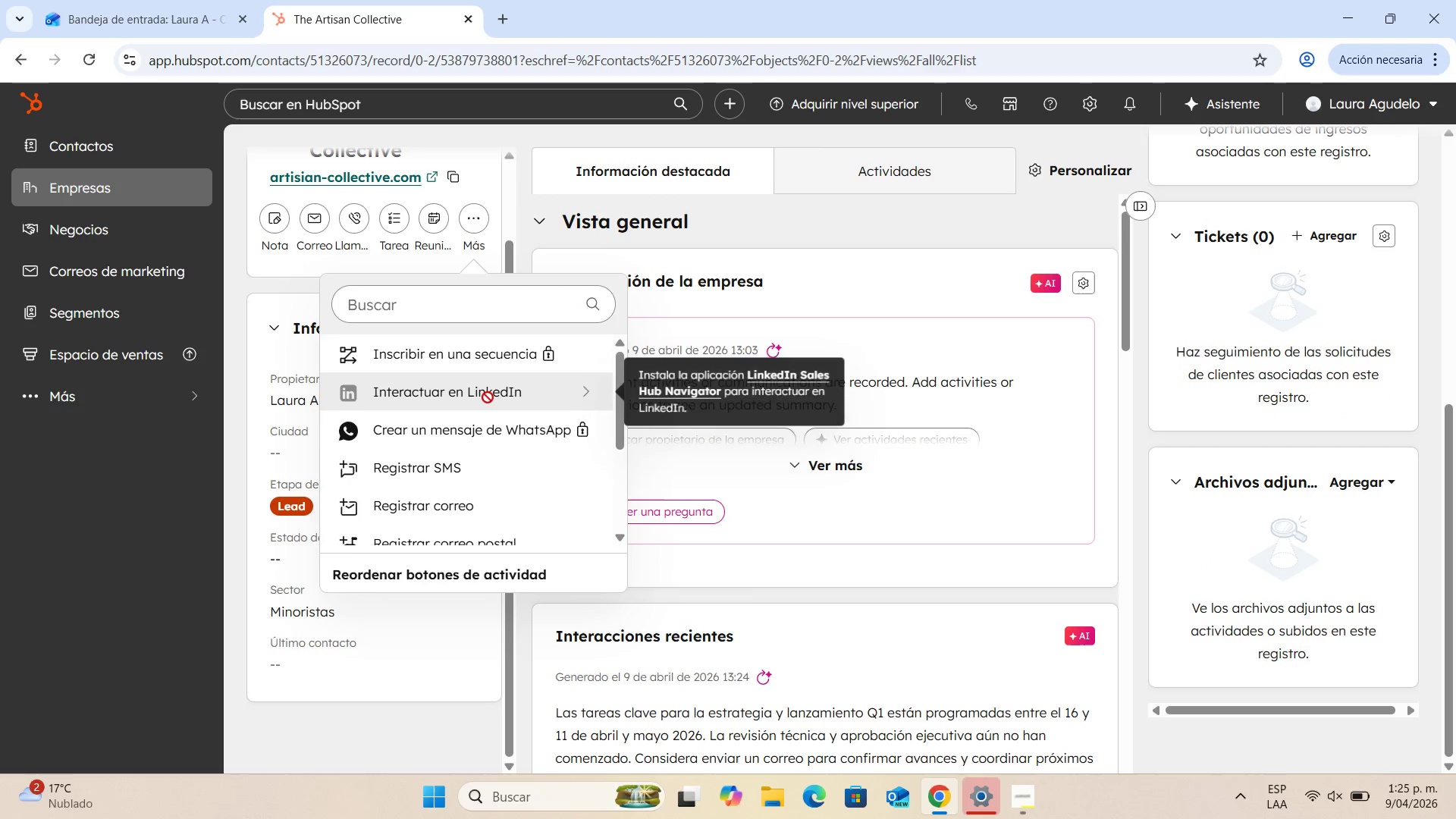 
scroll: coordinate [467, 416], scroll_direction: down, amount: 4.0
 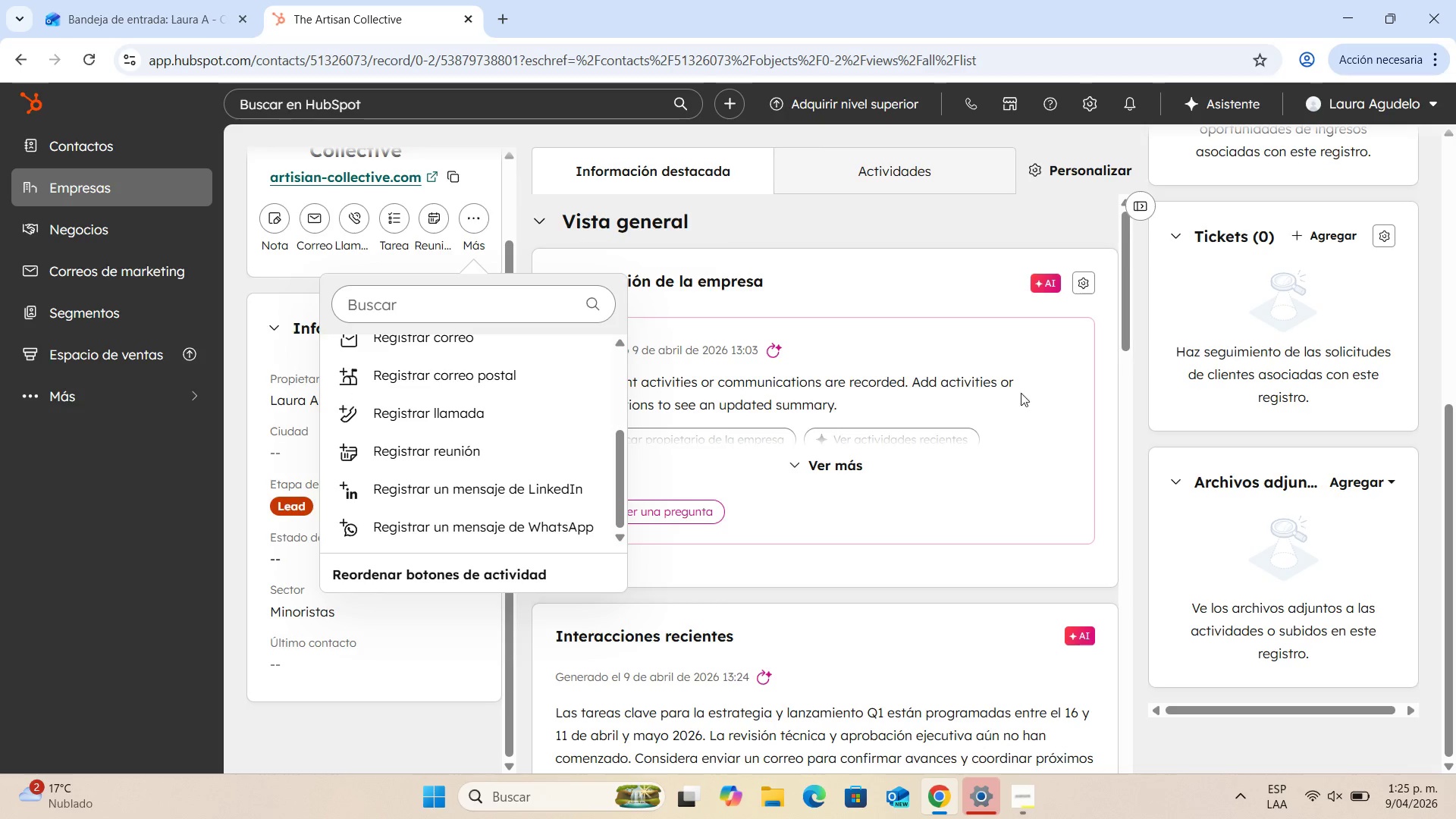 
left_click([1104, 376])
 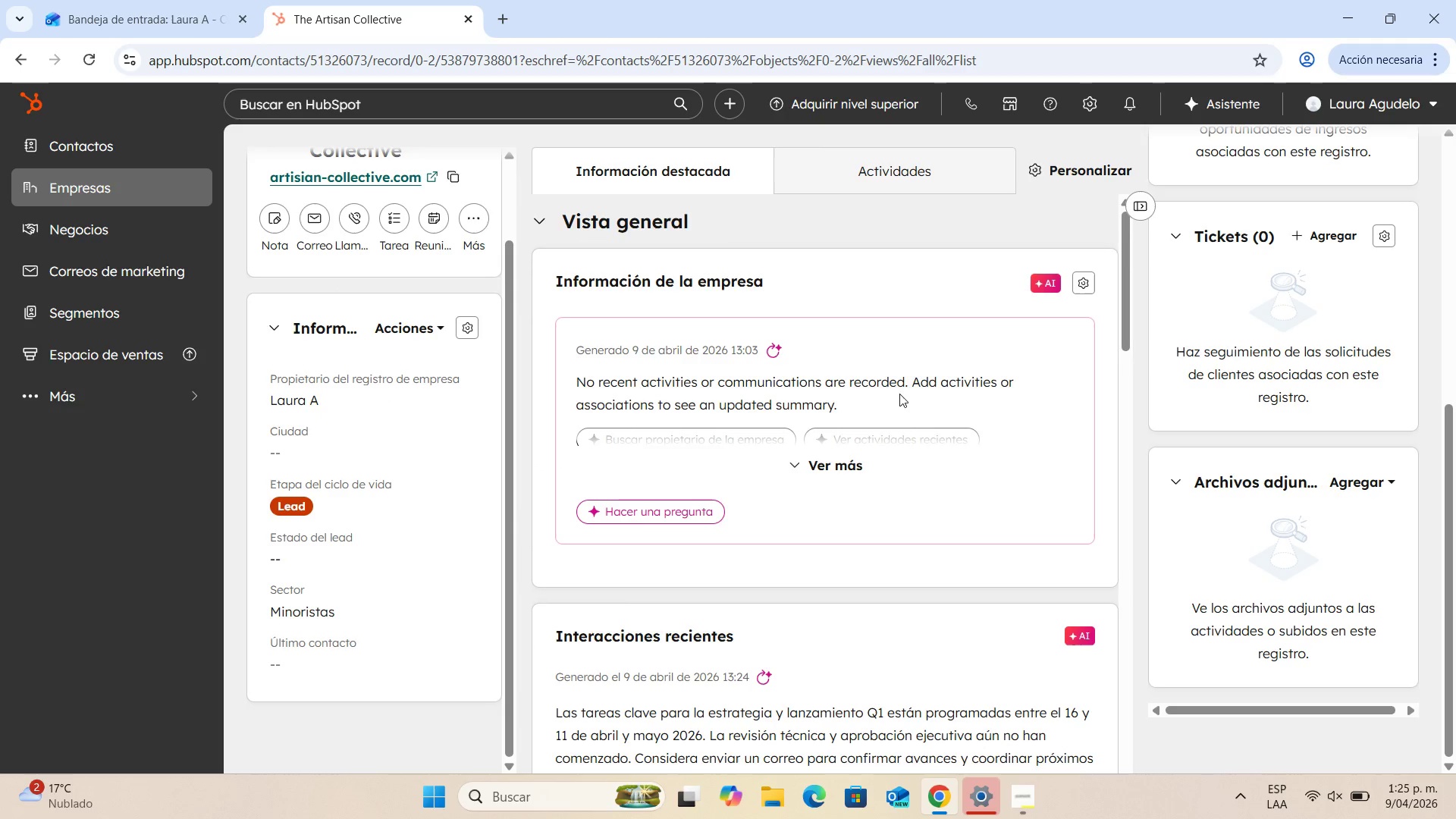 
scroll: coordinate [372, 365], scroll_direction: up, amount: 5.0
 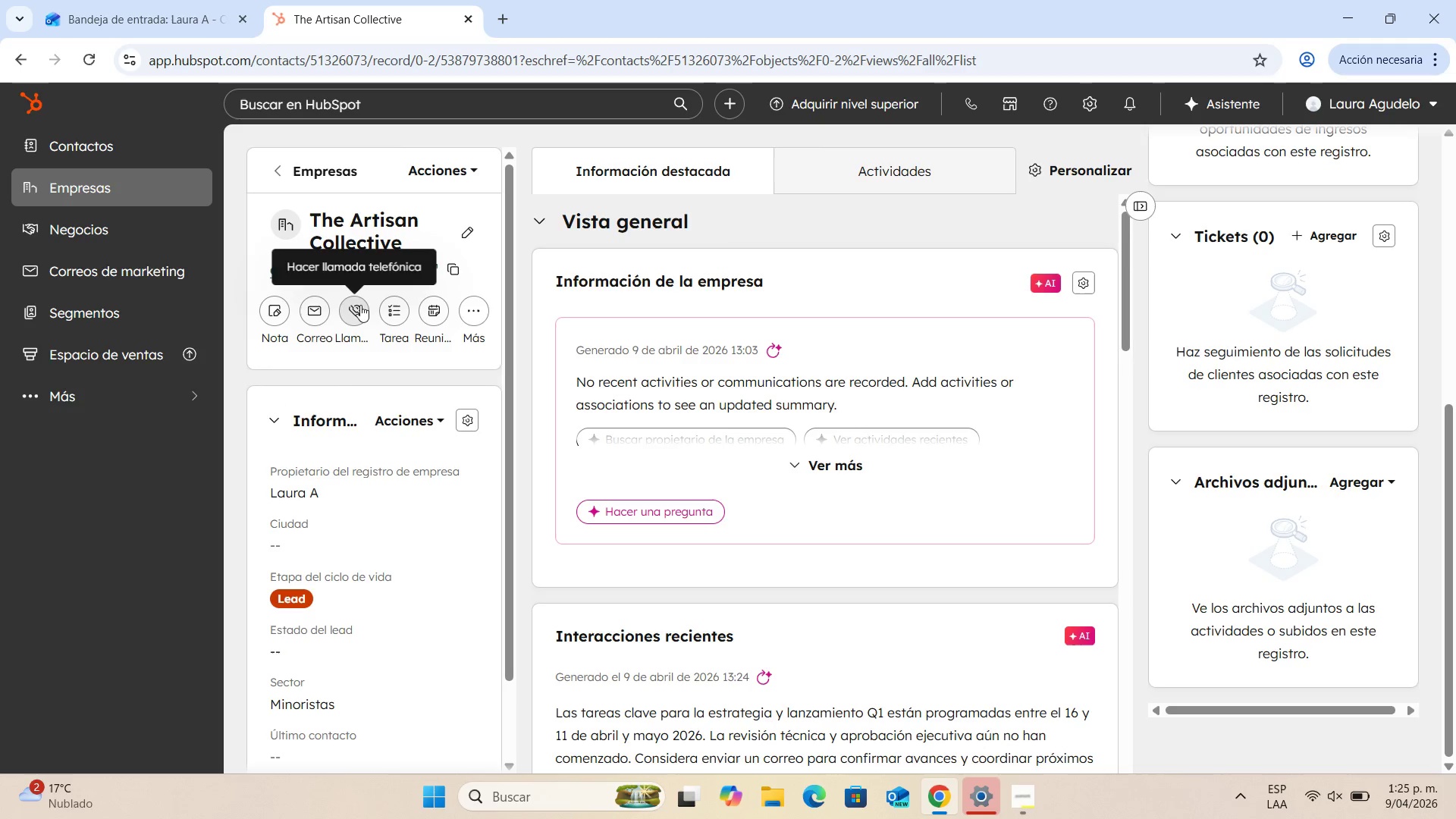 
left_click([360, 305])
 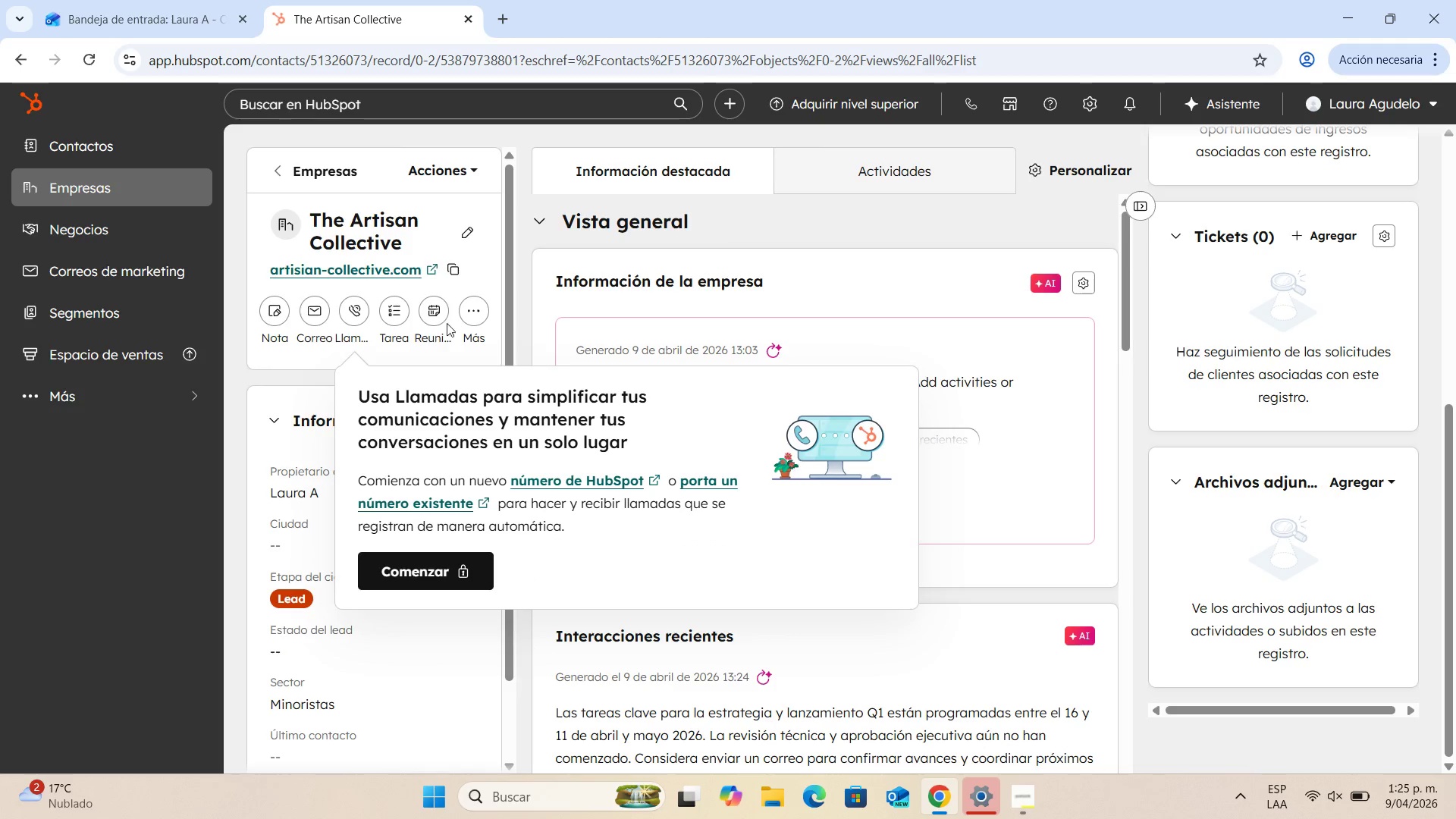 
left_click([479, 303])
 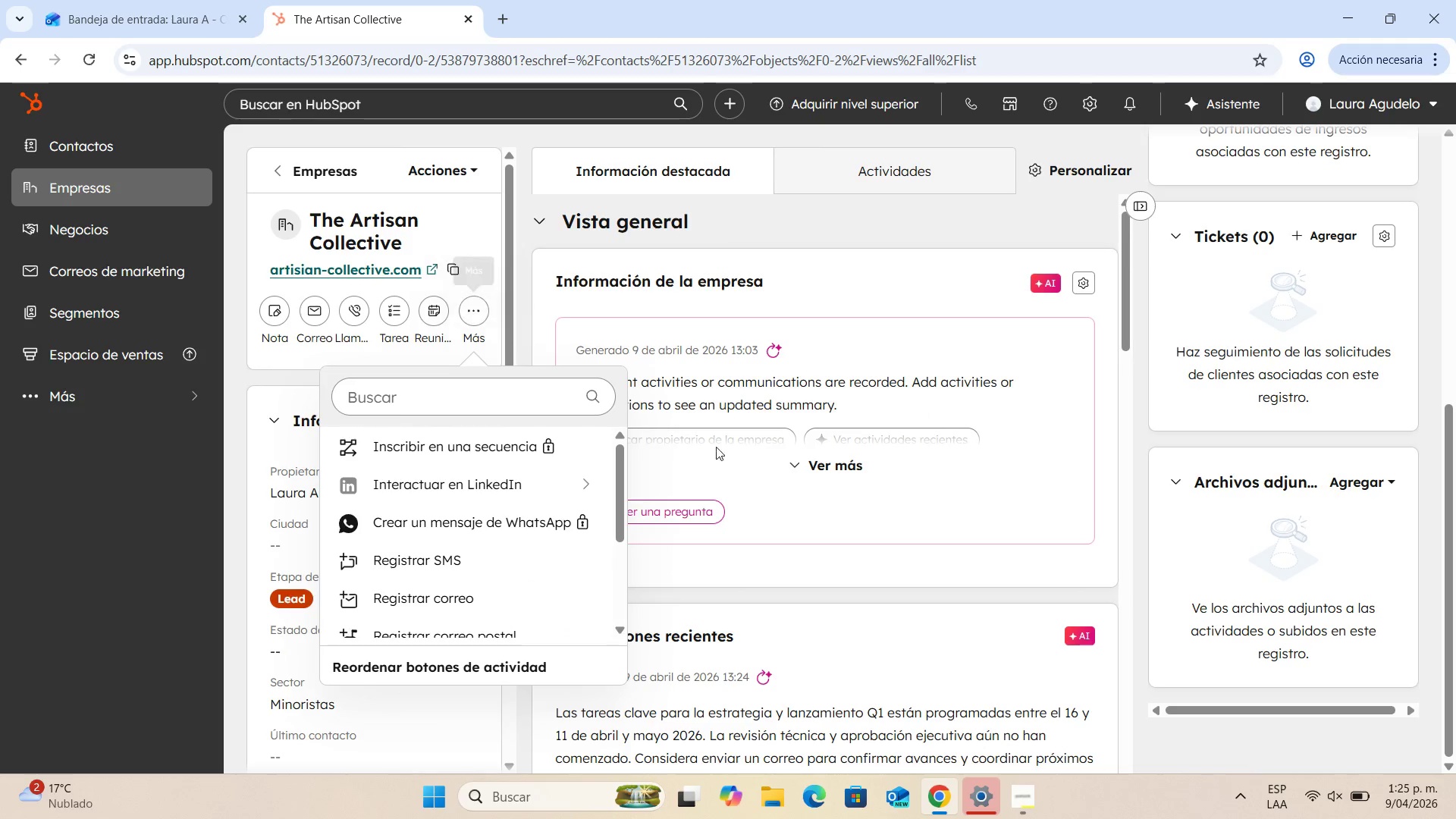 
left_click([720, 441])
 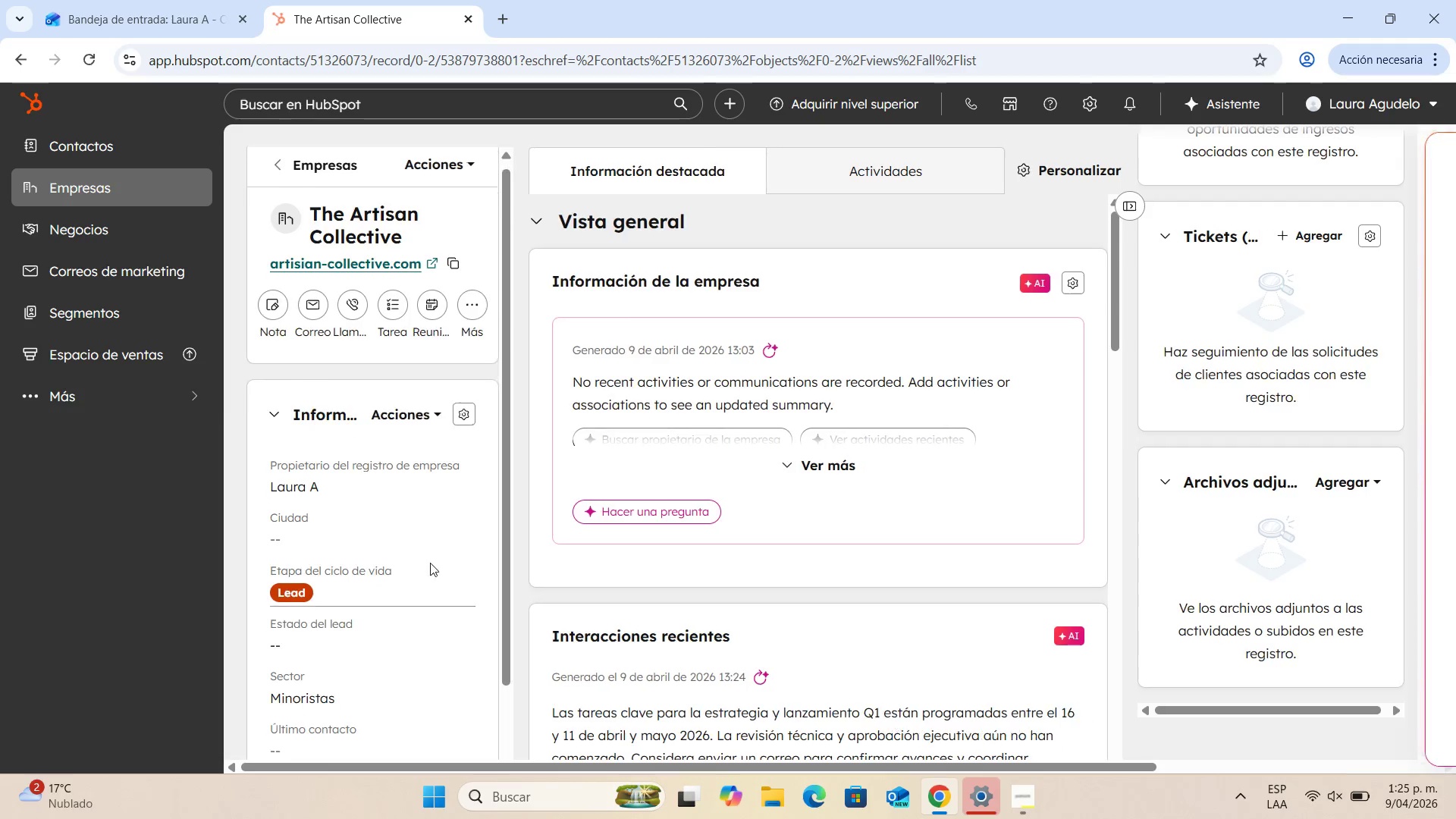 
scroll: coordinate [430, 563], scroll_direction: down, amount: 3.0
 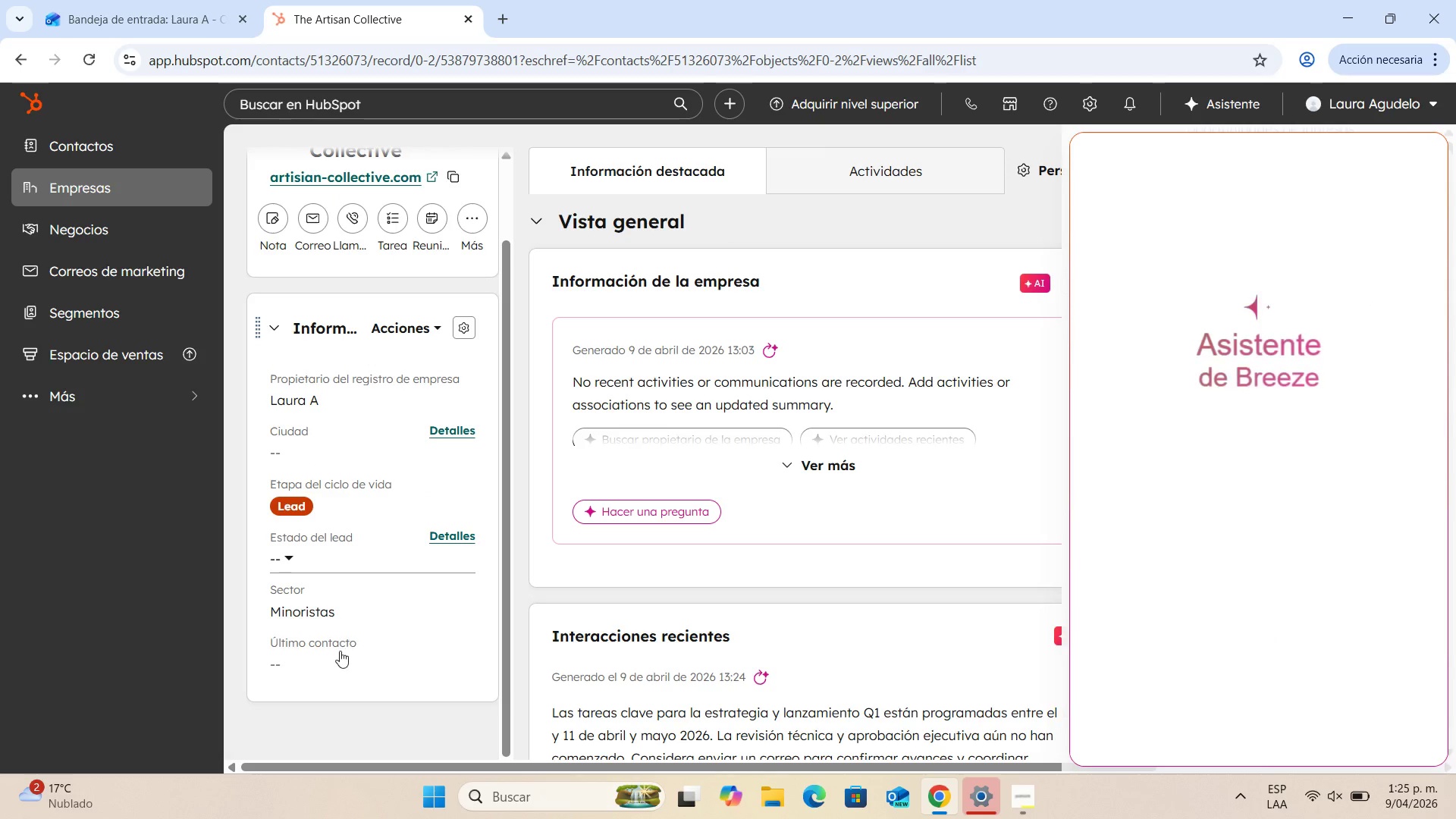 
left_click([340, 651])
 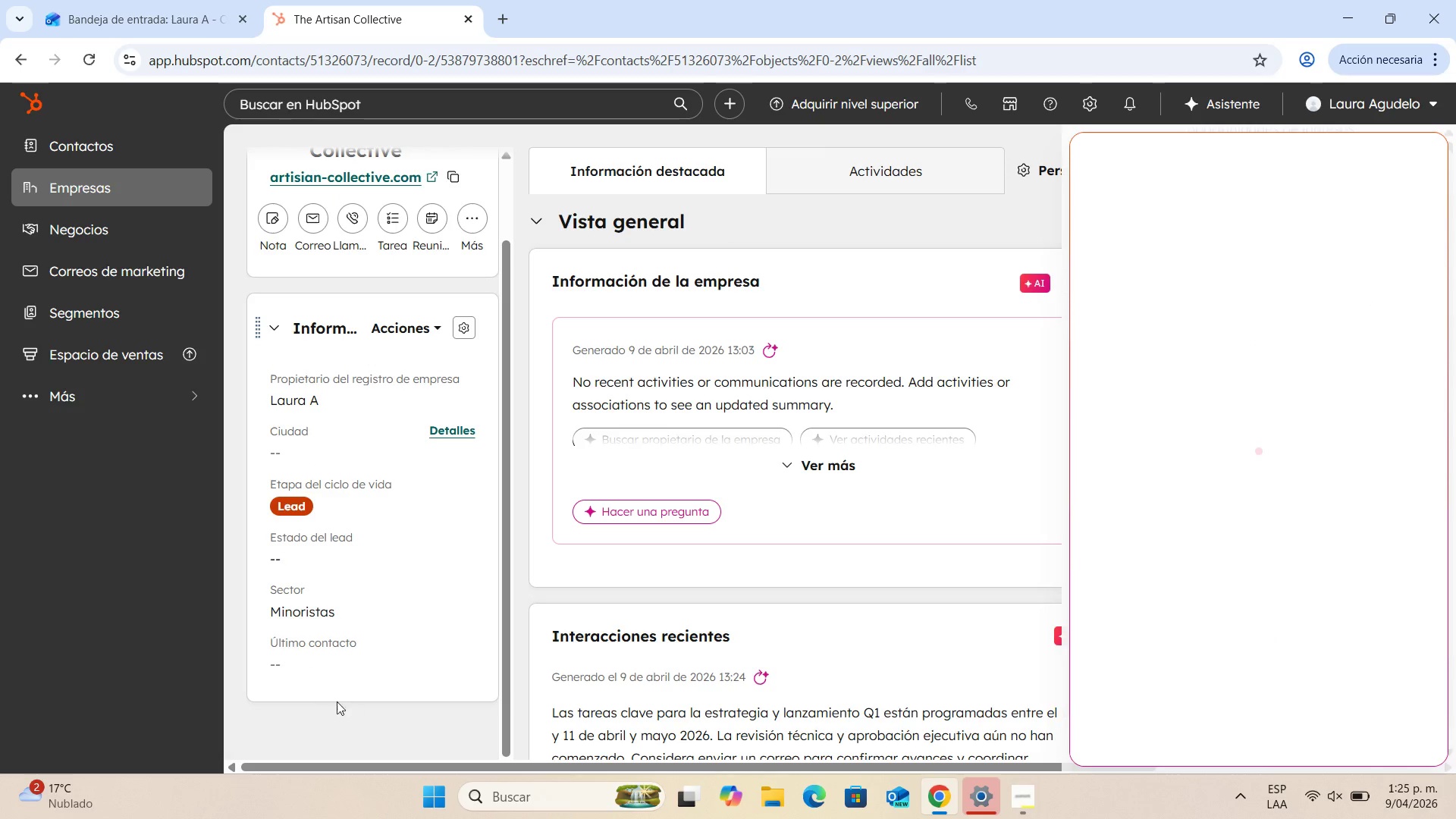 
mouse_move([307, 640])
 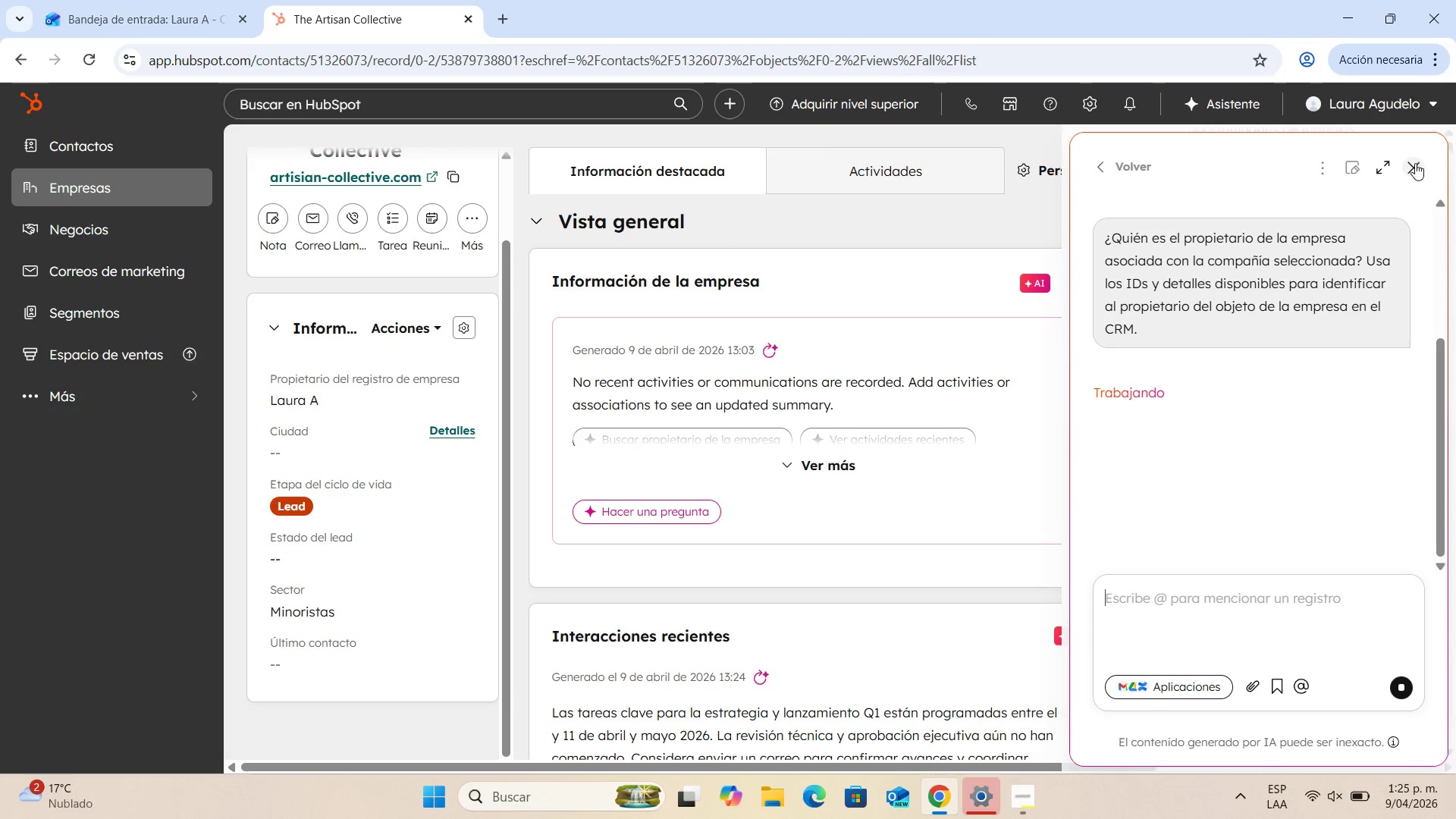 
left_click([1415, 163])
 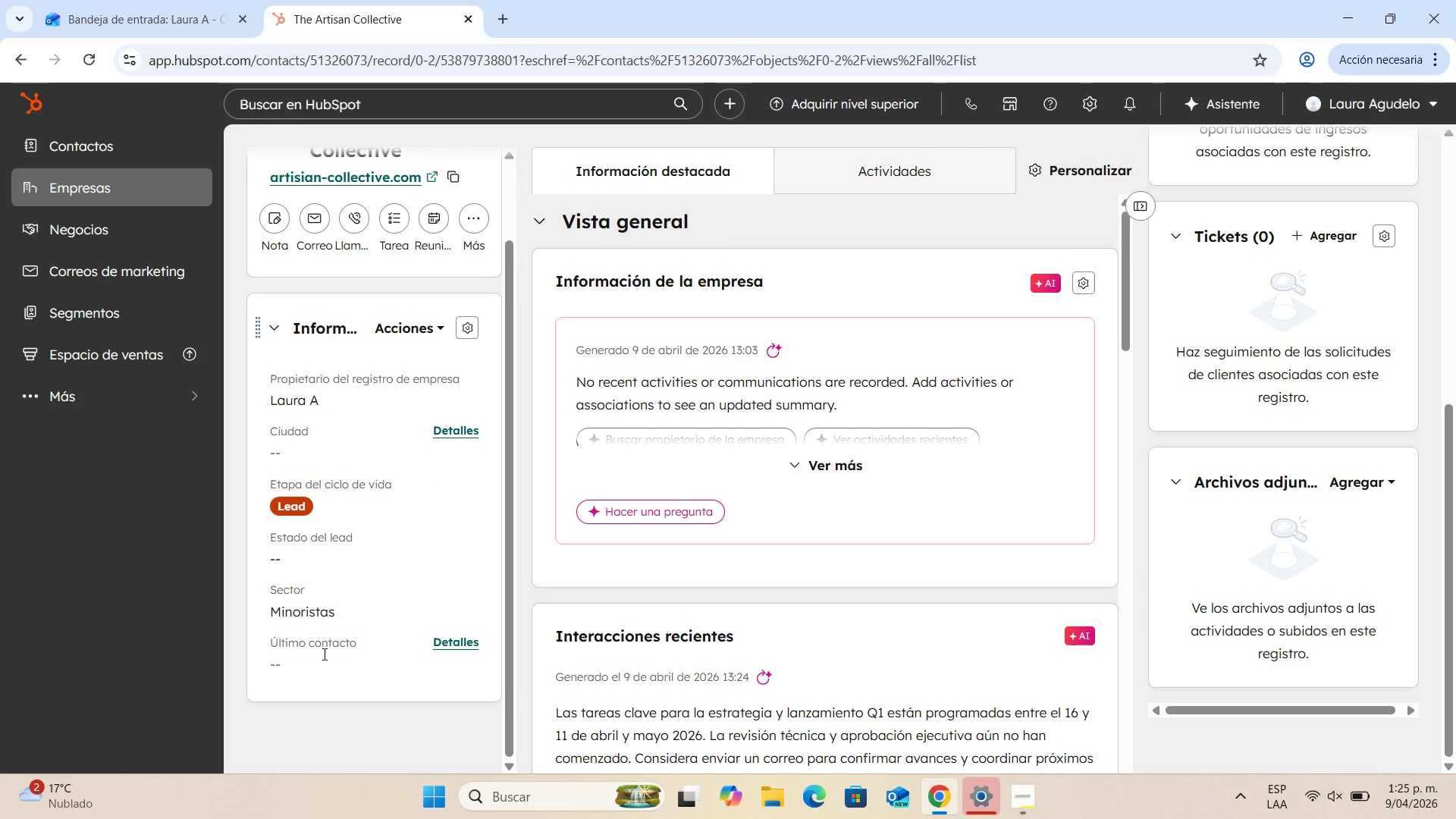 
left_click([315, 649])
 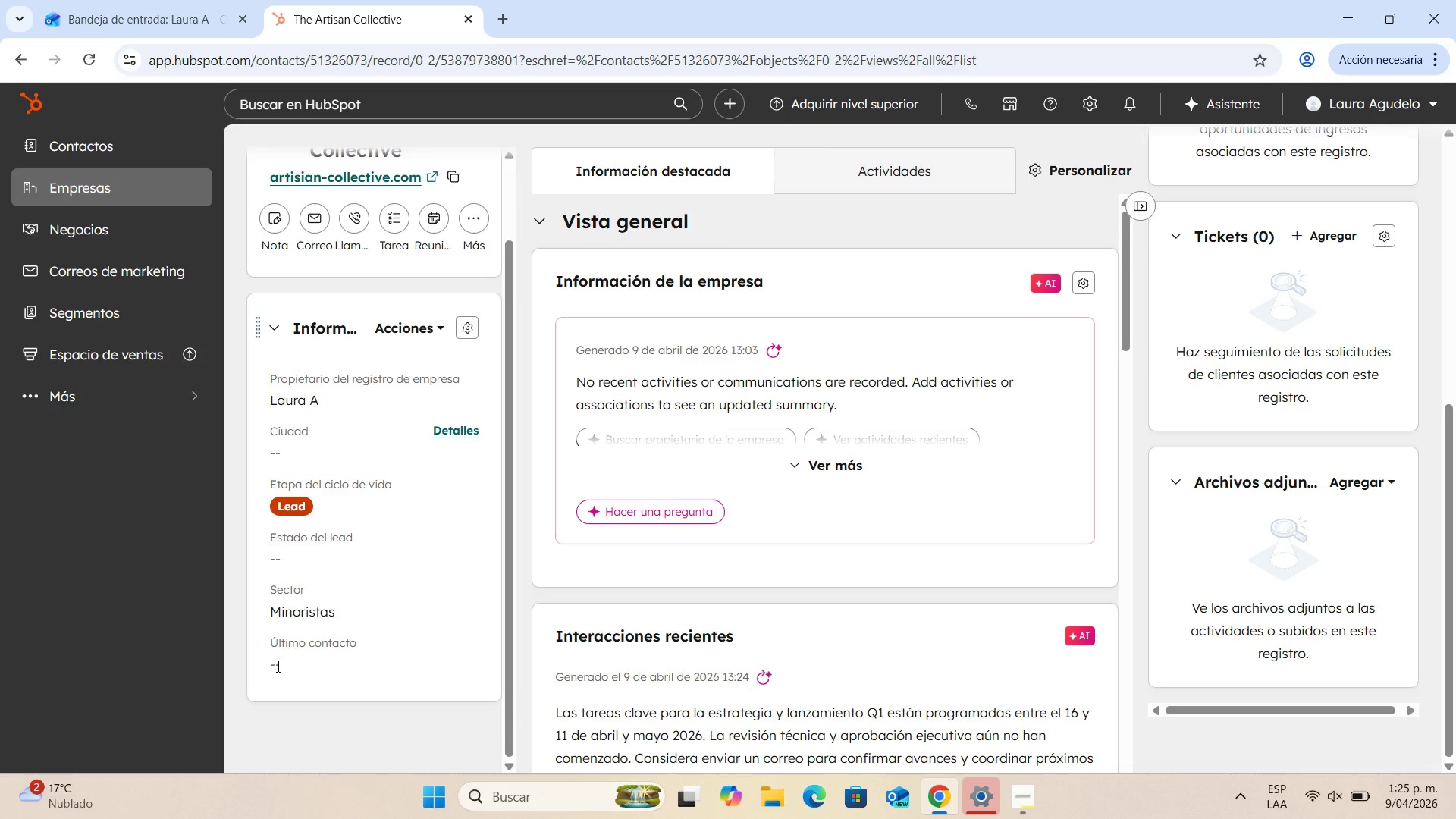 
left_click([275, 667])
 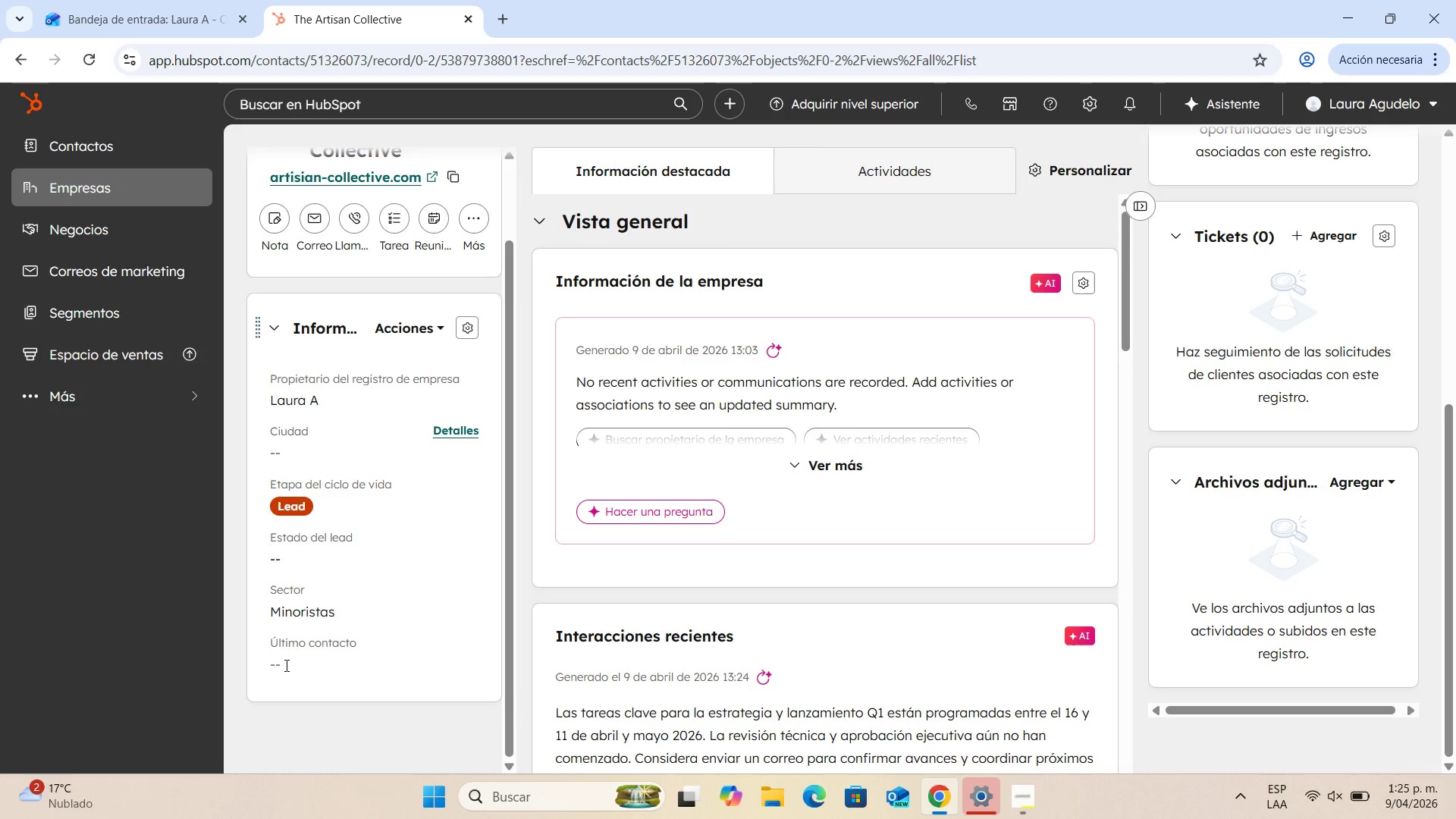 
double_click([285, 664])
 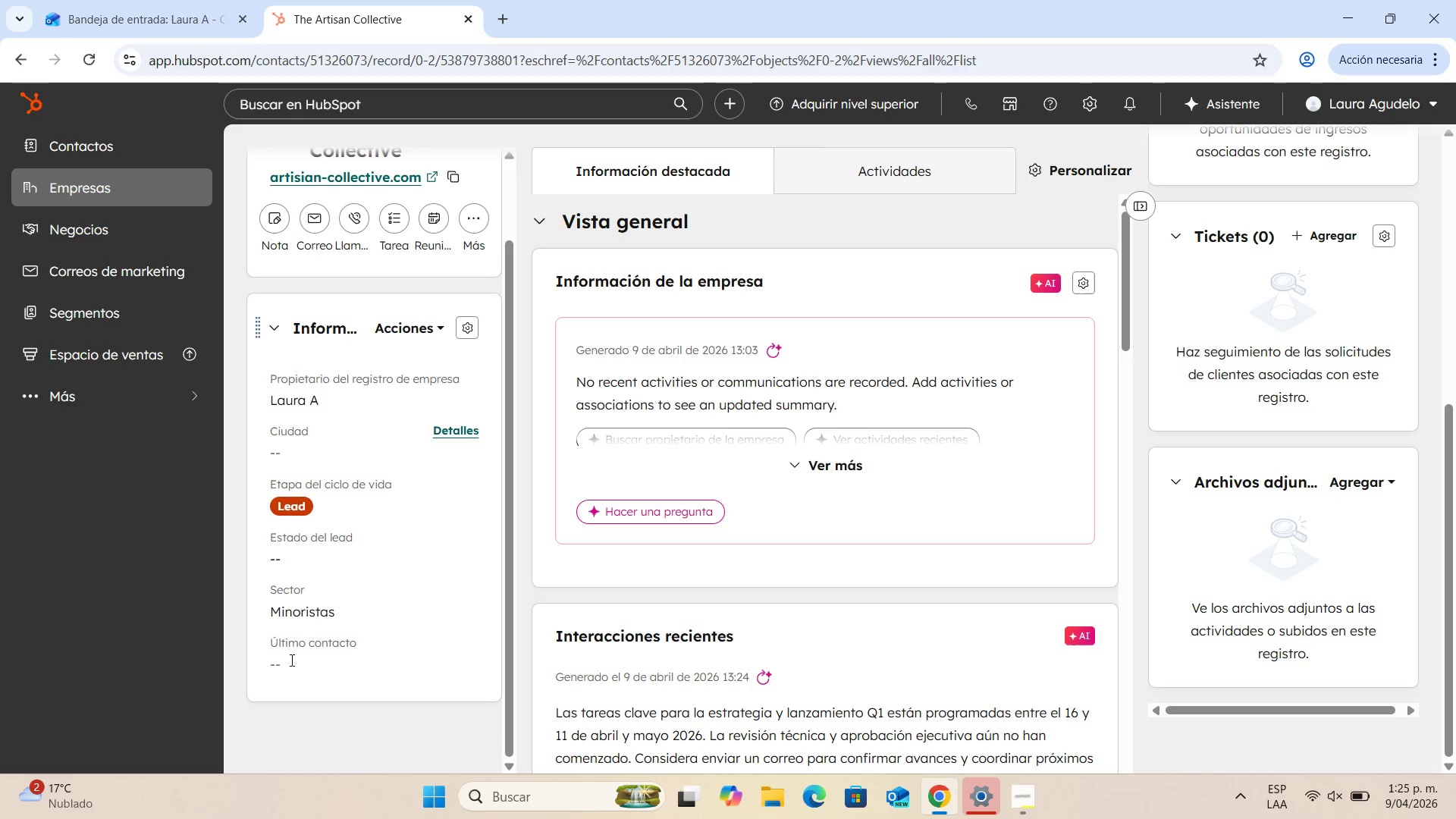 
triple_click([285, 664])
 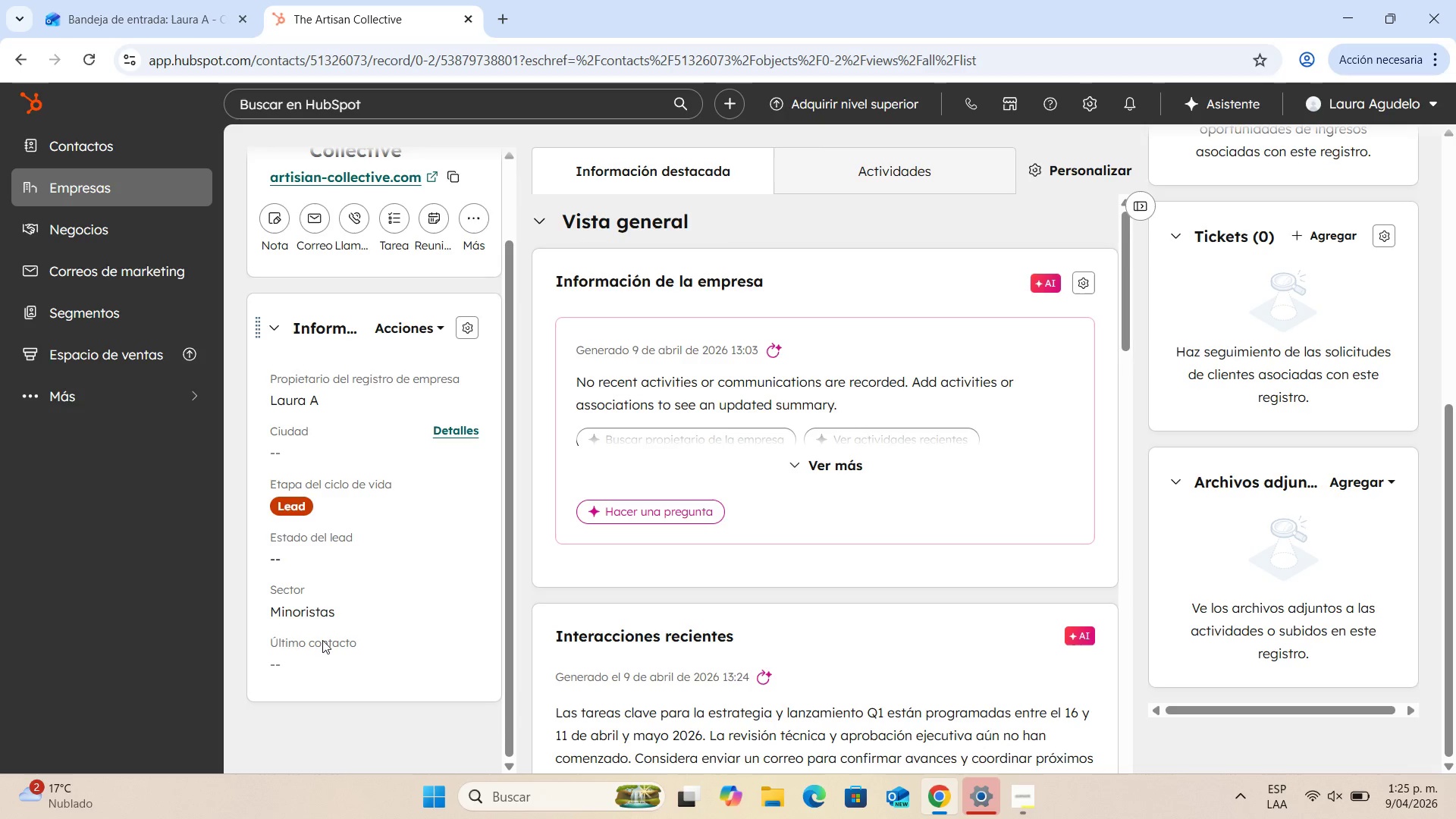 
left_click([322, 640])
 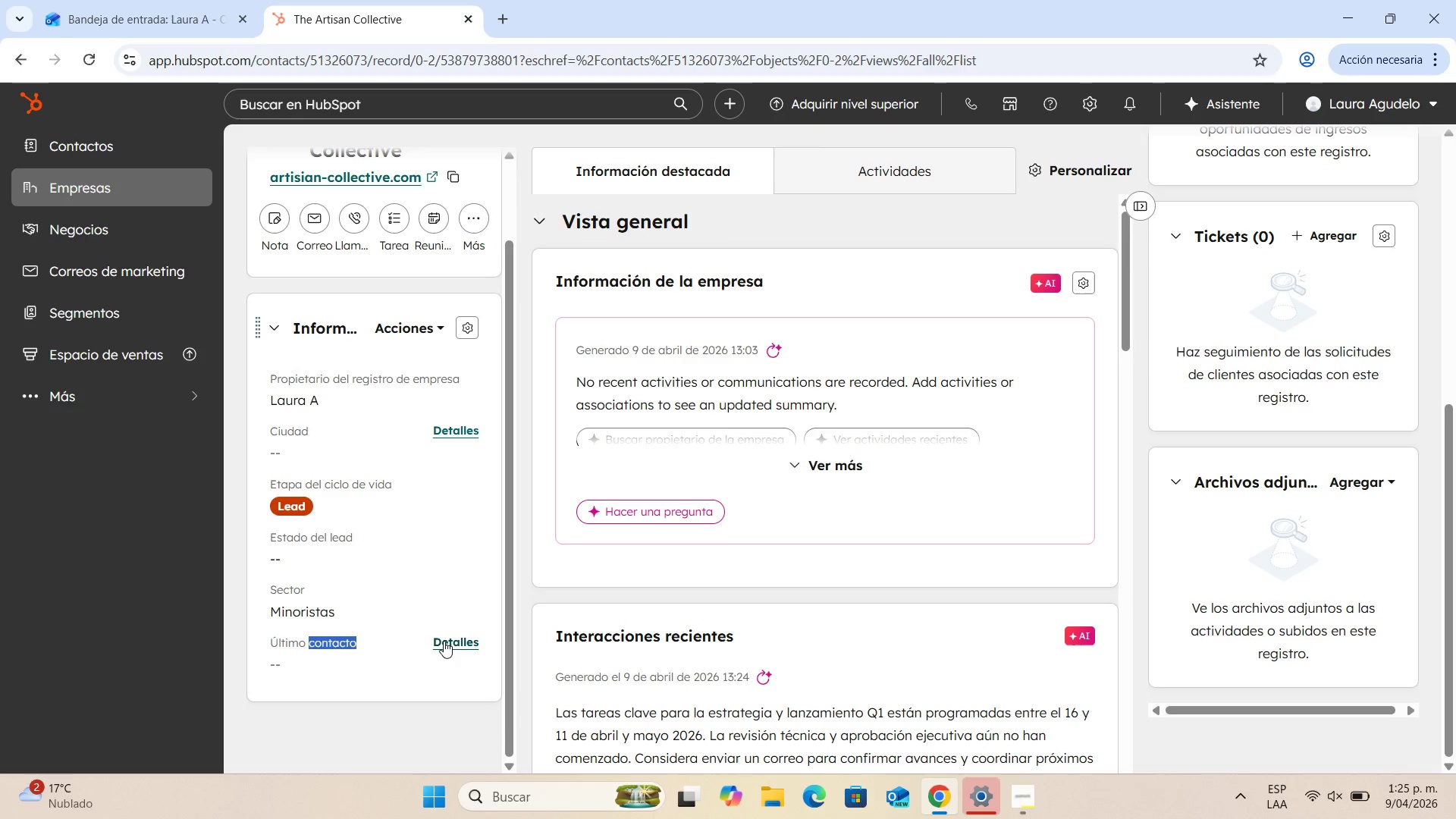 
left_click([444, 641])
 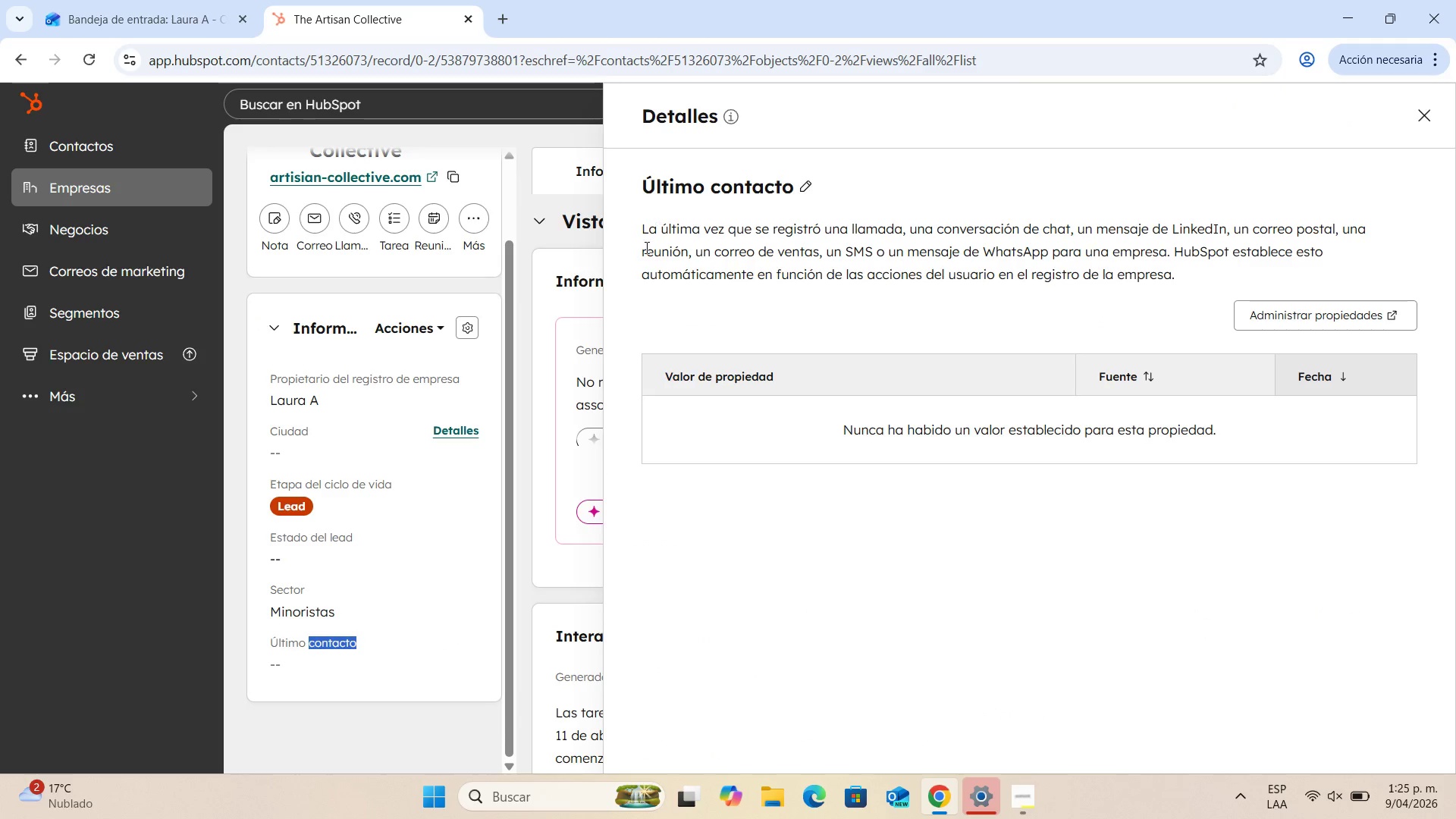 
wait(6.8)
 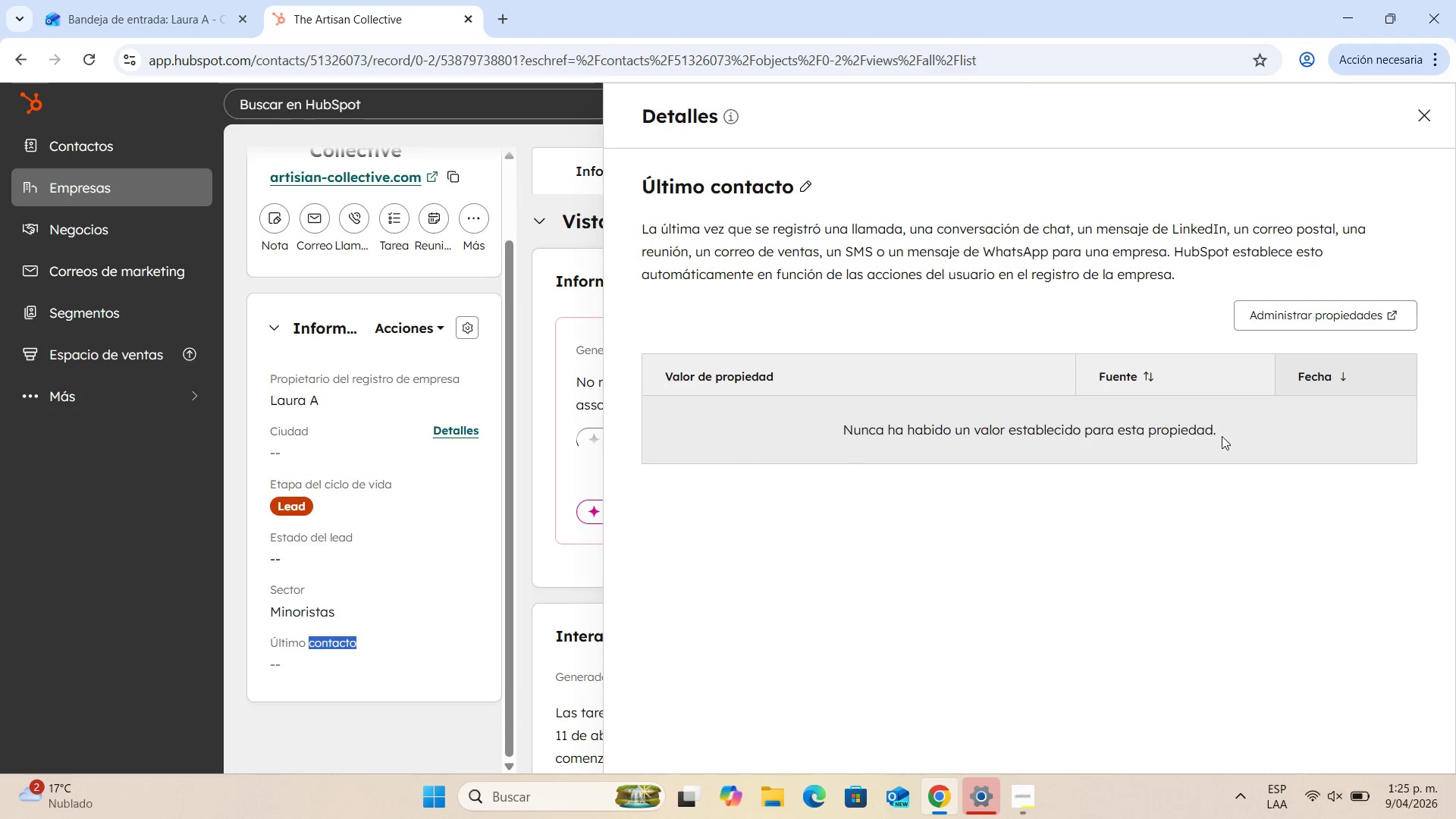 
left_click([1427, 112])
 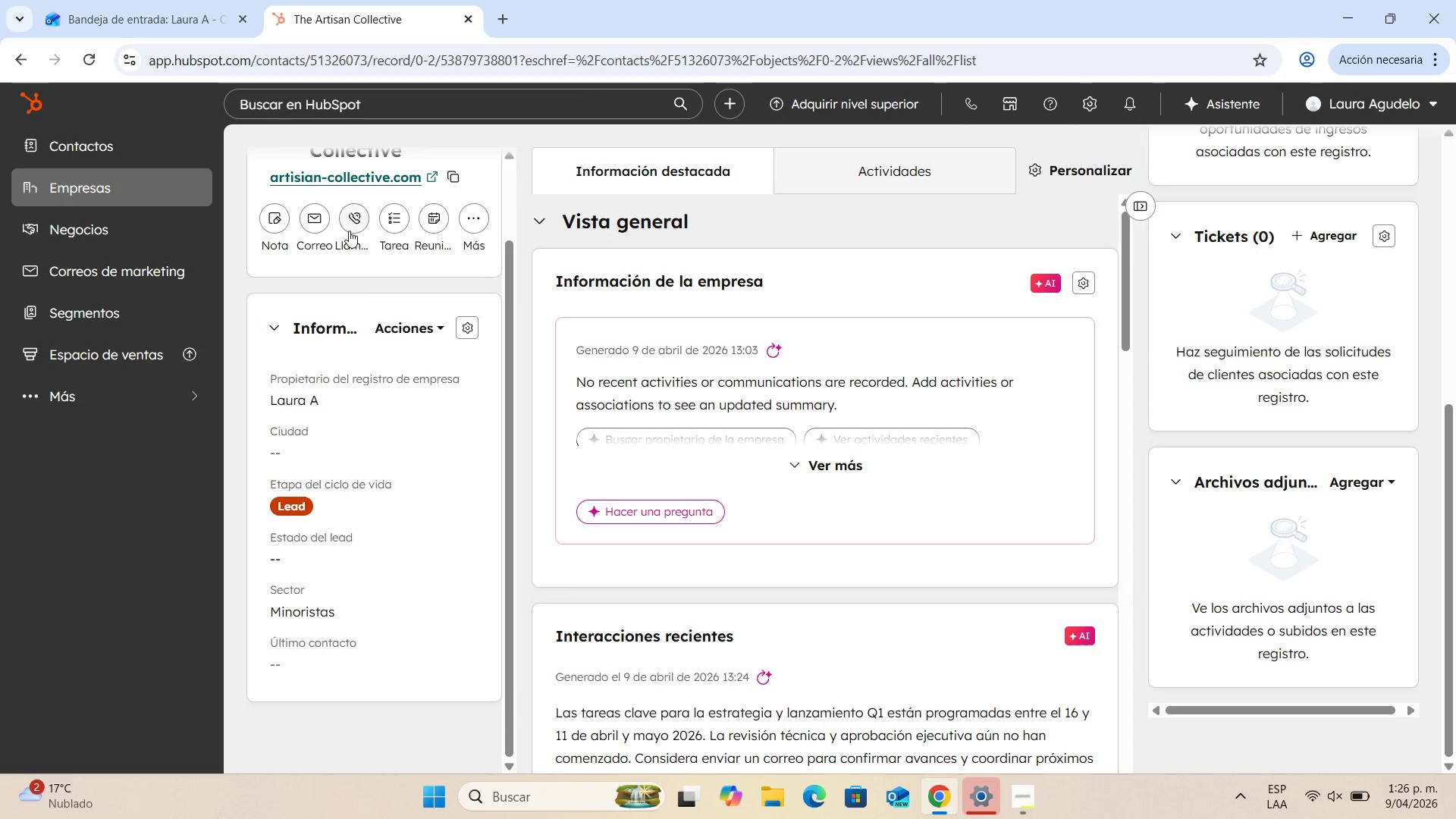 
left_click([351, 218])
 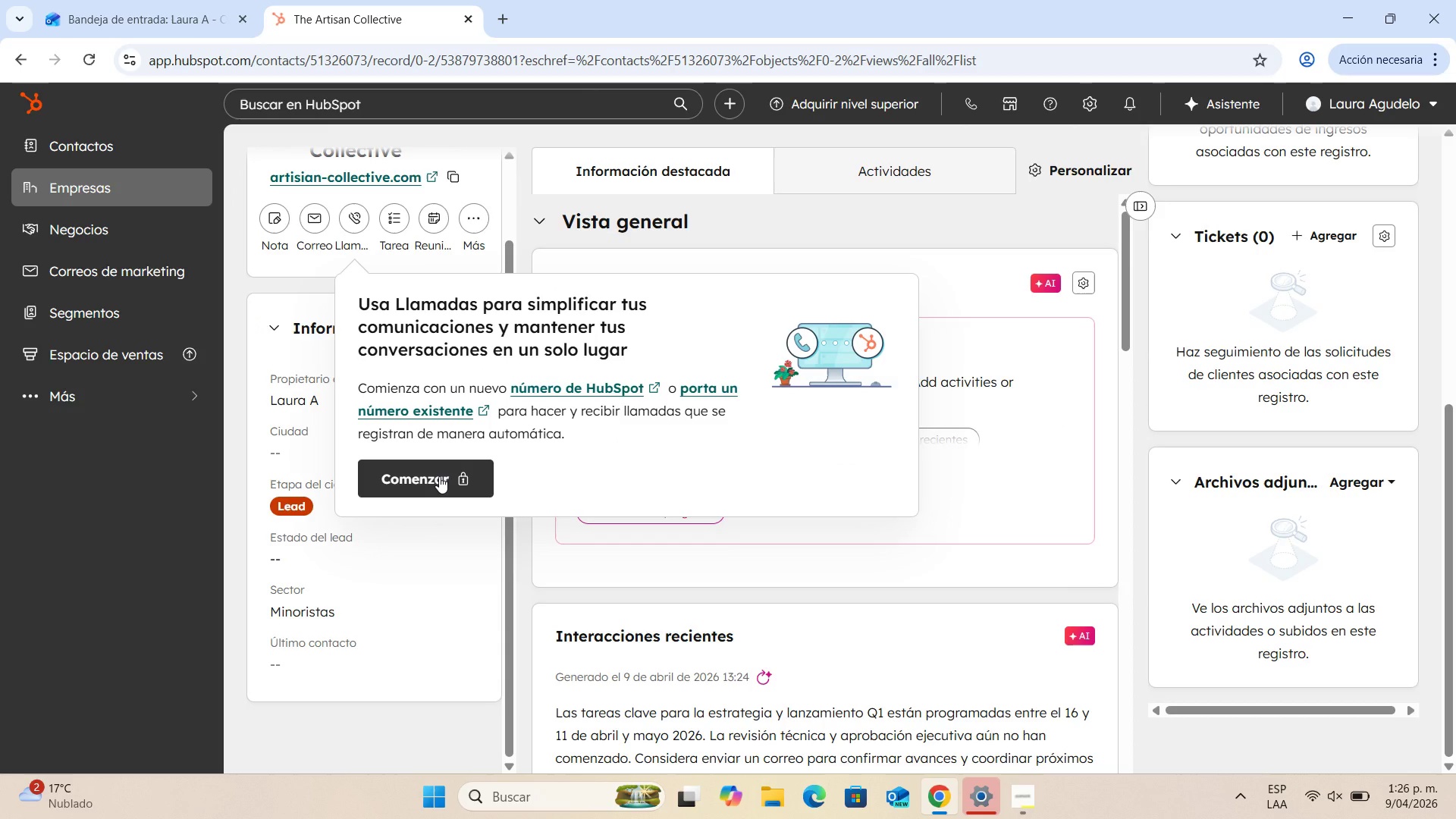 
left_click([468, 224])
 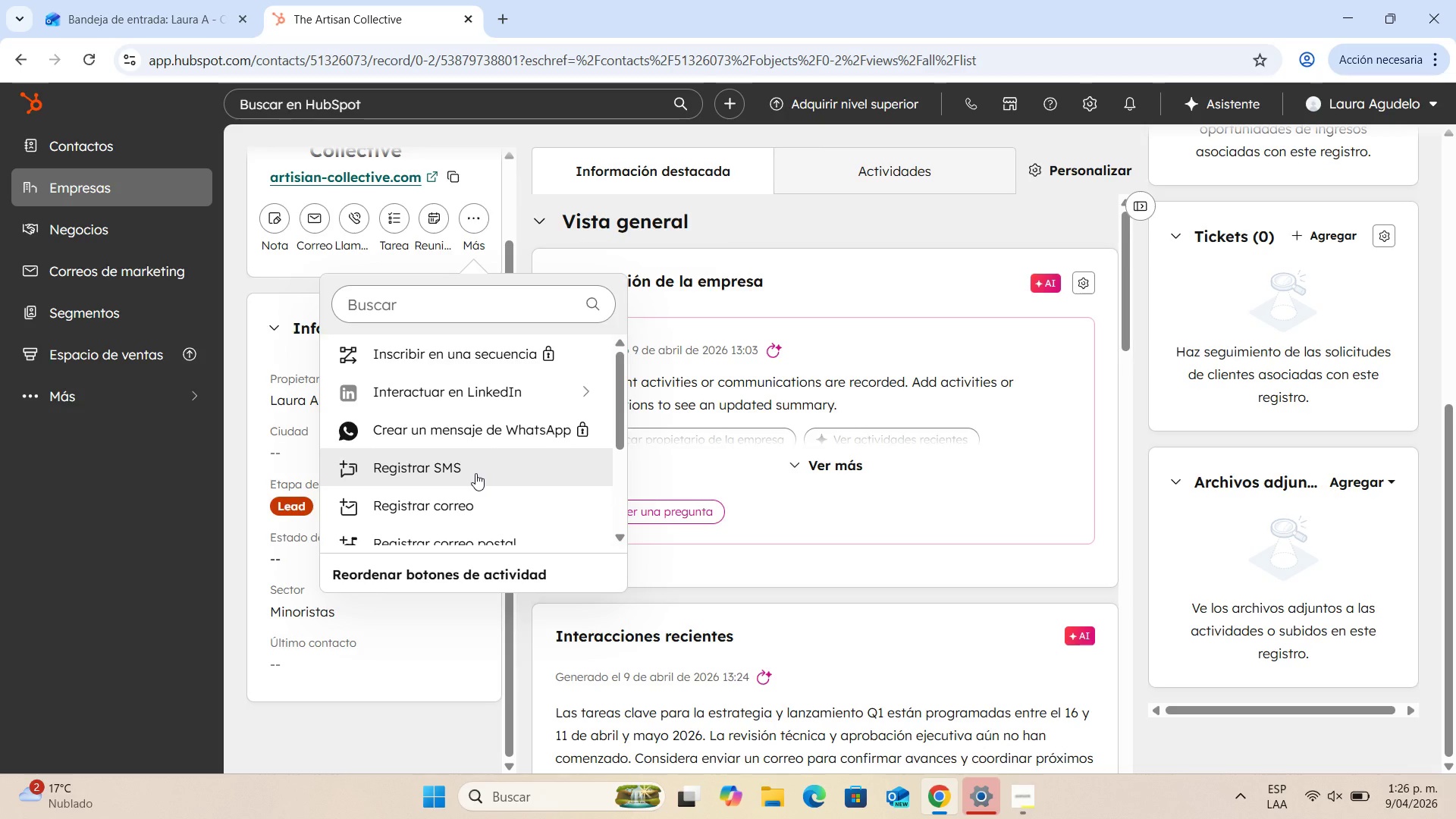 
scroll: coordinate [460, 477], scroll_direction: down, amount: 2.0
 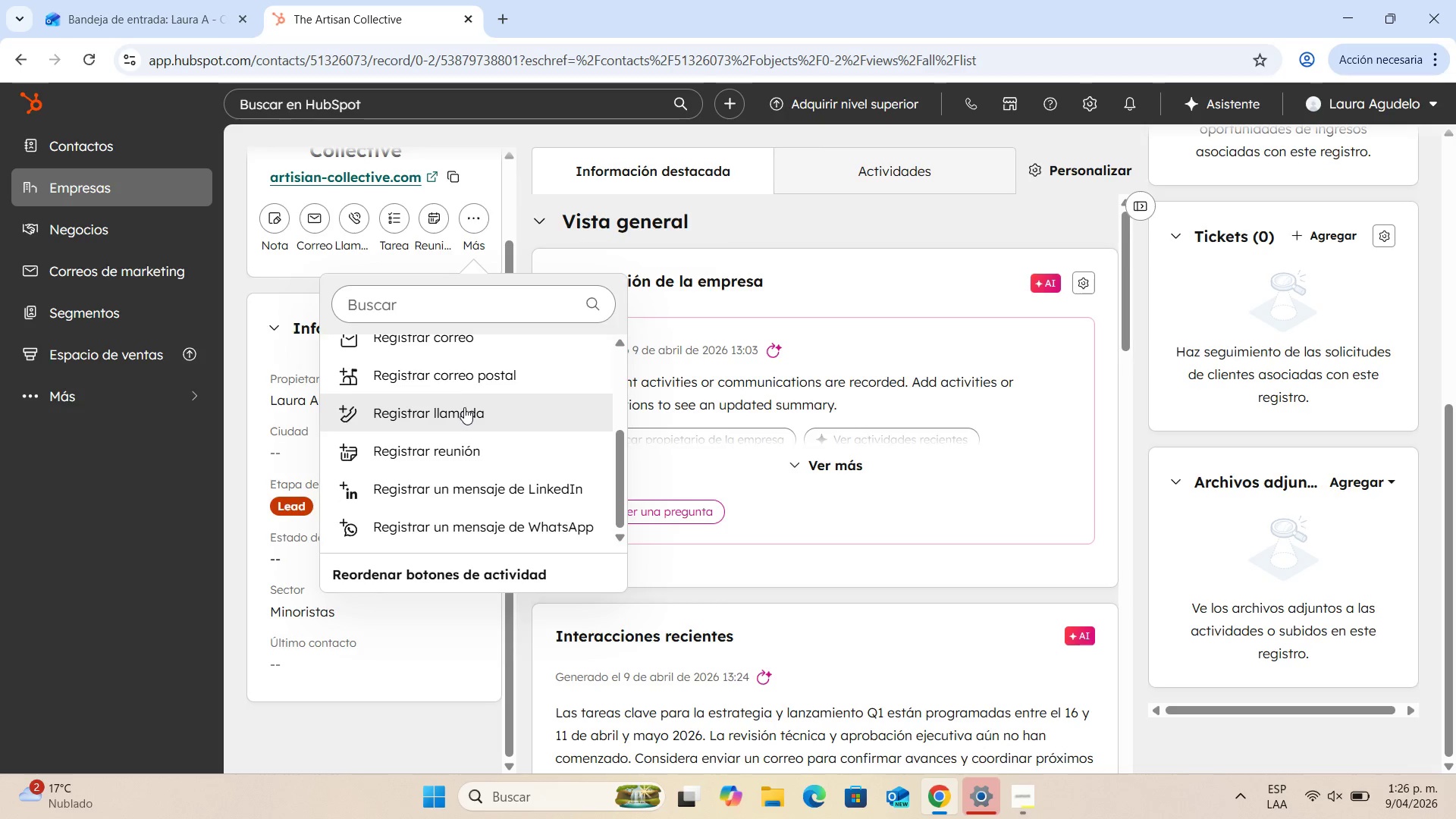 
left_click([464, 408])
 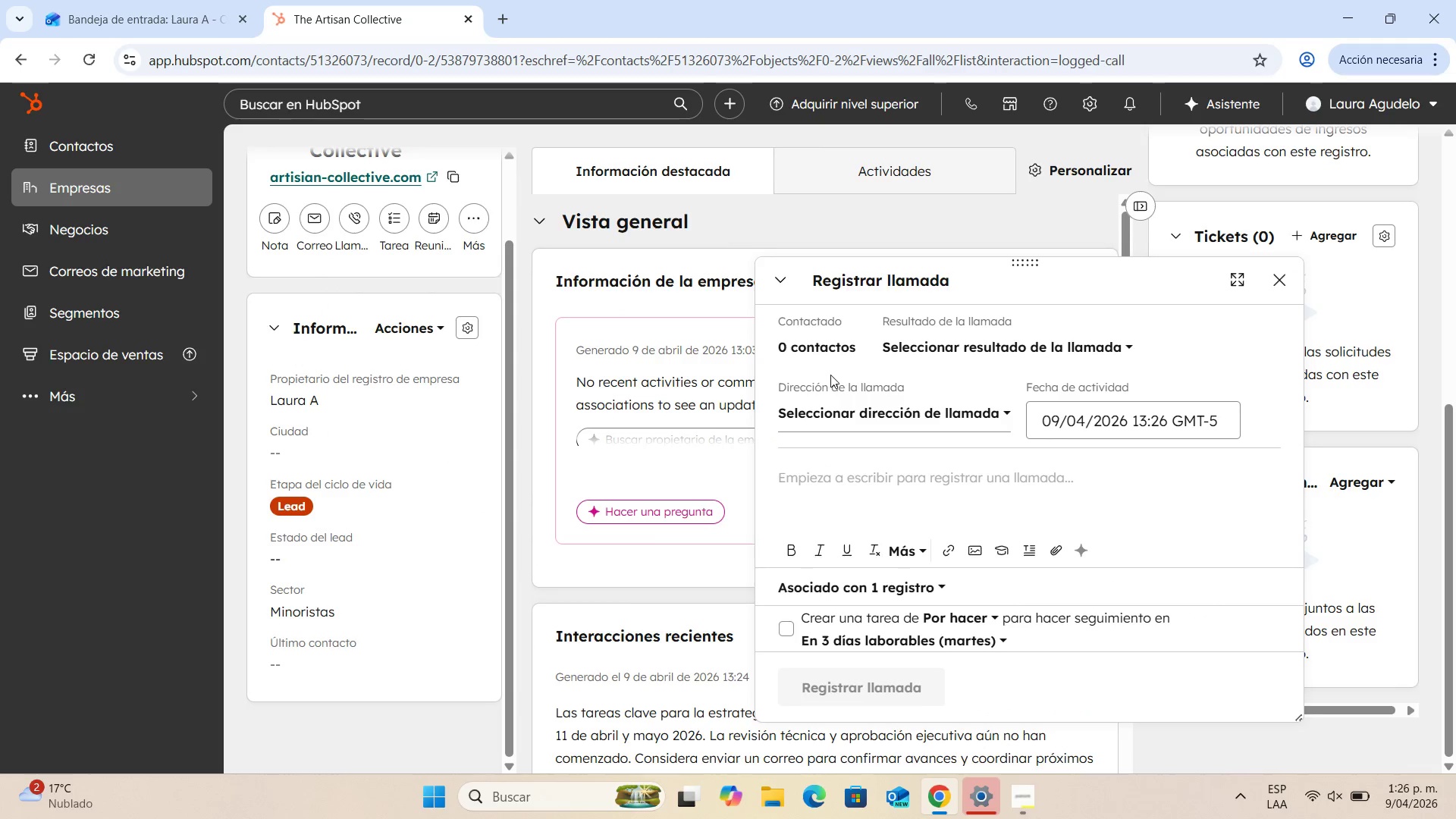 
type(Se le llamo el )
key(Backspace)
key(Backspace)
key(Backspace)
key(Backspace)
 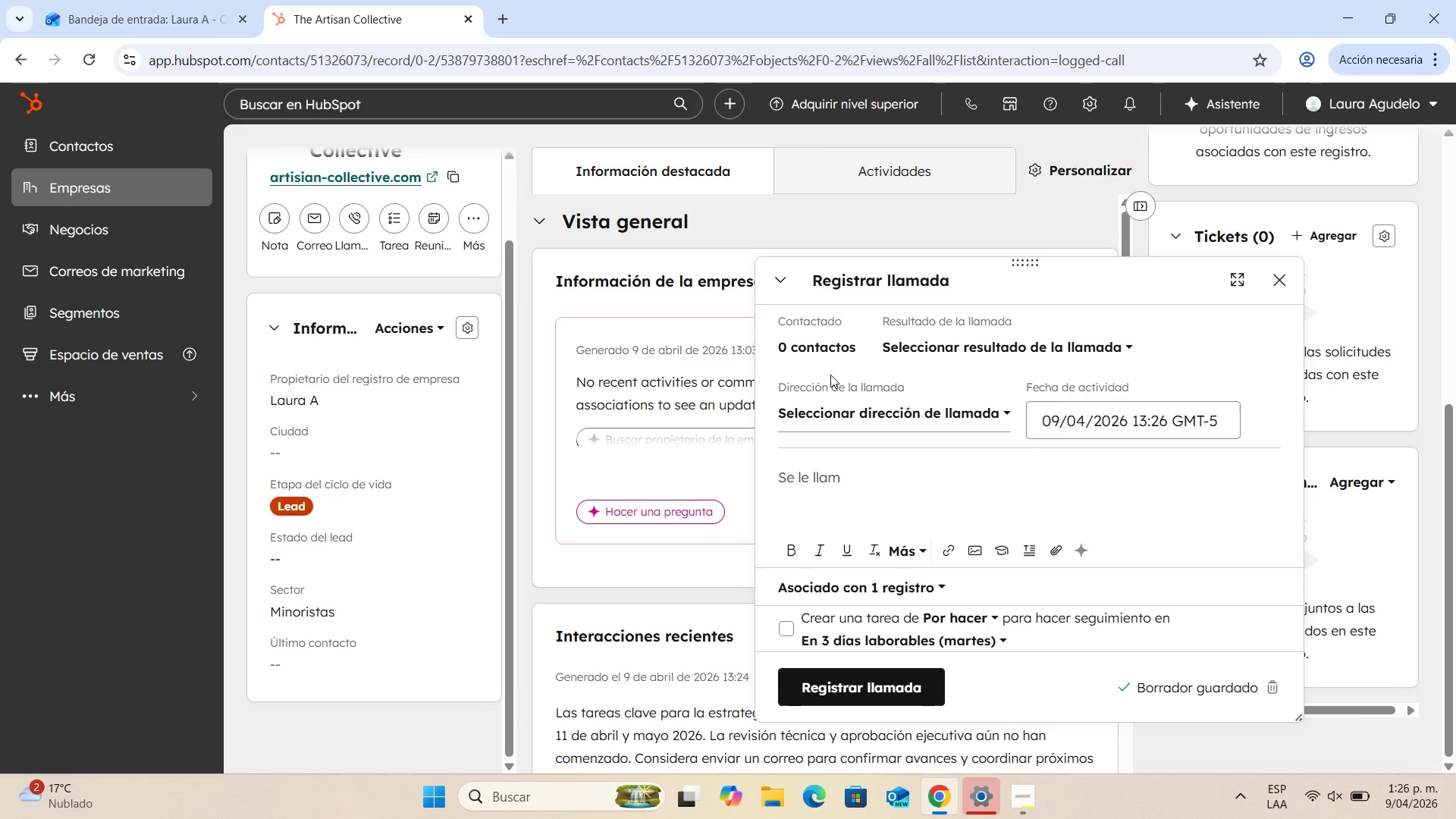 
hold_key(key=Backspace, duration=1.02)
 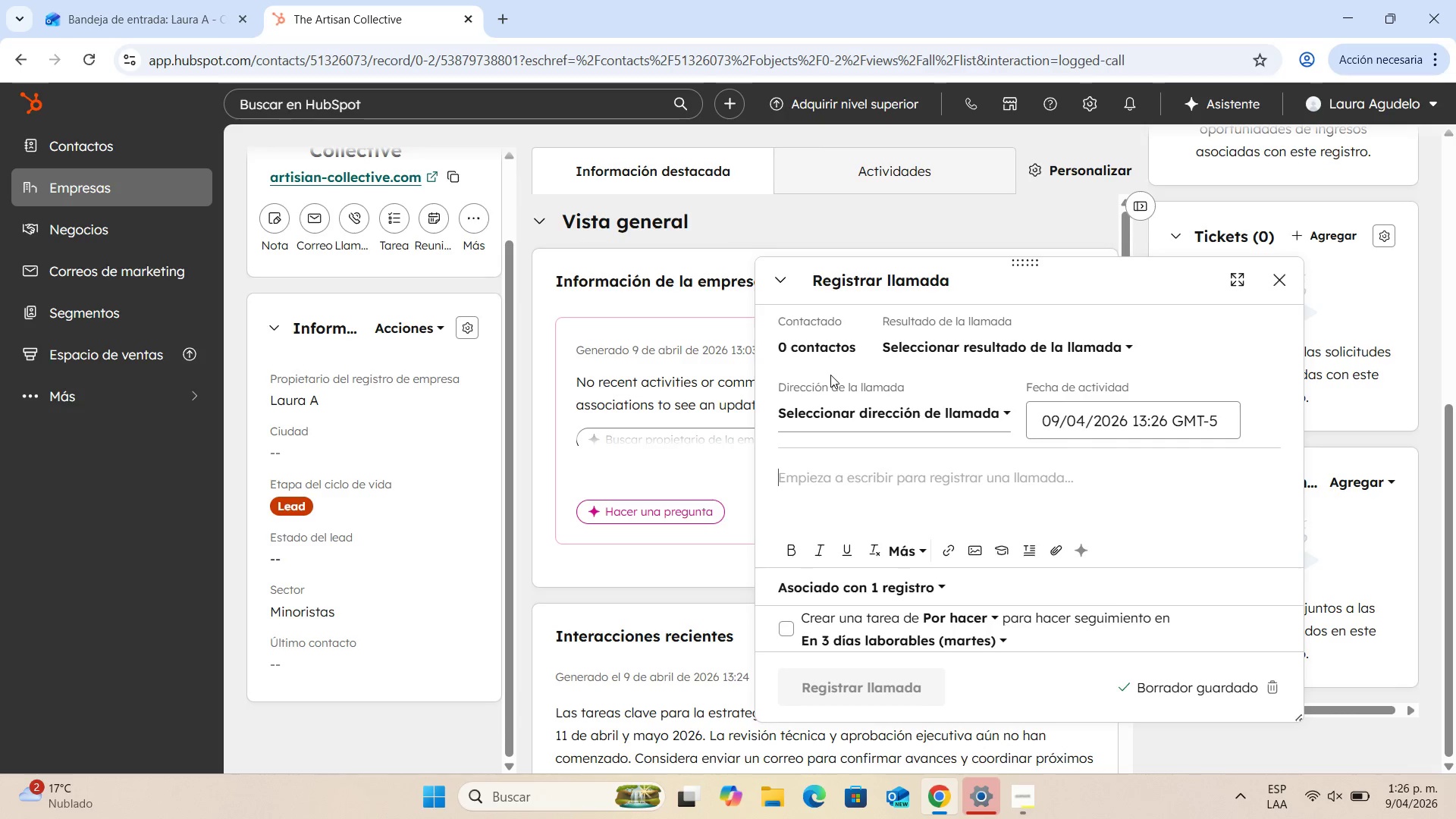 
type(Calld)
key(Backspace)
type(ed custo)
key(Backspace)
type(omer to )
 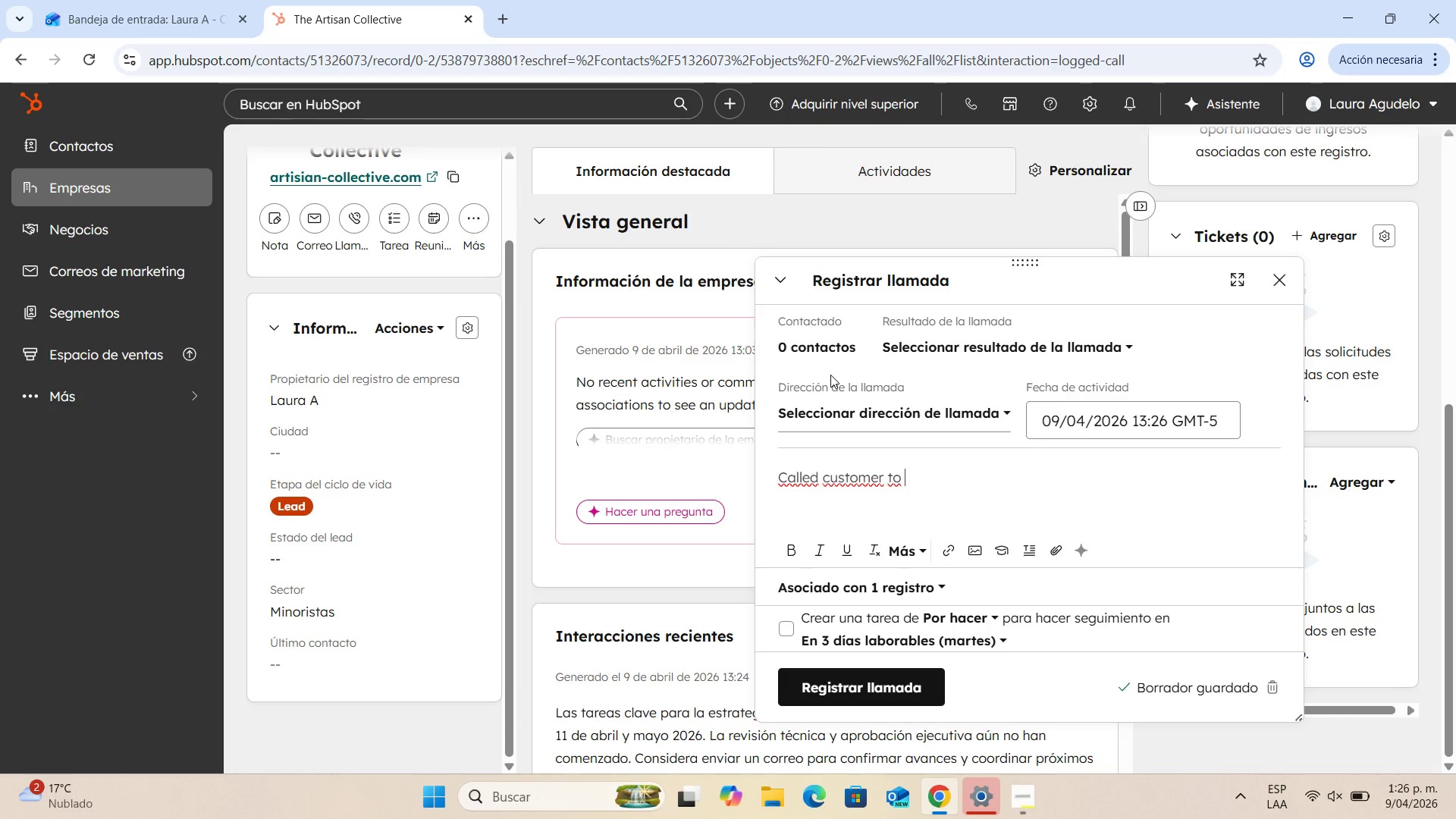 
wait(6.09)
 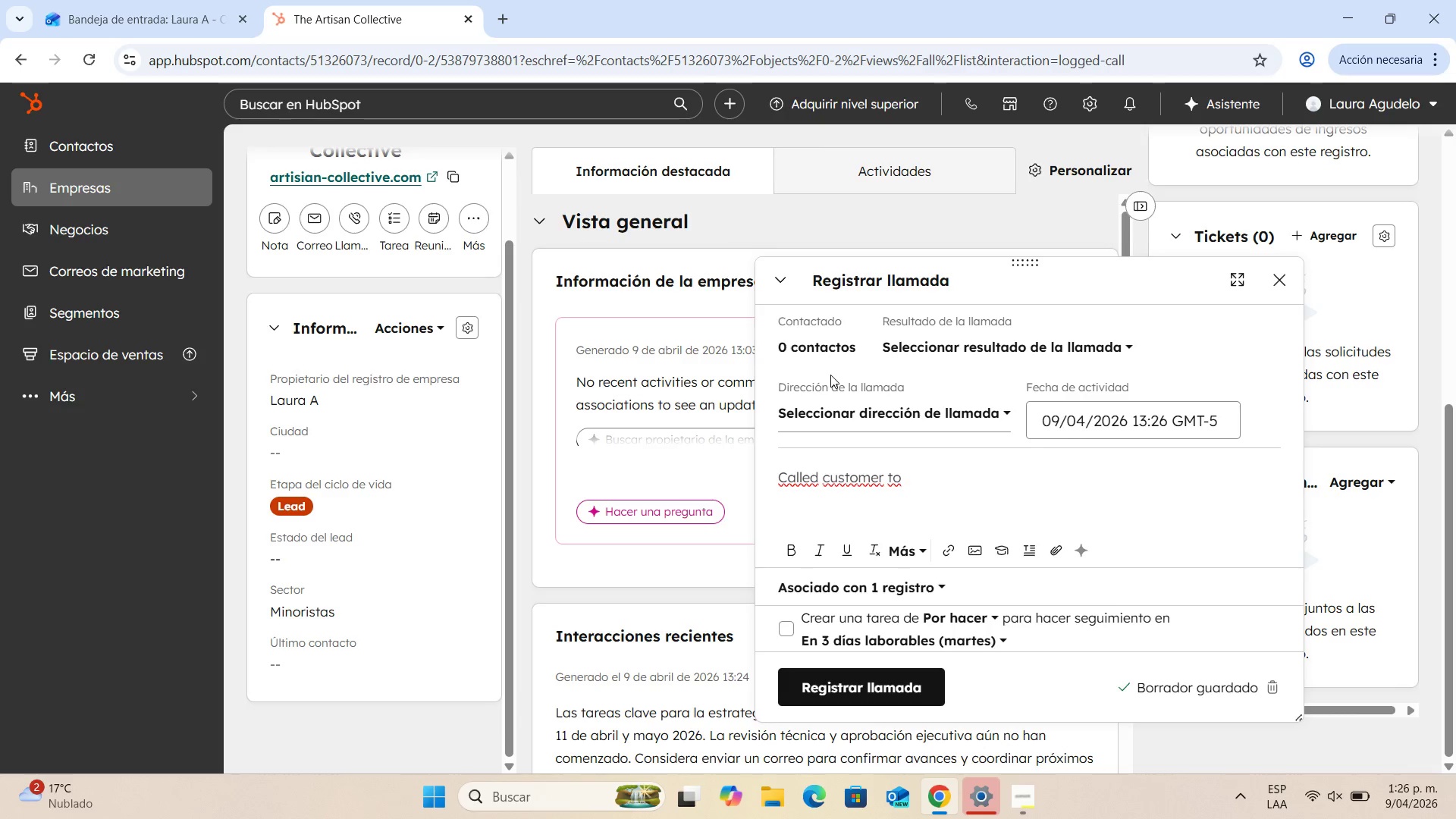 
type(know more about the bussines. )
 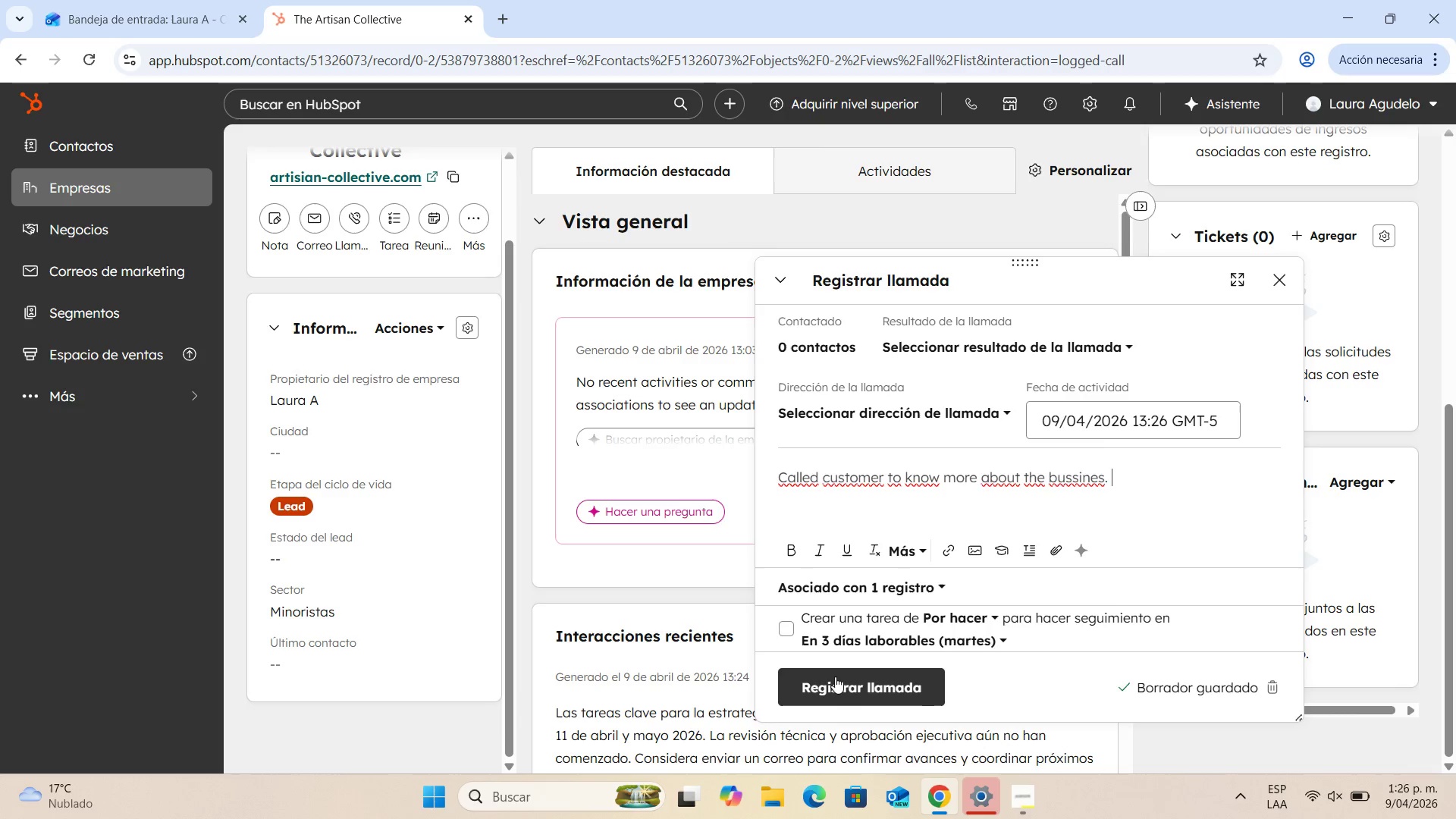 
left_click([873, 688])
 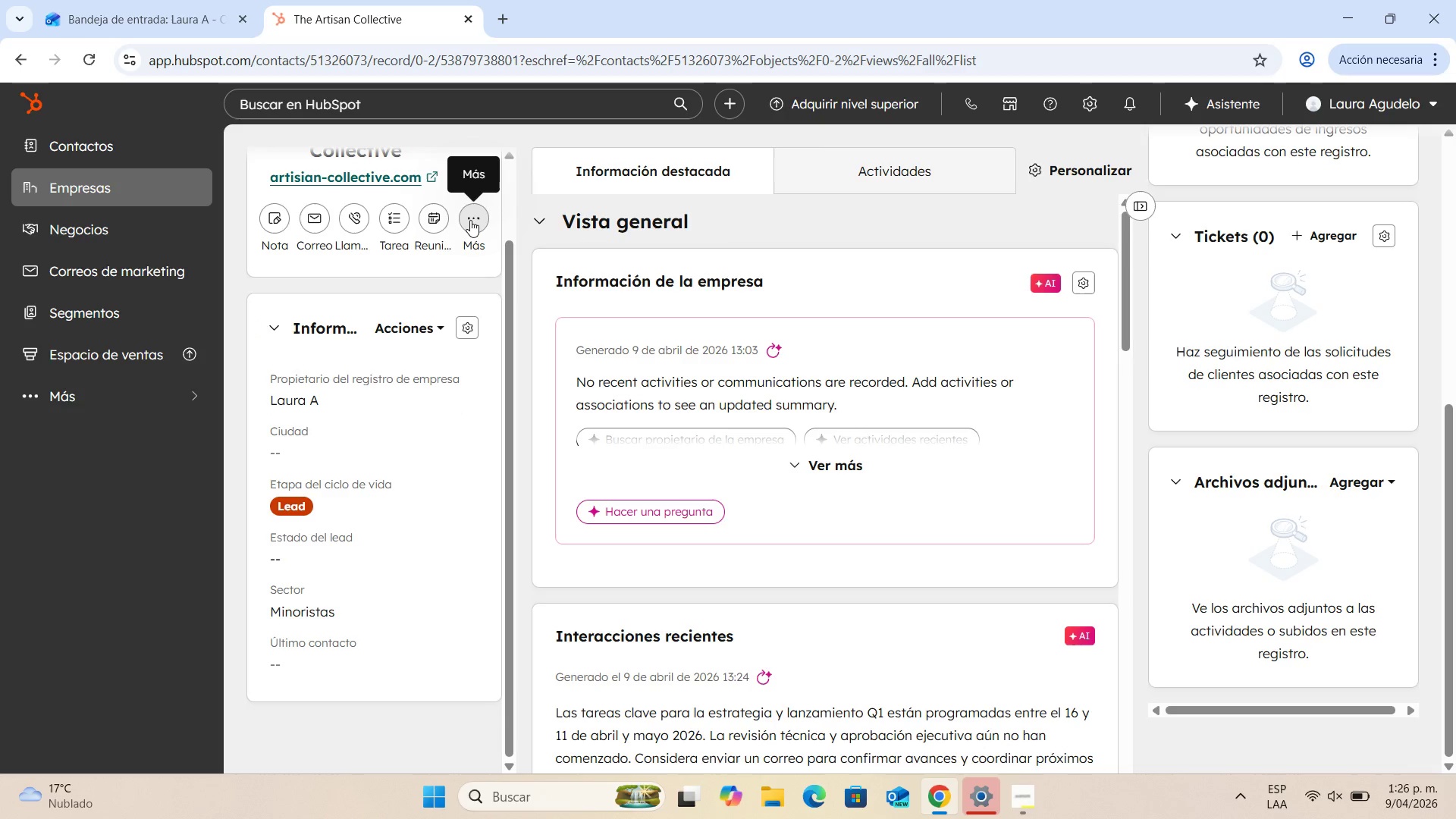 
left_click([470, 220])
 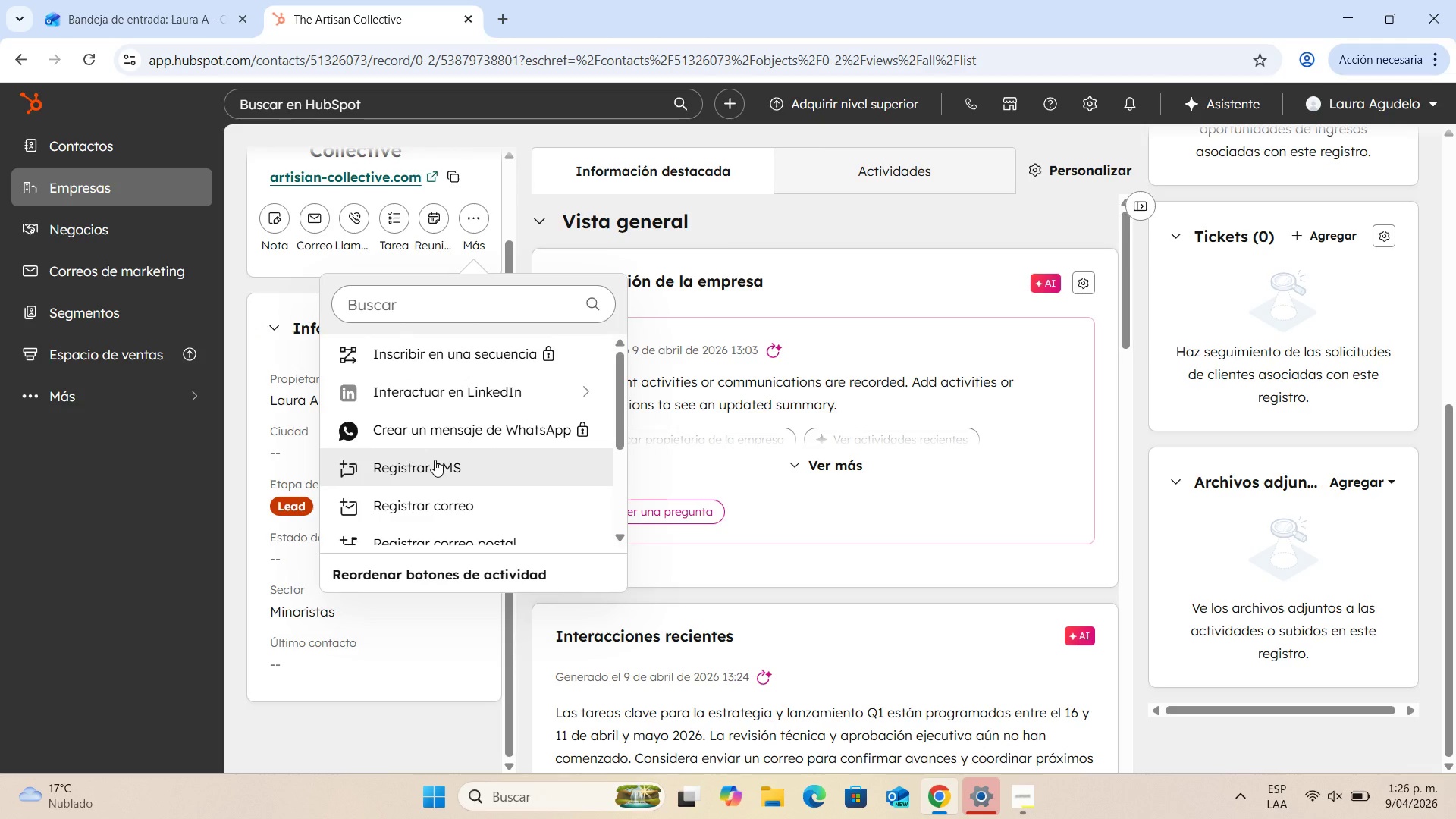 
scroll: coordinate [435, 460], scroll_direction: down, amount: 1.0
 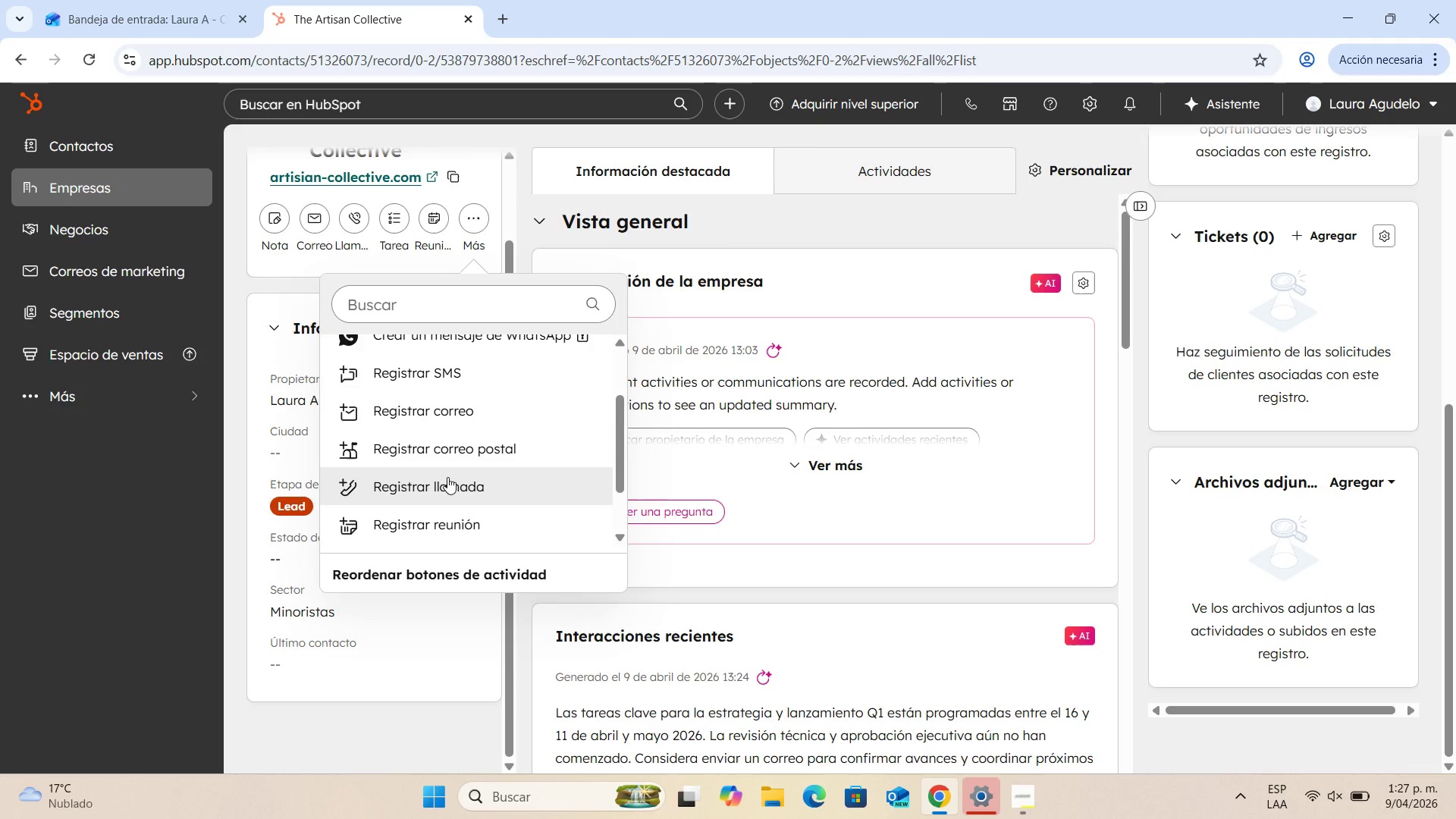 
wait(6.39)
 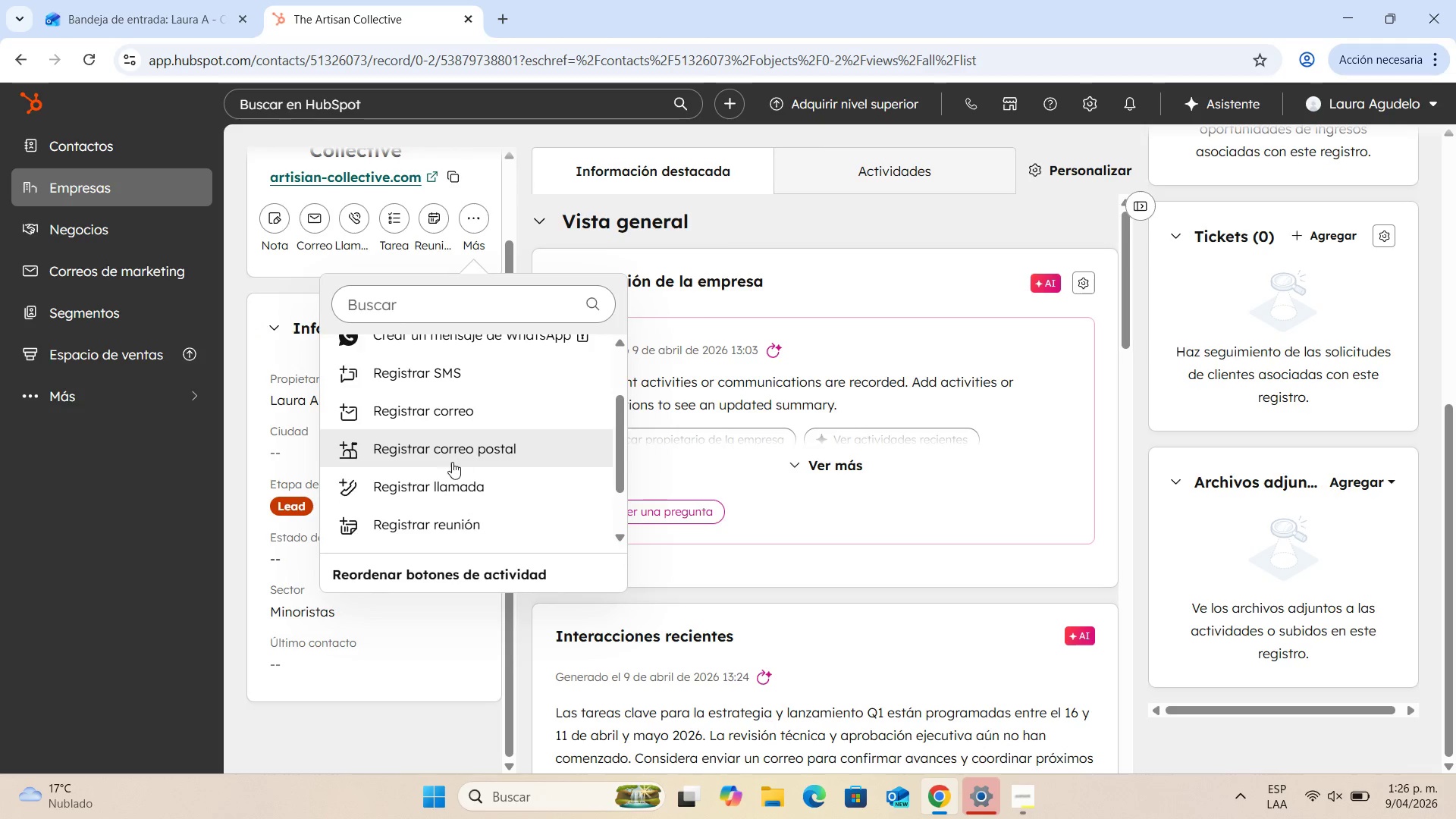 
left_click([460, 408])
 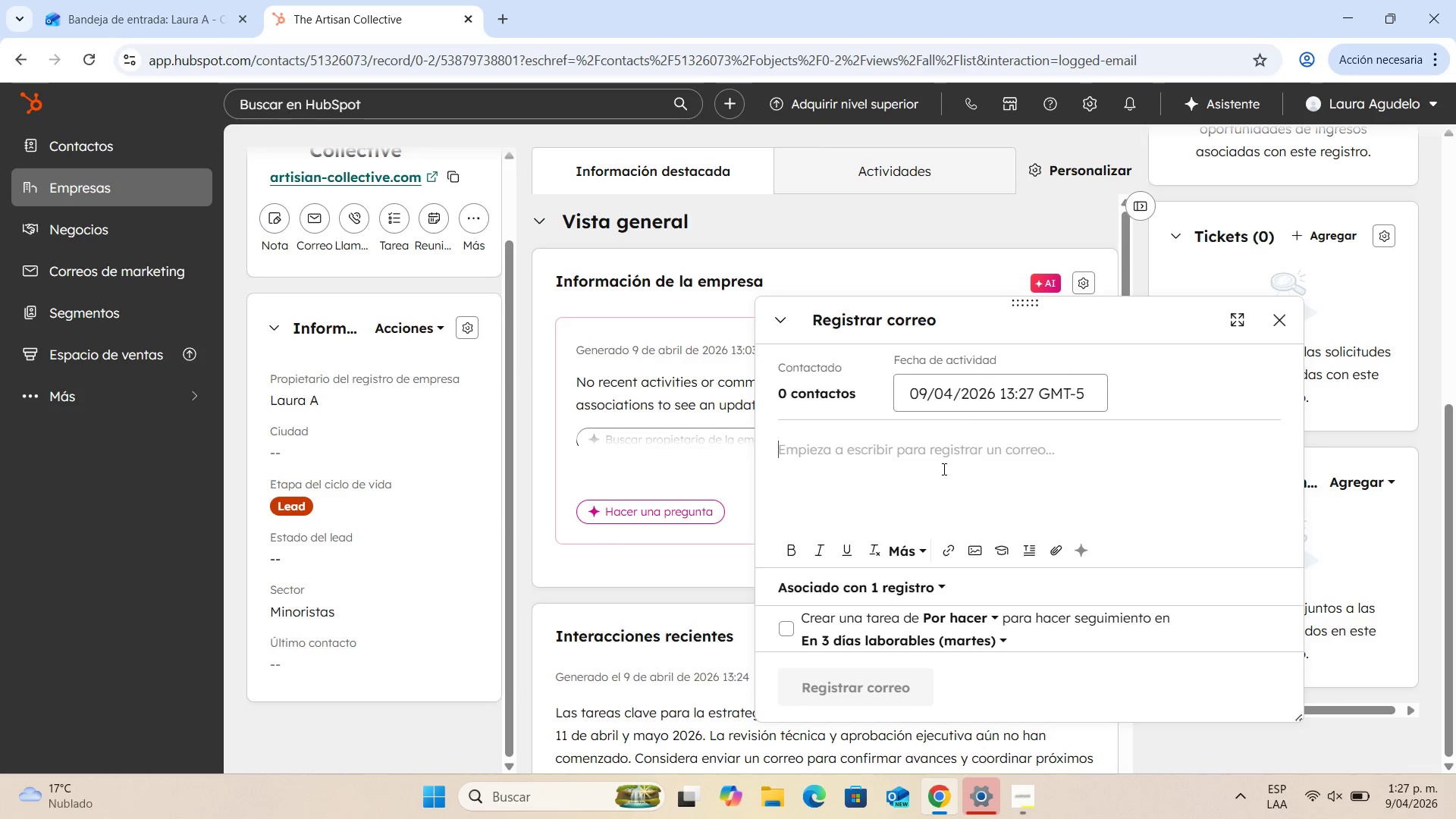 
type(Se le env;io )
 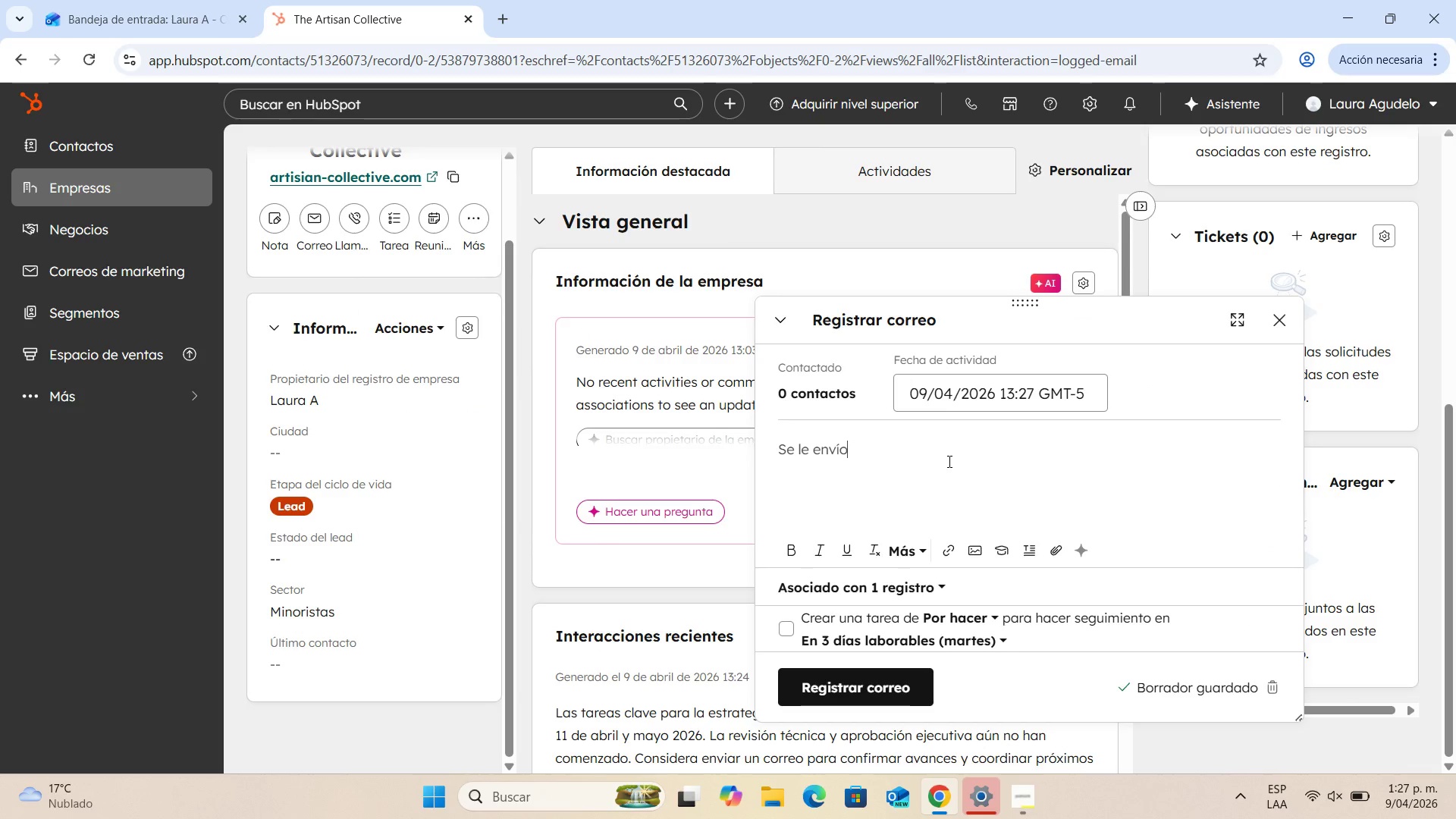 
hold_key(key=Backspace, duration=0.95)
 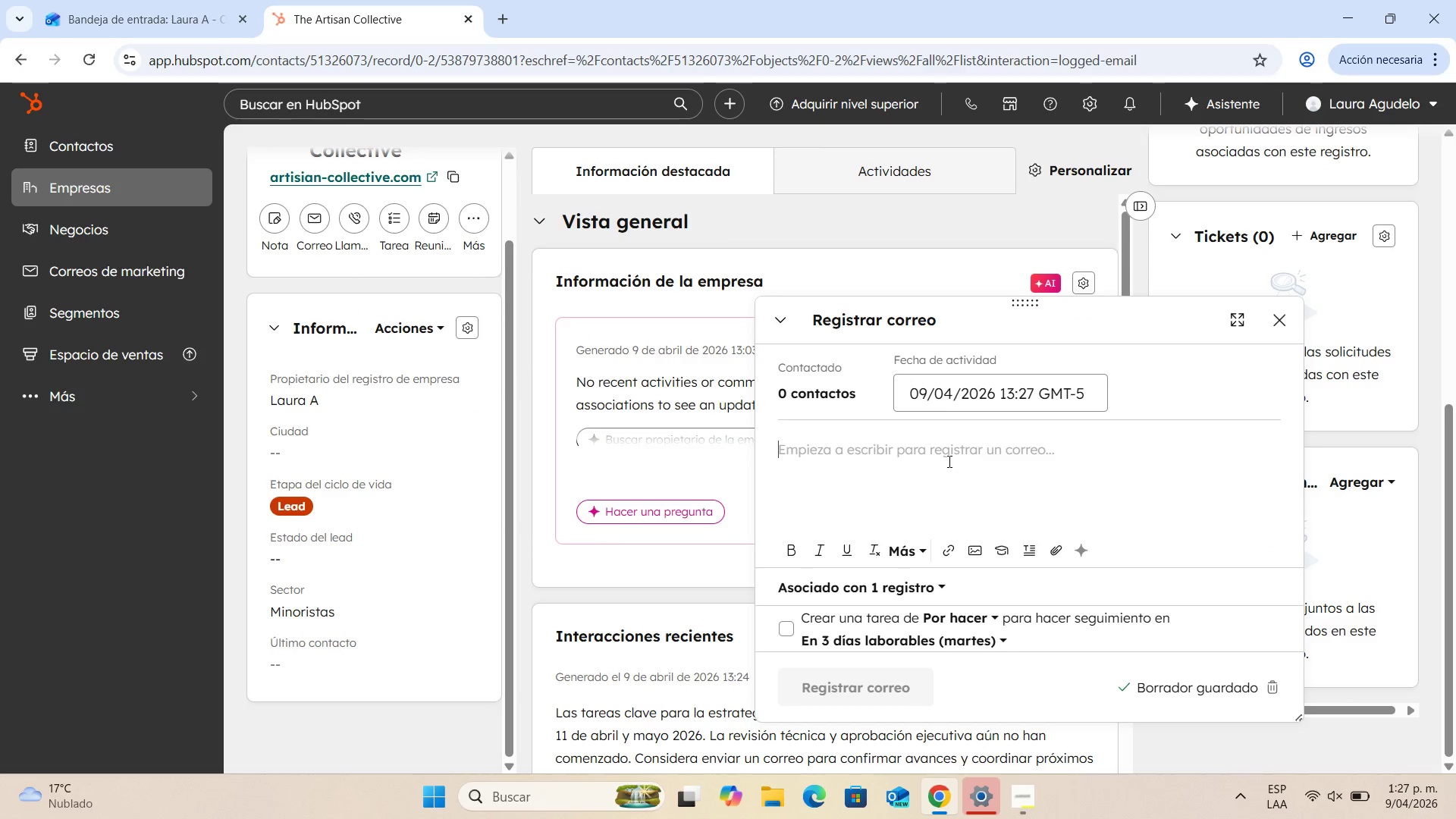 
hold_key(key=ShiftLeft, duration=0.55)
 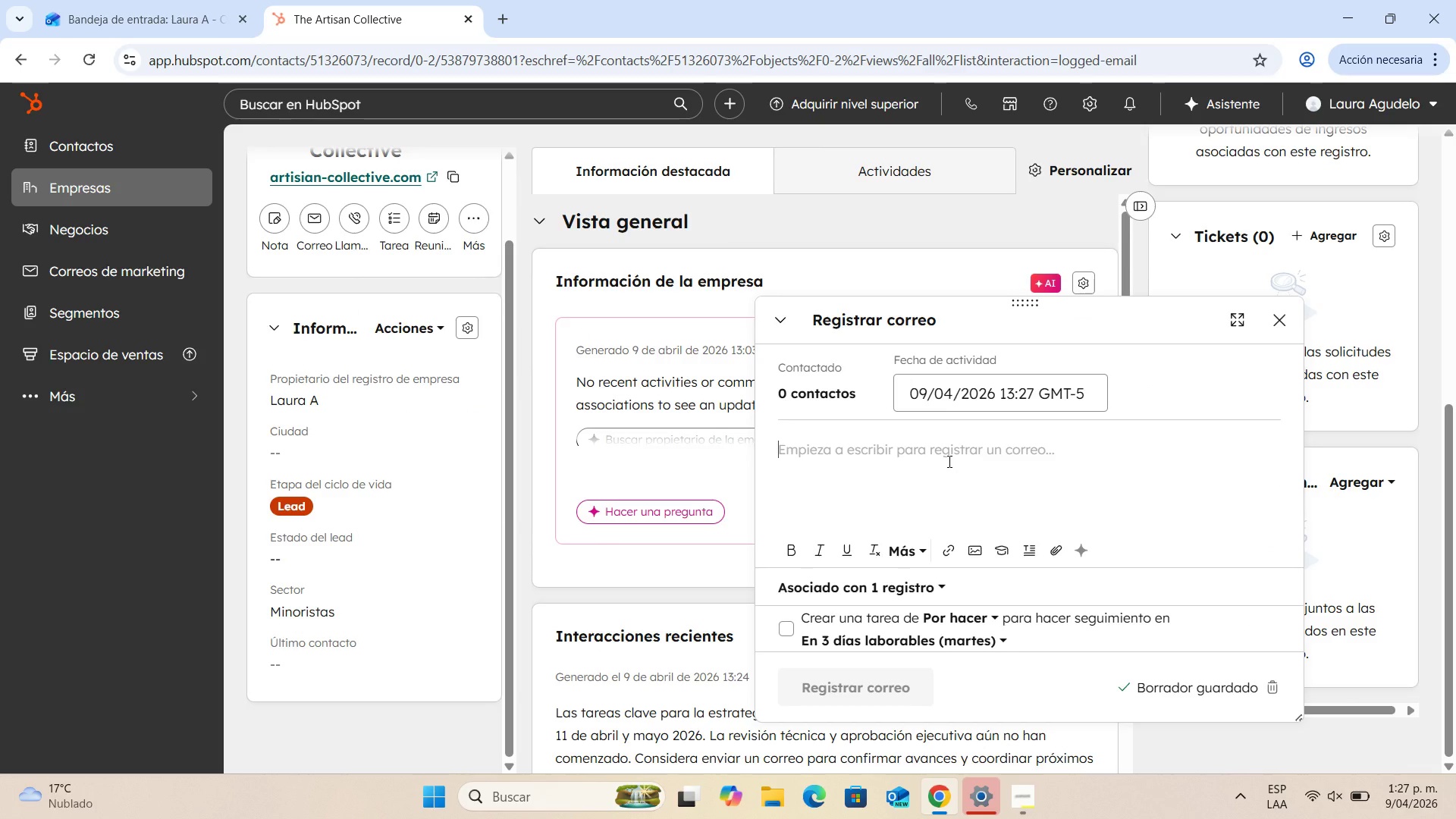 
hold_key(key=ShiftLeft, duration=1.11)
 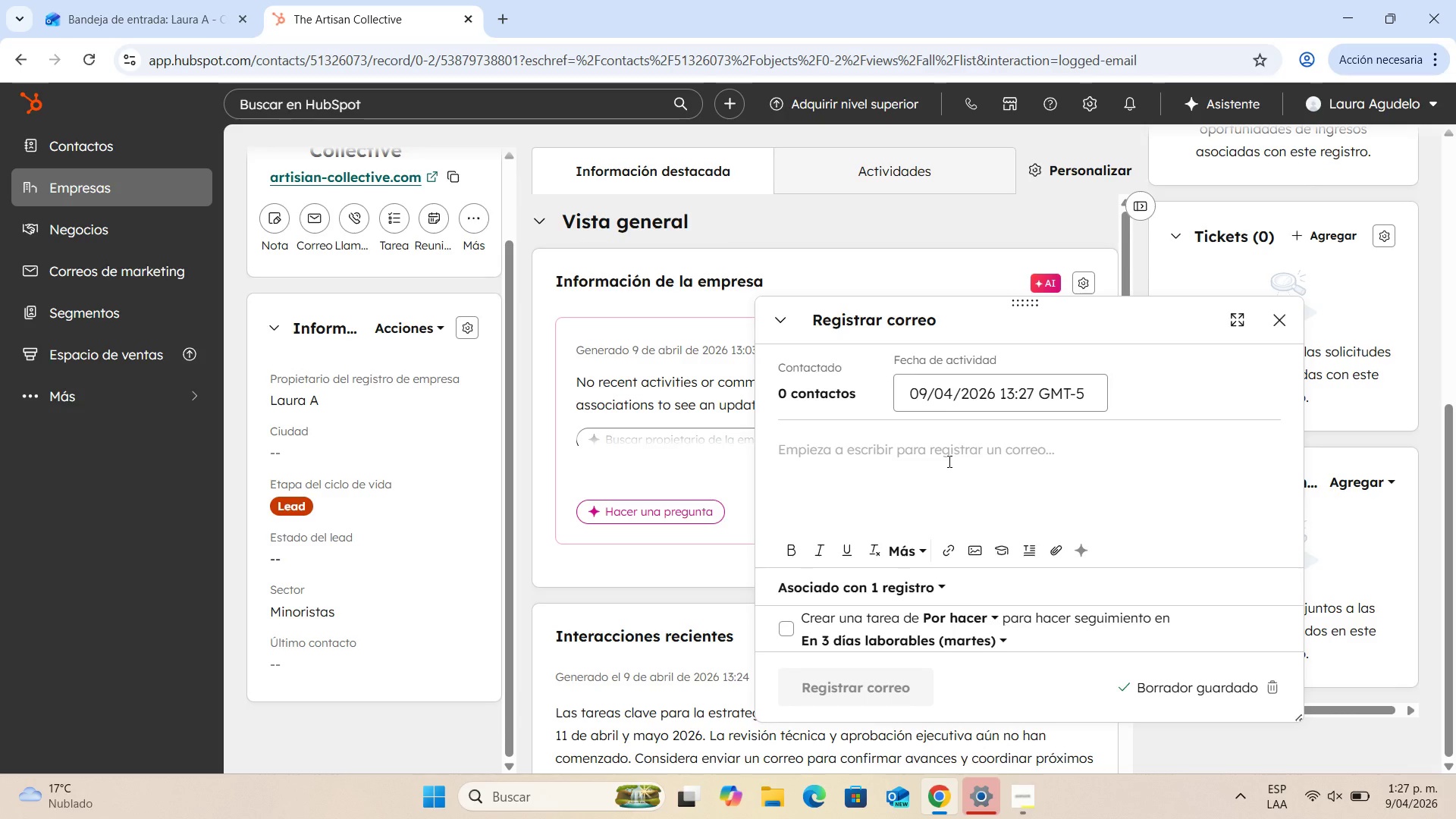 
type(Senn)
key(Backspace)
type(t emalil)
key(Backspace)
key(Backspace)
key(Backspace)
type(il welcoming customer to the company and expaline)
key(Backspace)
type(ing )
key(Backspace)
key(Backspace)
type(laining )
 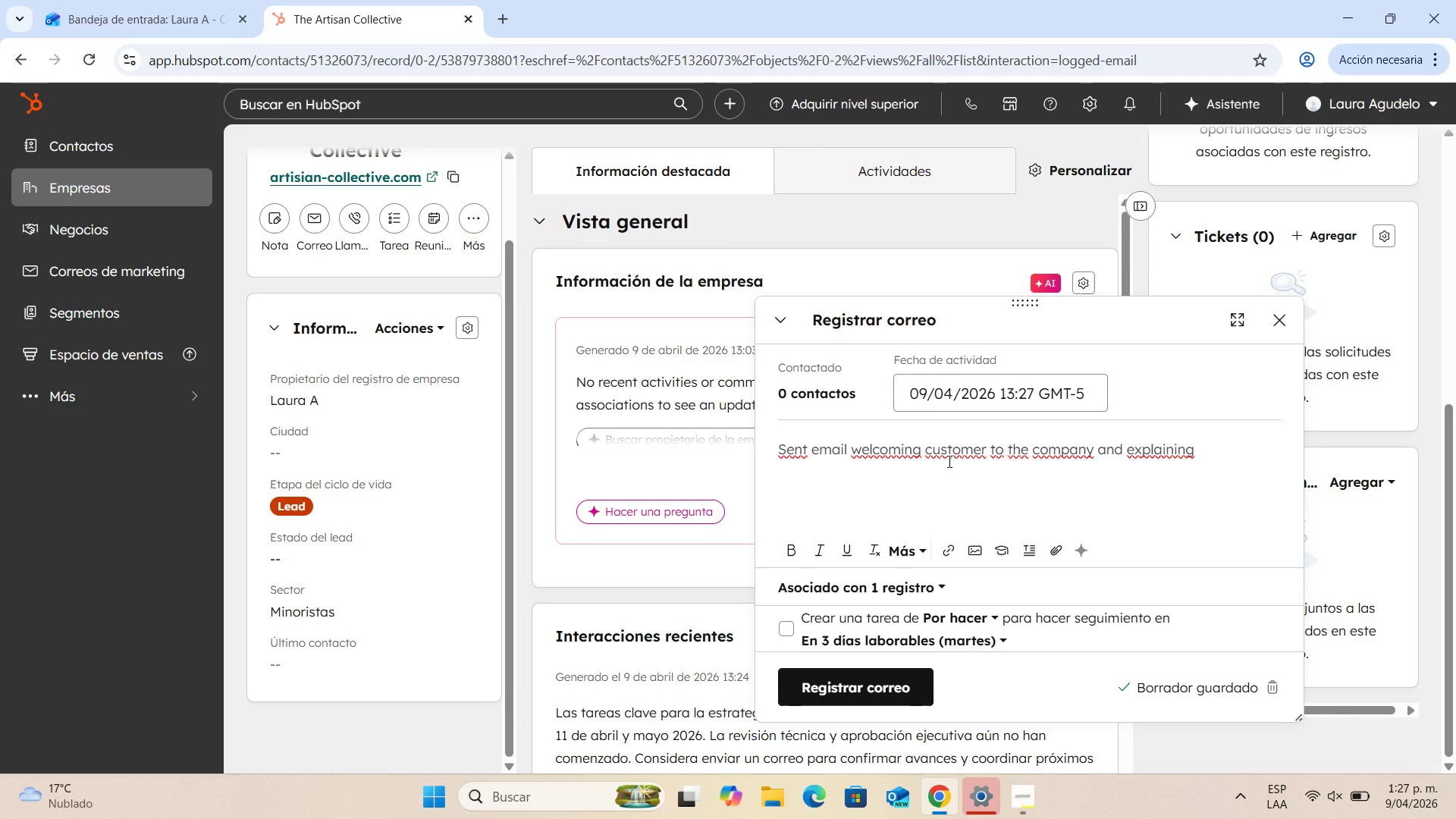 
type(our )
 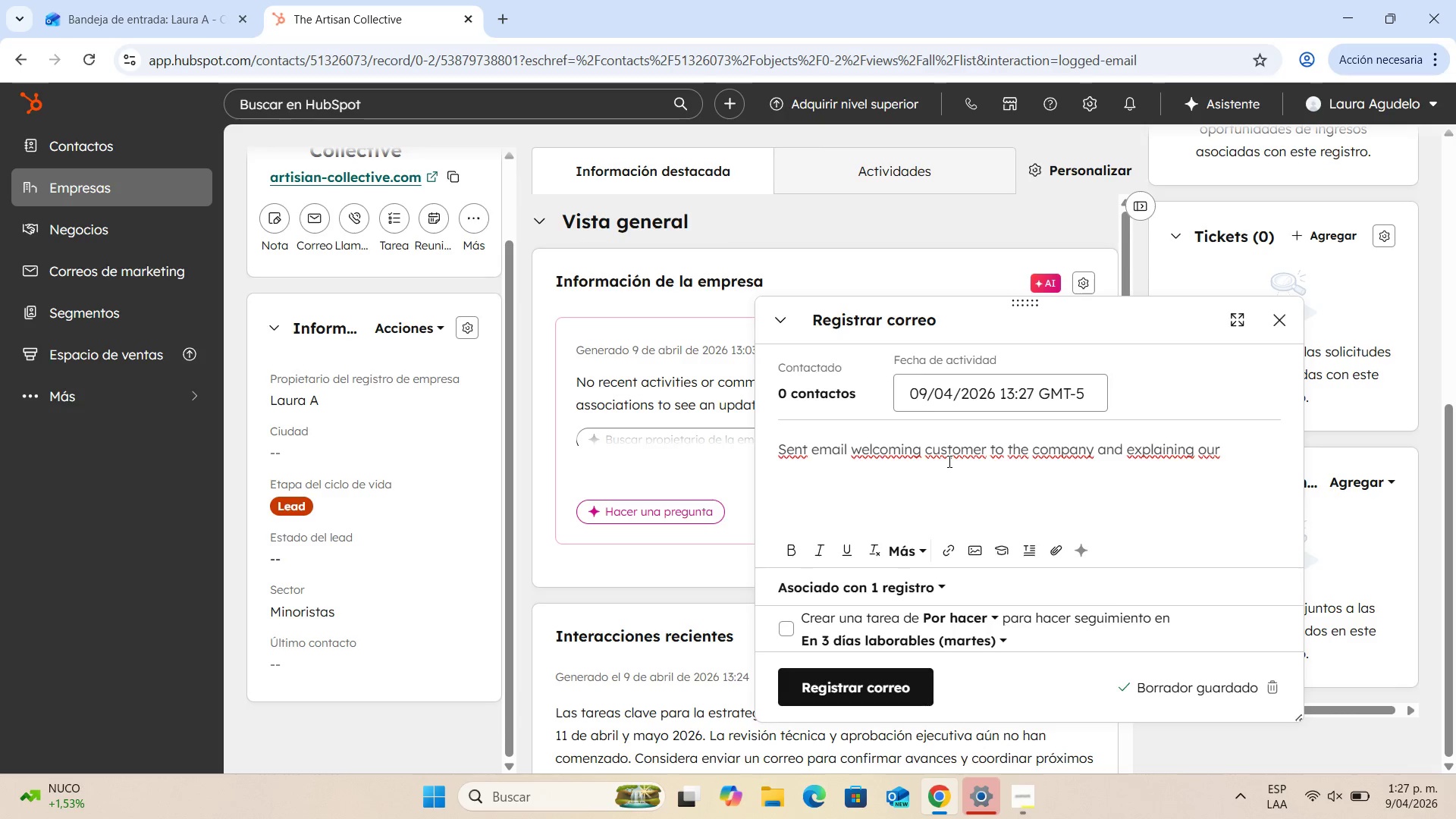 
type(duty )
 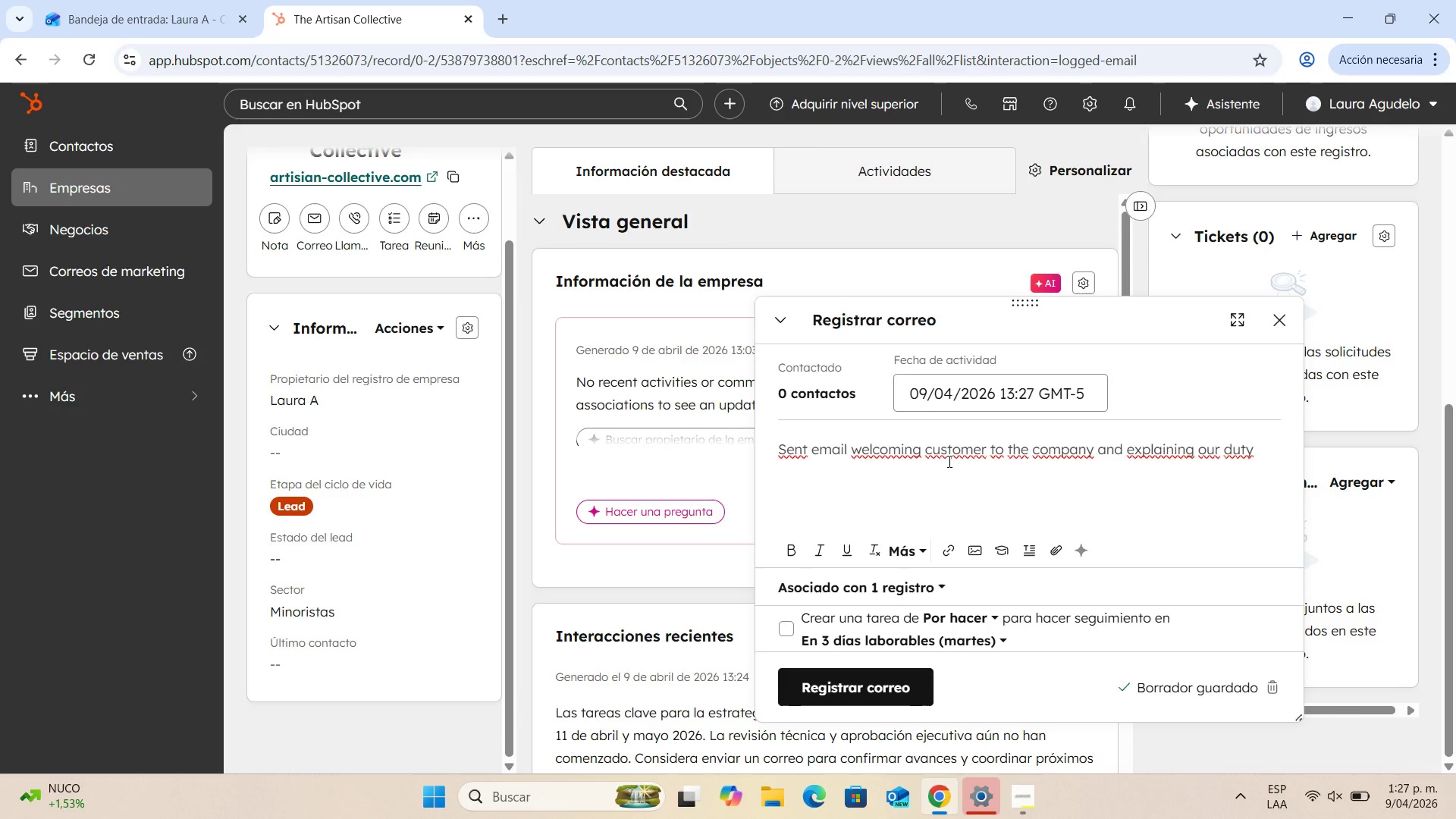 
wait(5.14)
 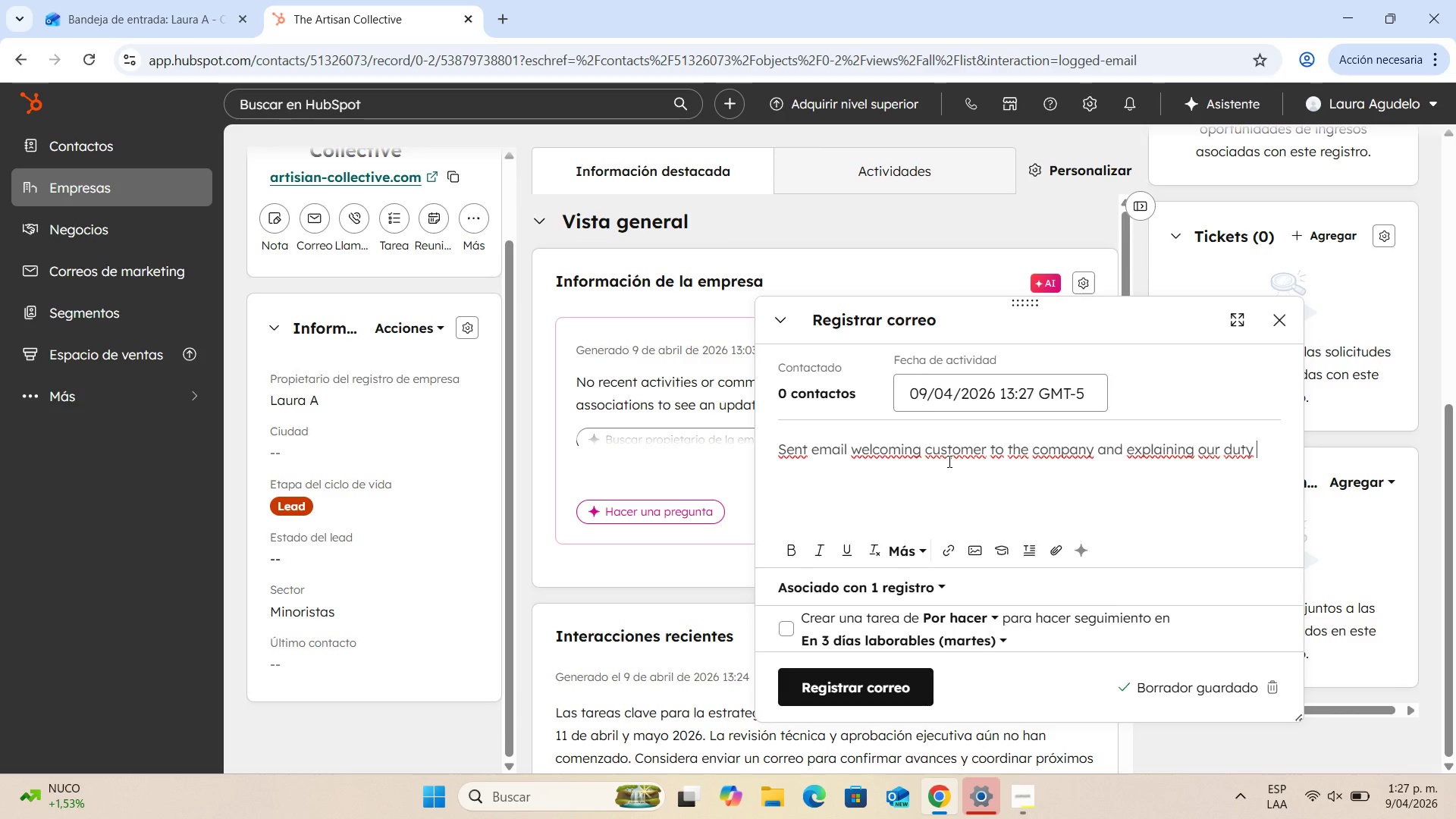 
type(and the )
 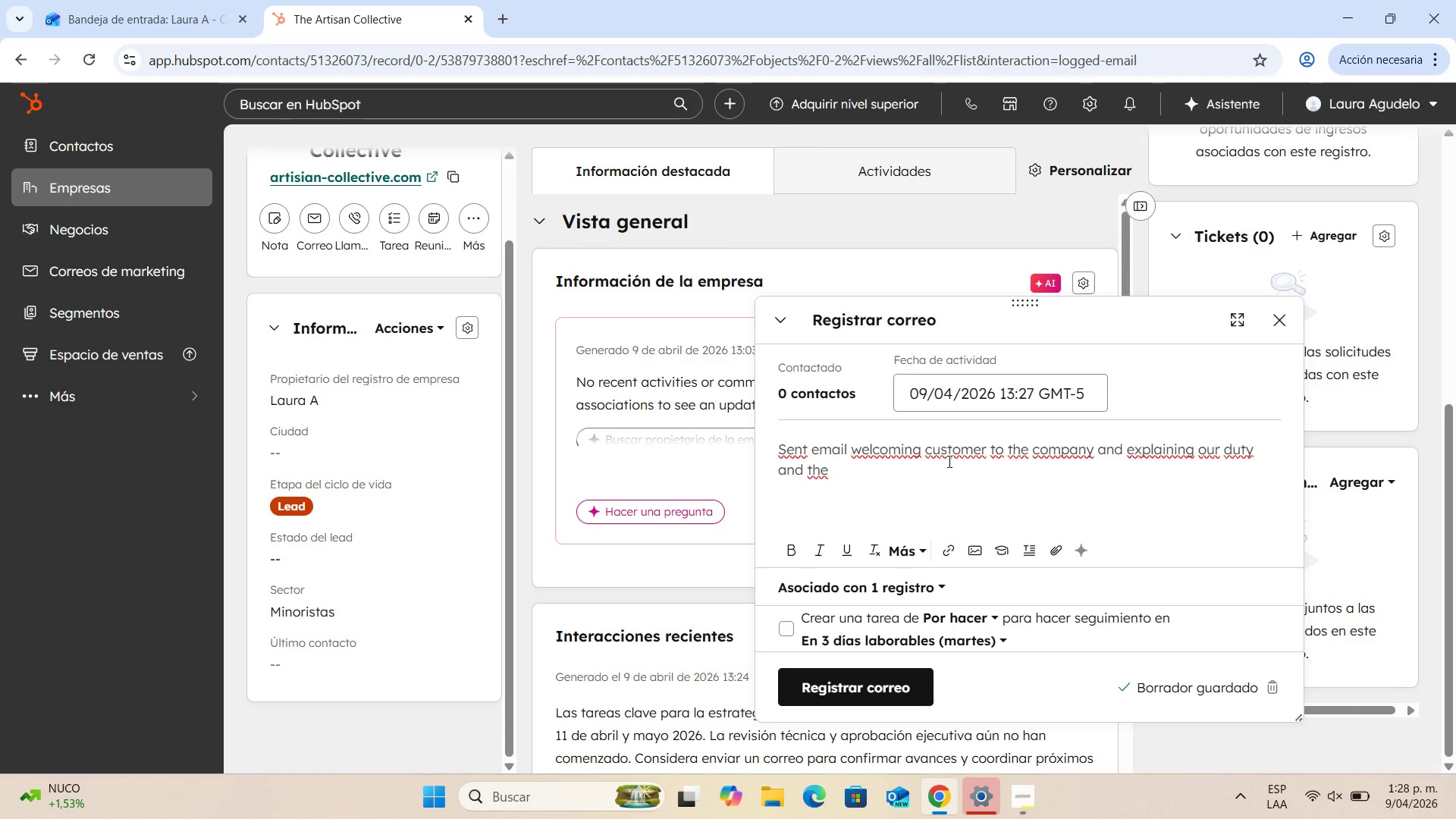 
type(foll)
key(Backspace)
type(lowing a process )
key(Backspace)
 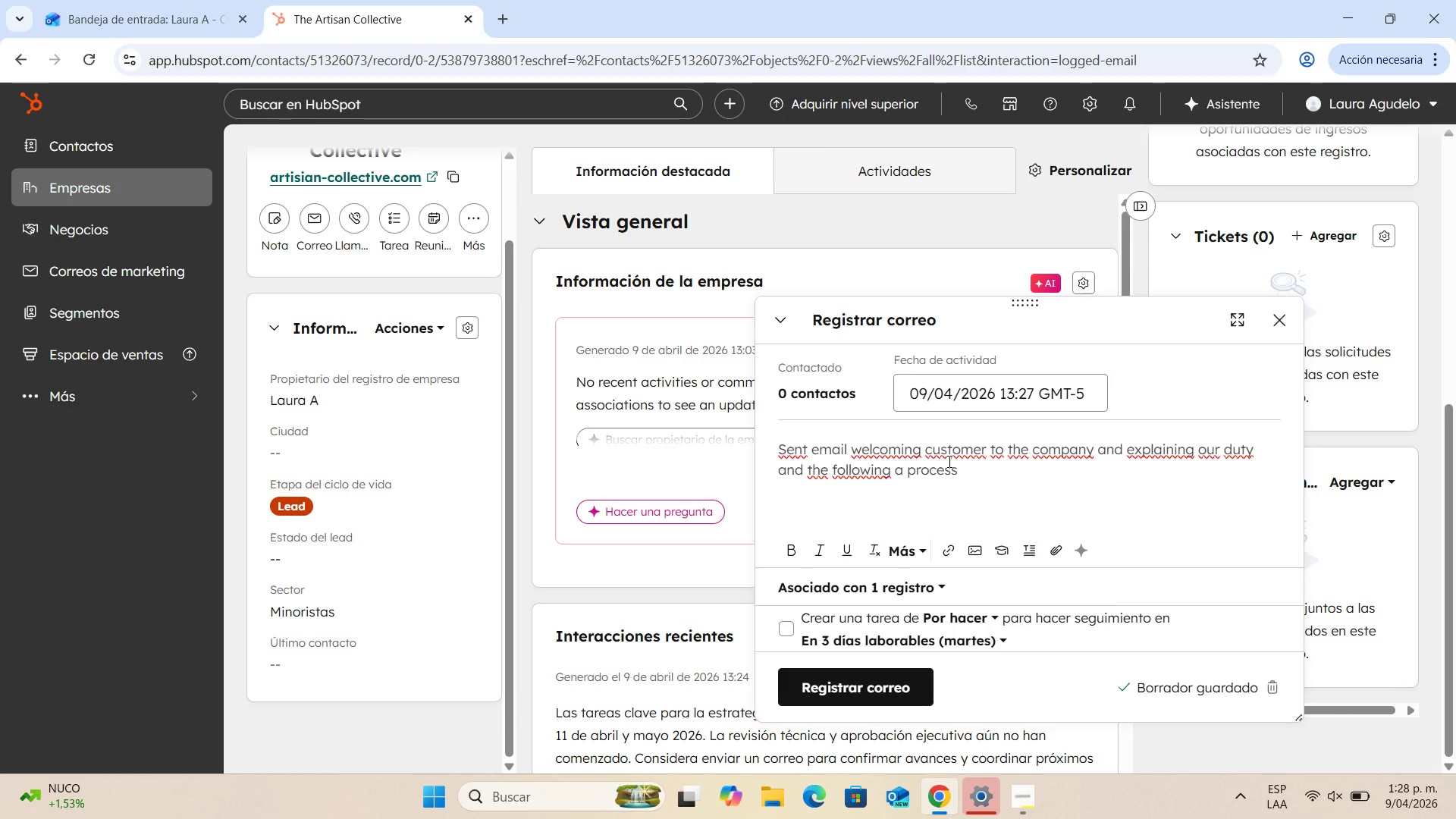 
hold_key(key=Backspace, duration=0.77)
 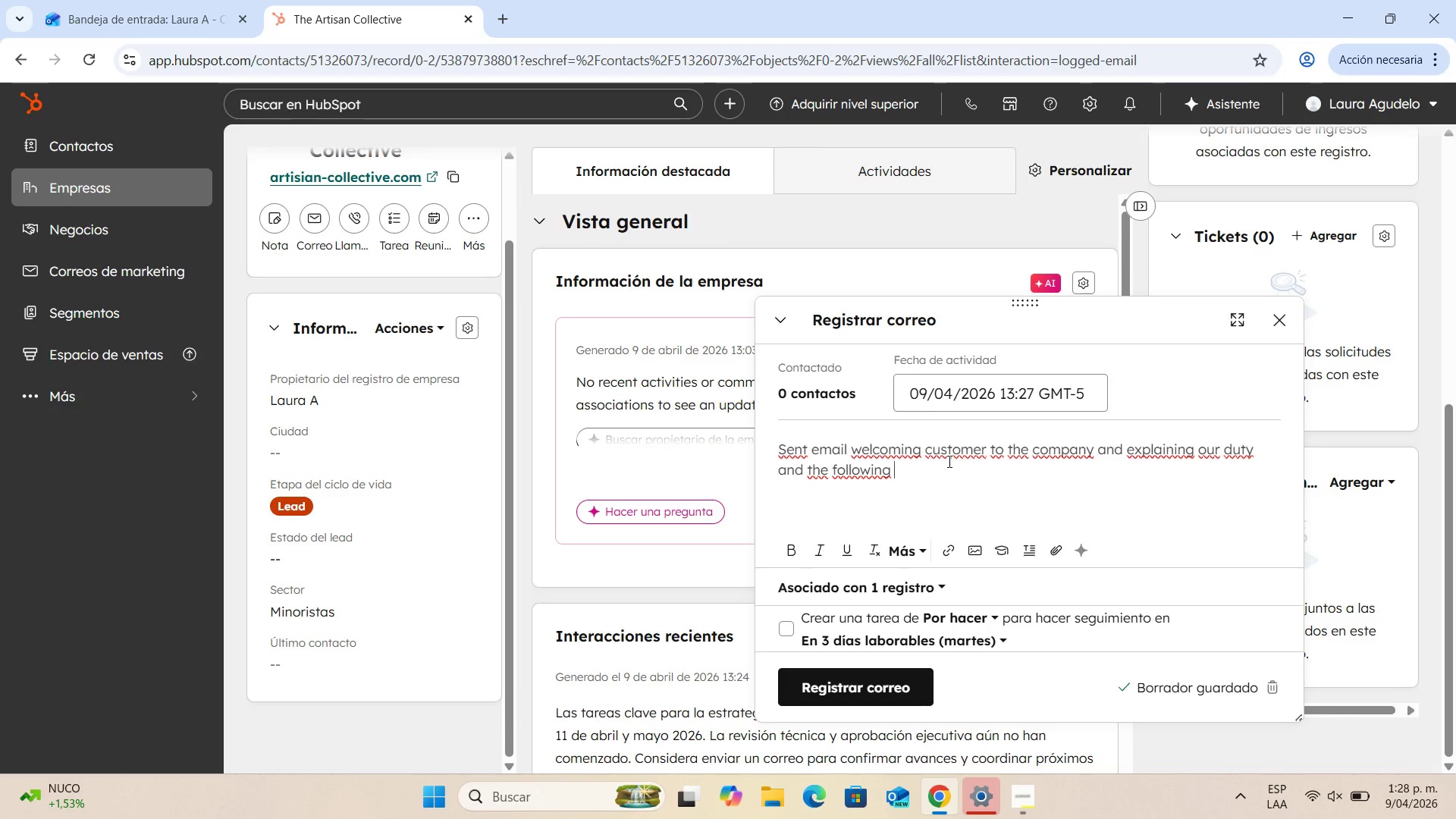 
type(up process )
key(Backspace)
type( to fl)
key(Backspace)
type(ollow.)
 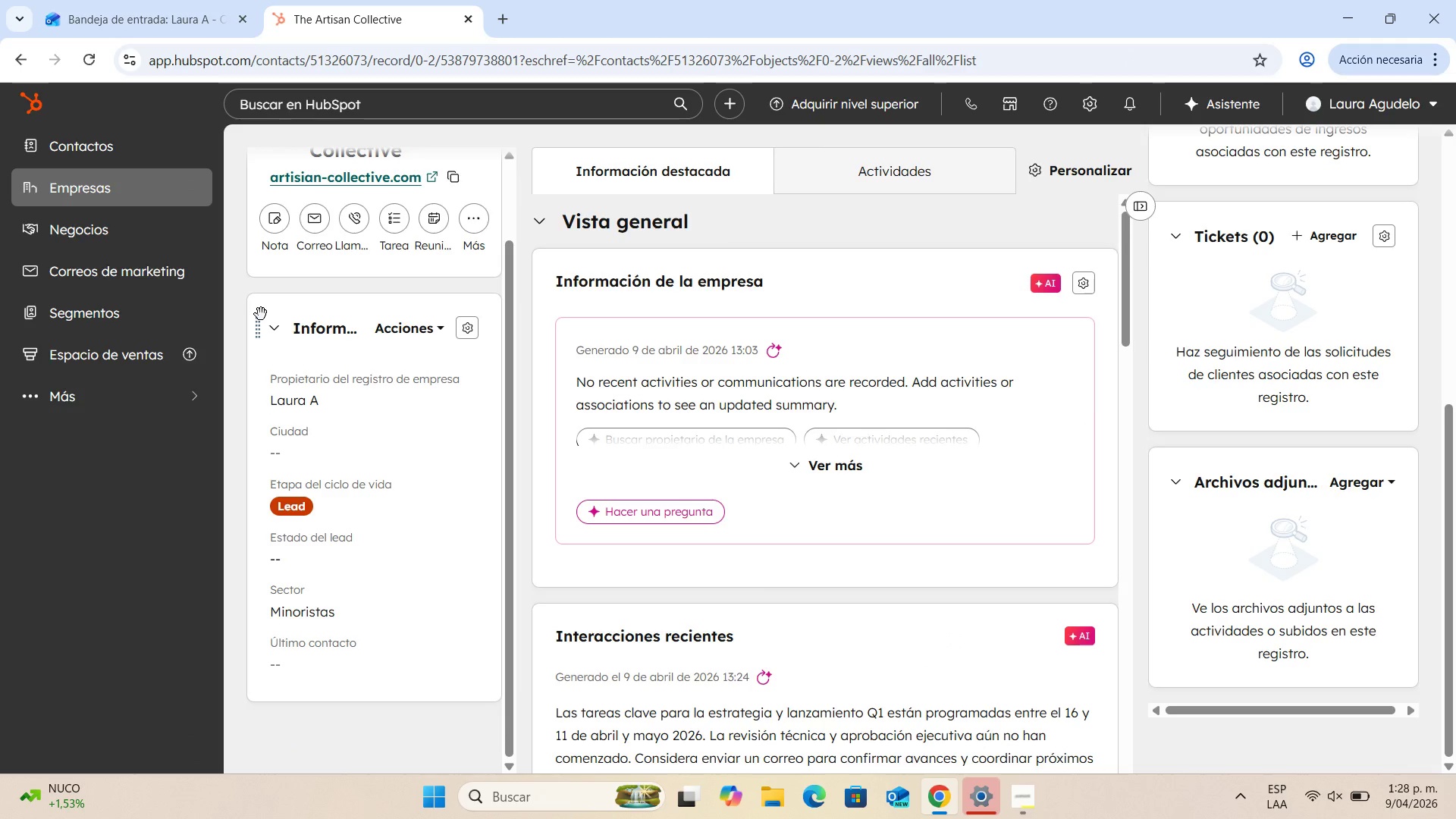 
wait(16.2)
 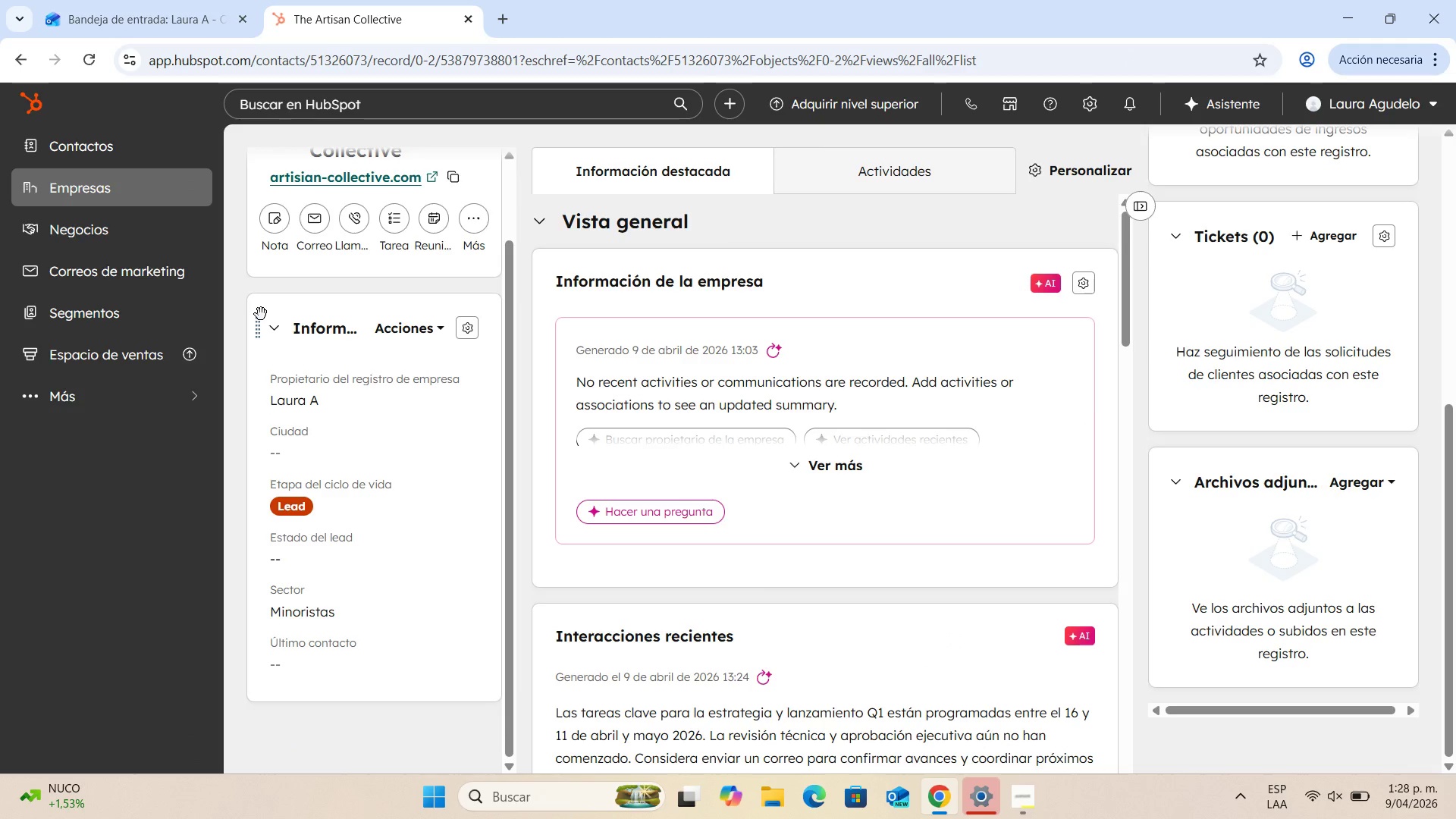 
scroll: coordinate [794, 452], scroll_direction: up, amount: 6.0
 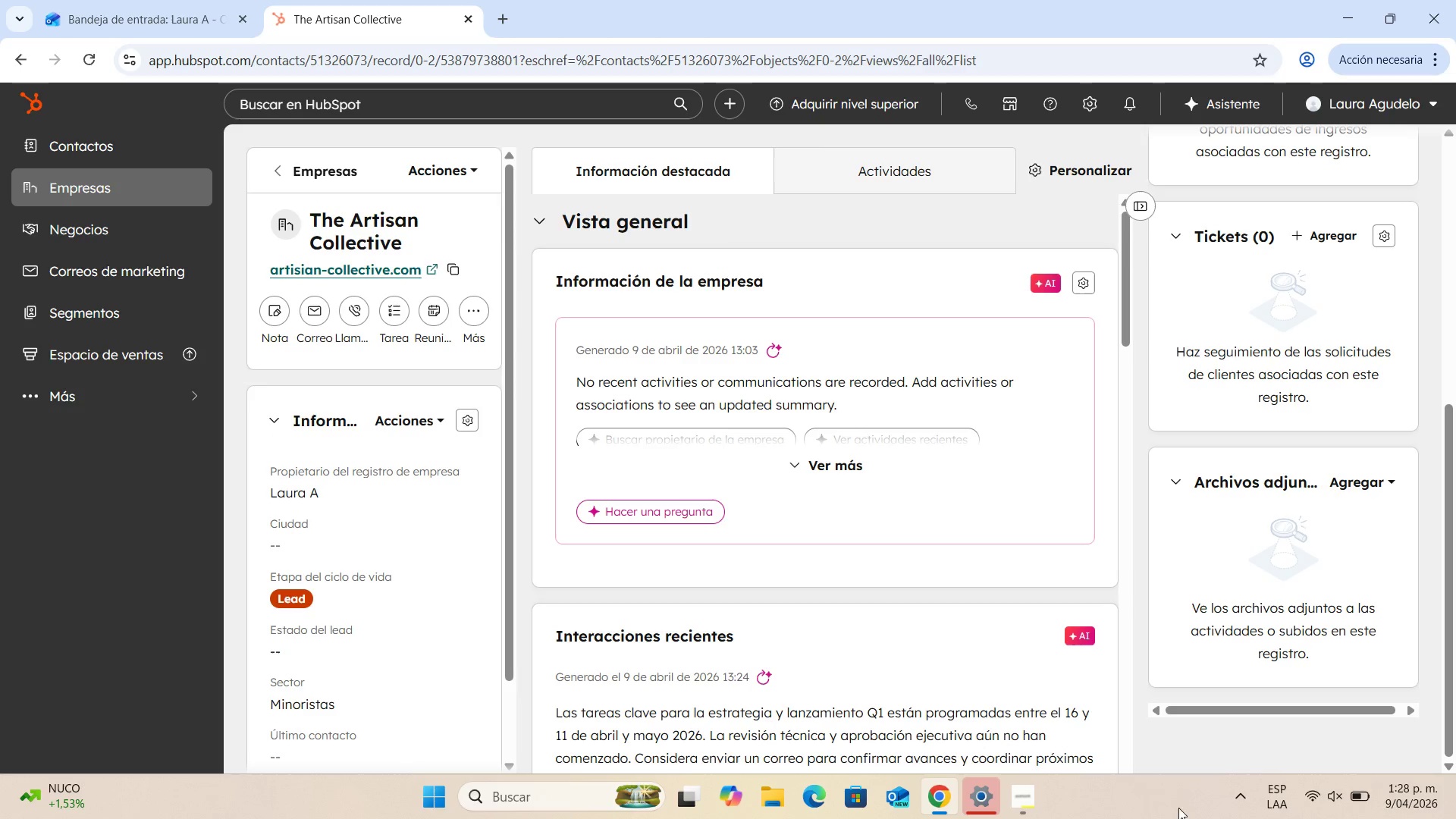 
mouse_move([981, 761])
 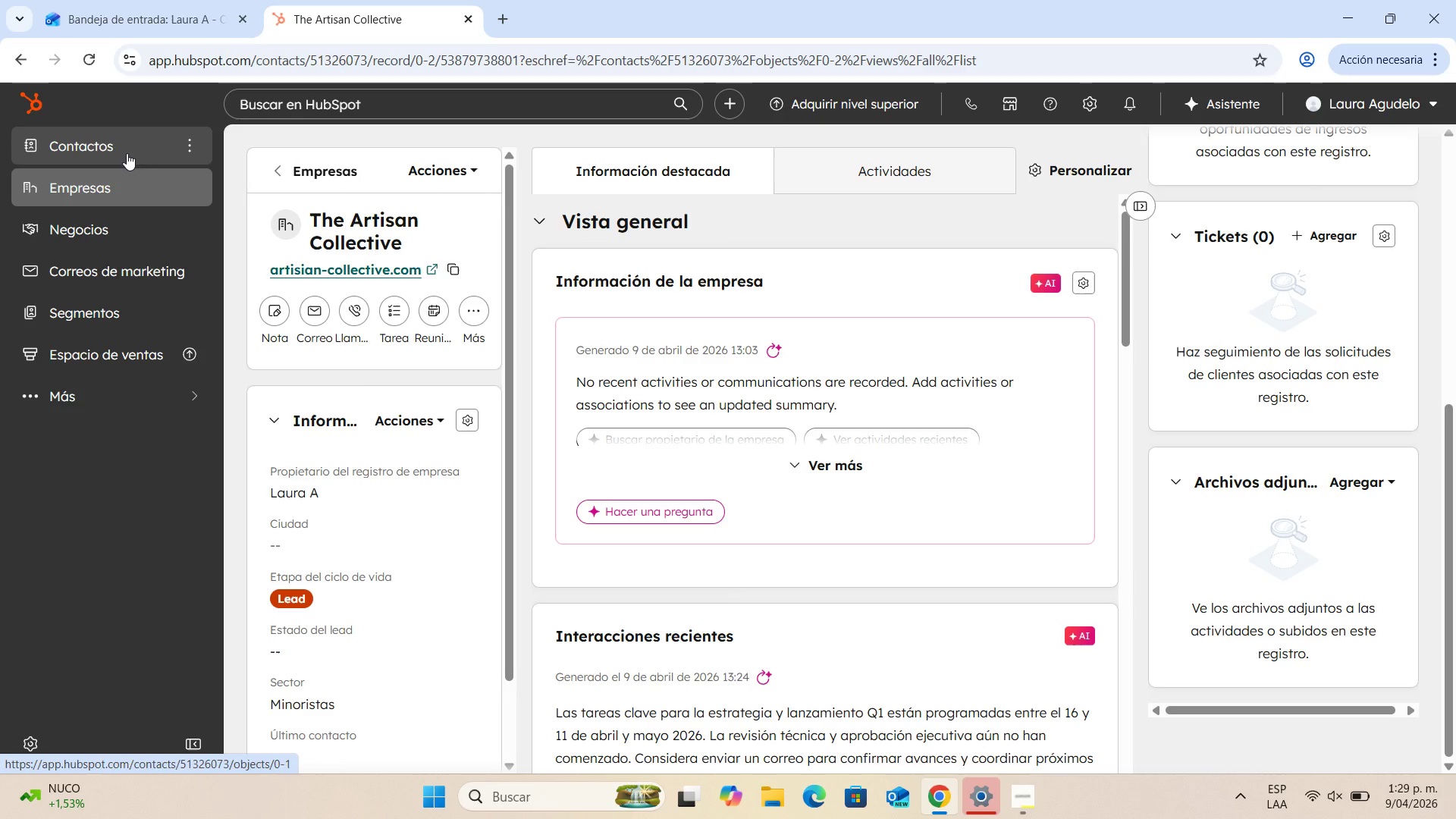 
wait(29.16)
 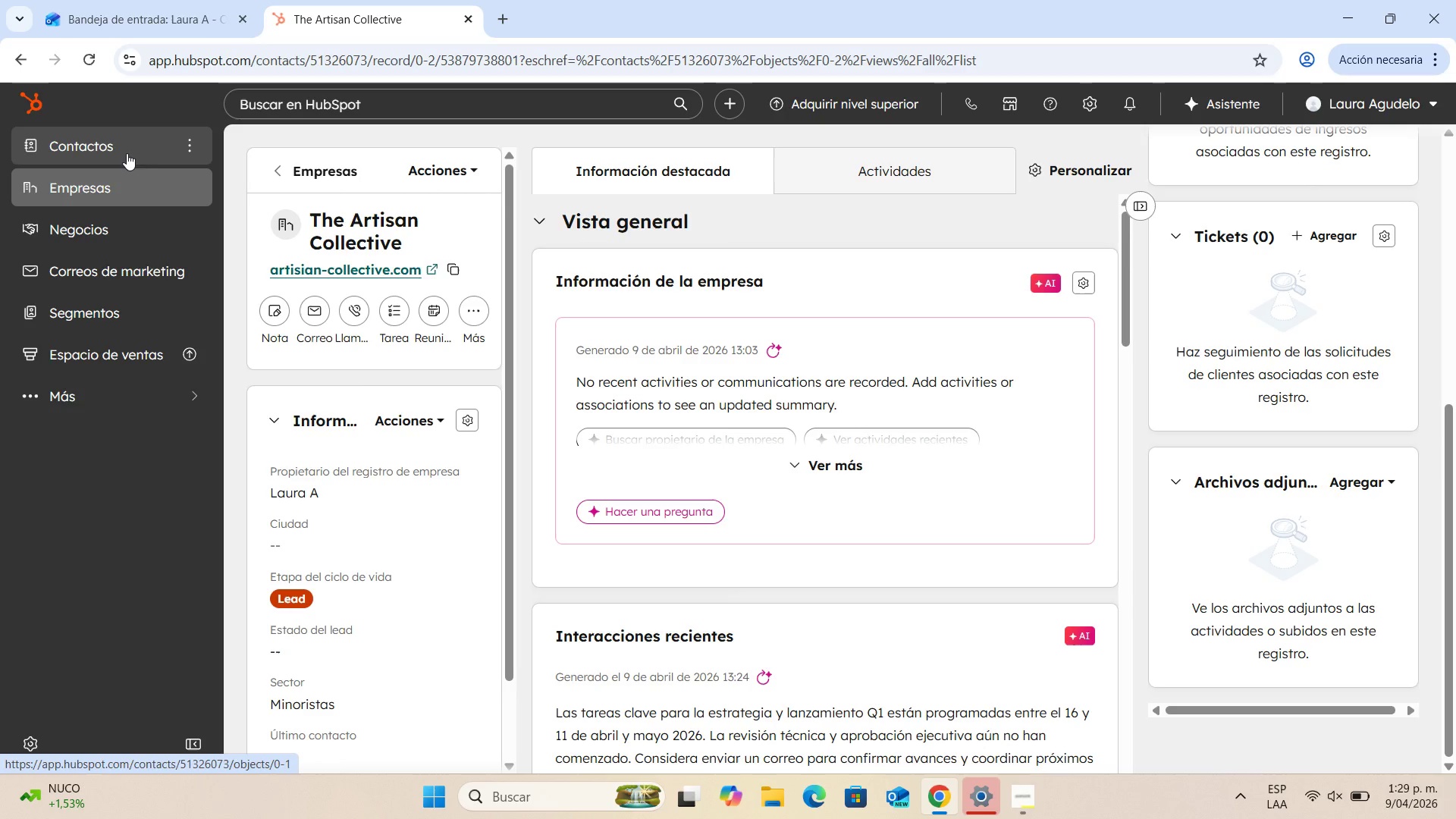 
scroll: coordinate [767, 422], scroll_direction: down, amount: 7.0
 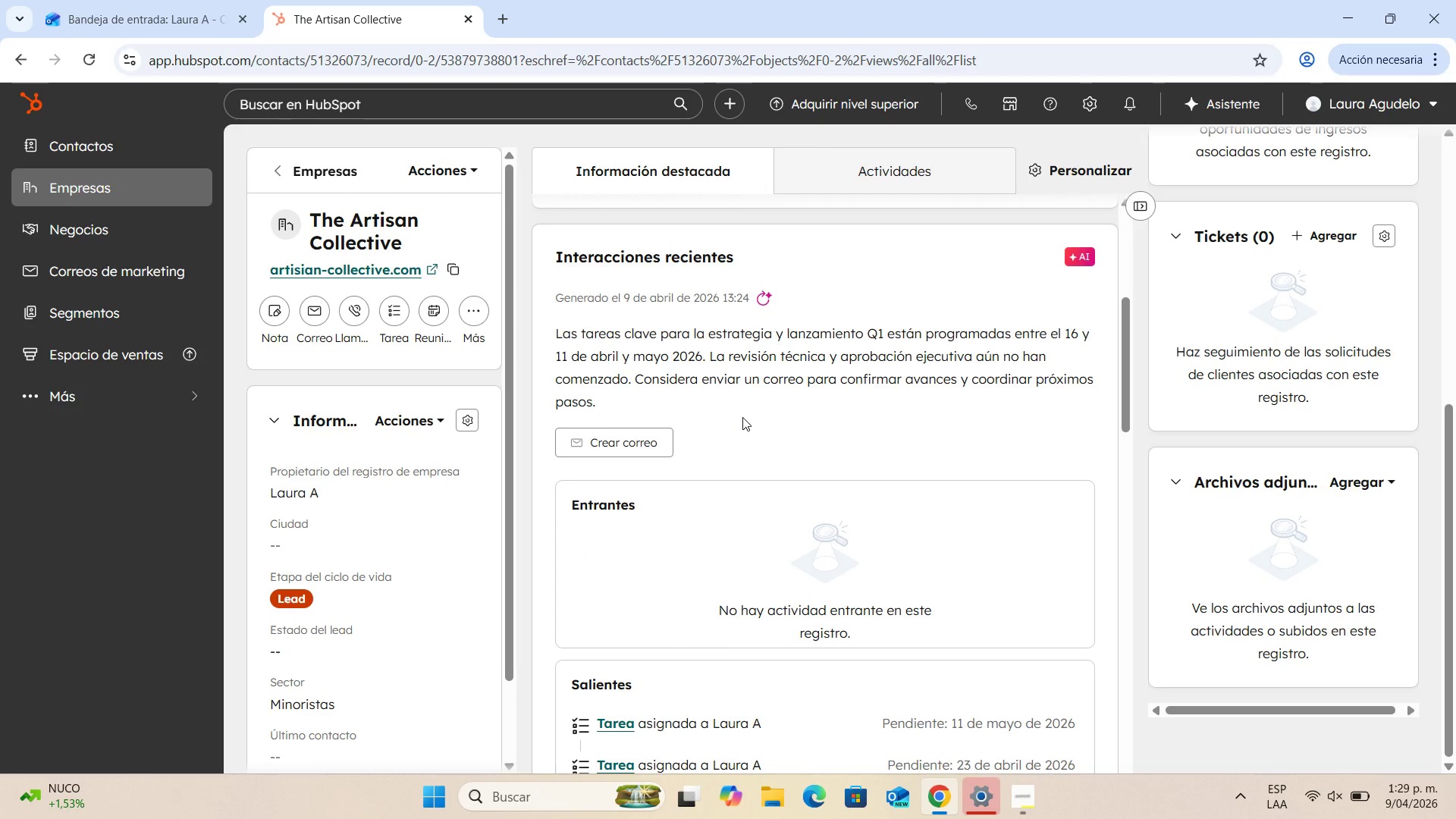 
wait(28.17)
 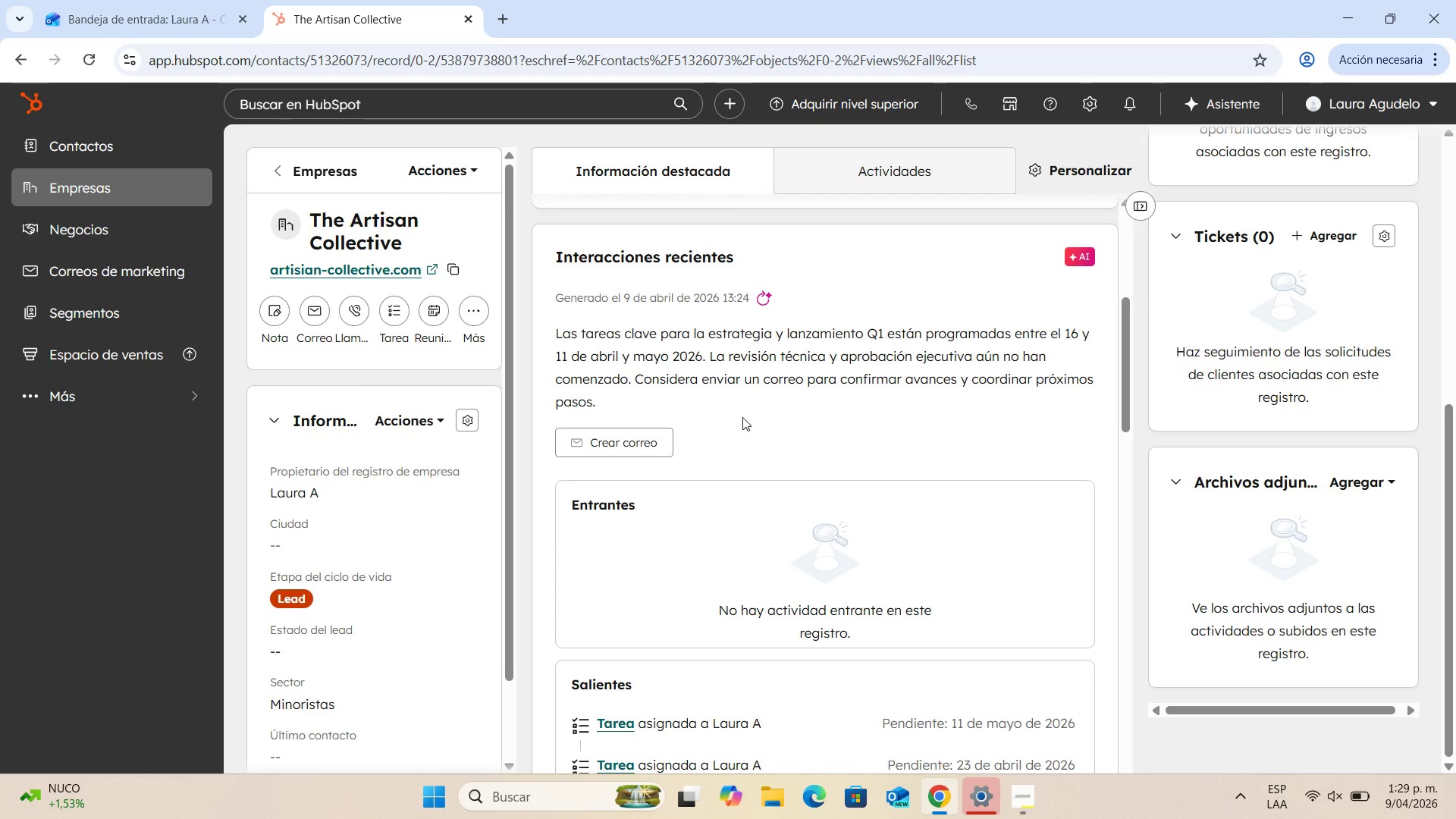 
scroll: coordinate [968, 613], scroll_direction: down, amount: 11.0
 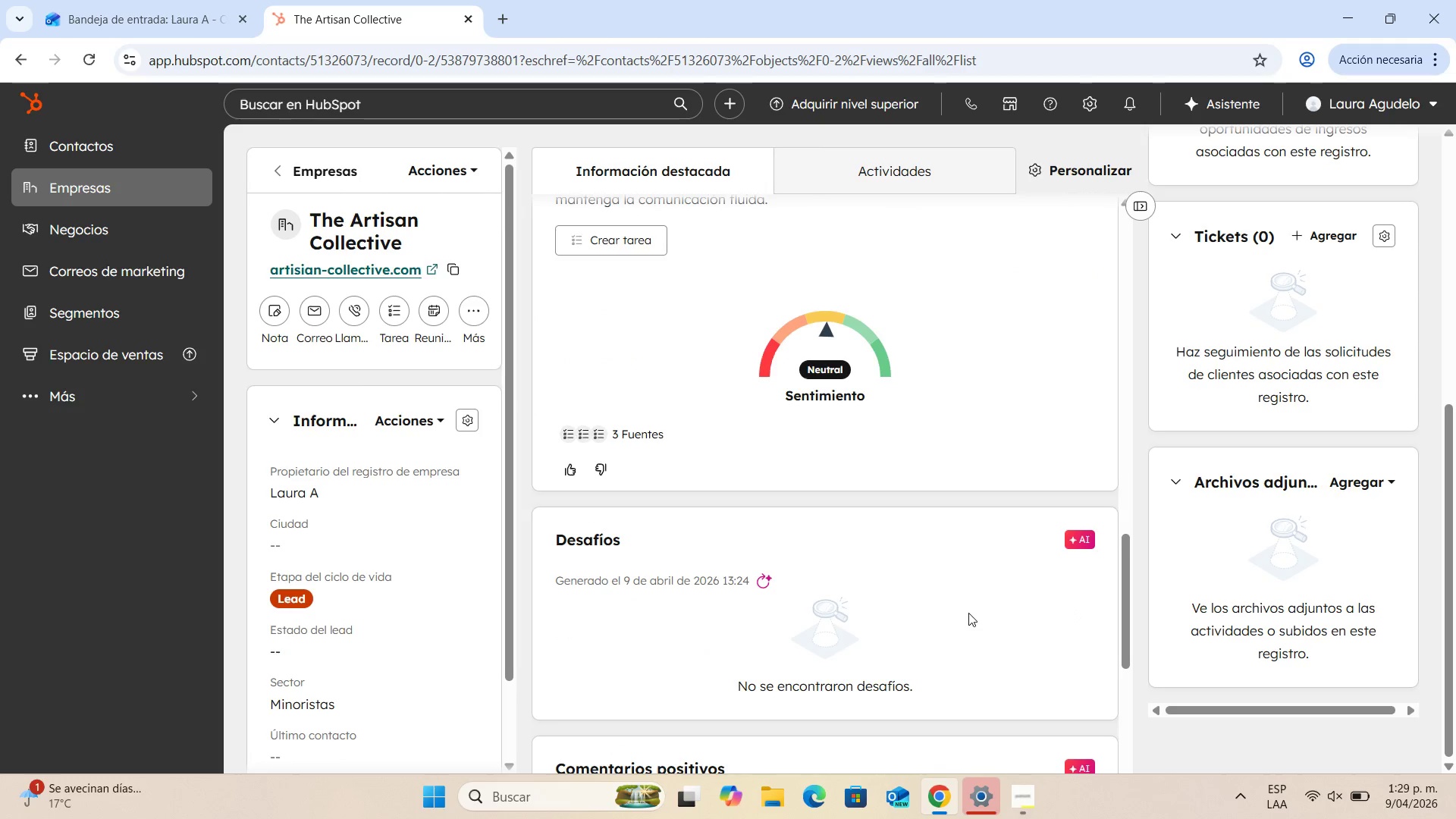 
scroll: coordinate [968, 613], scroll_direction: up, amount: 5.0
 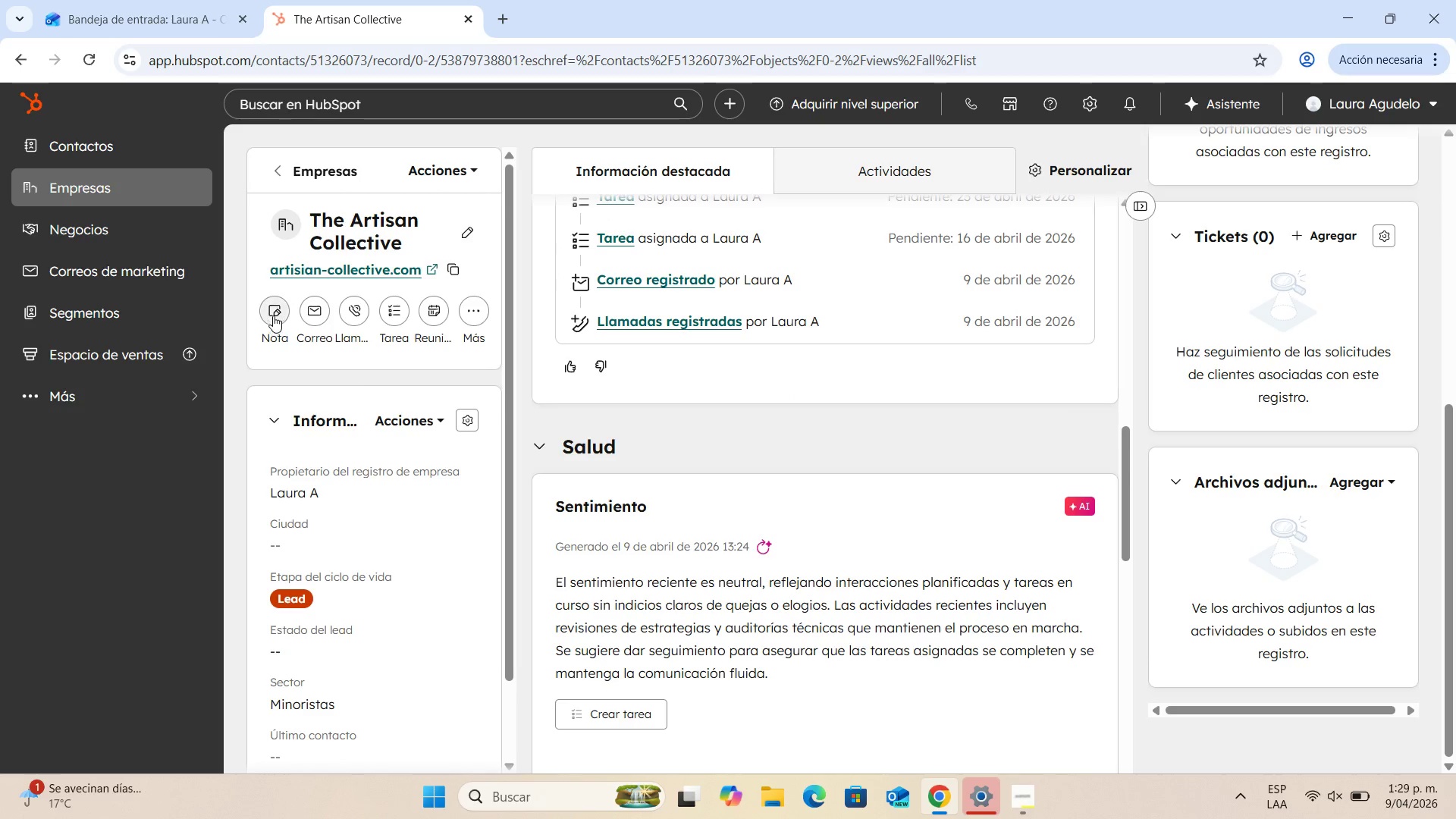 
left_click([274, 314])
 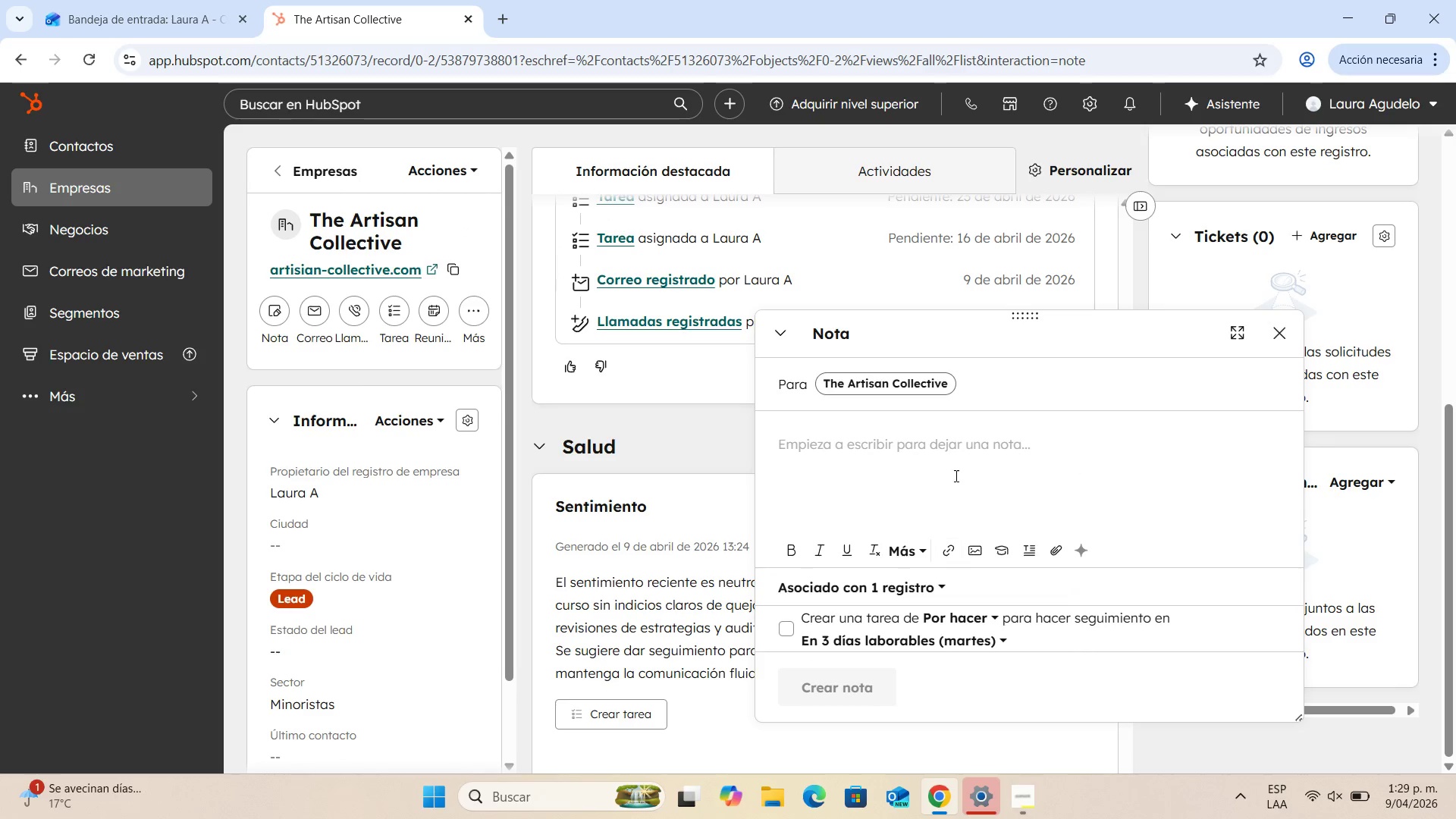 
key(Shift+ShiftLeft)
 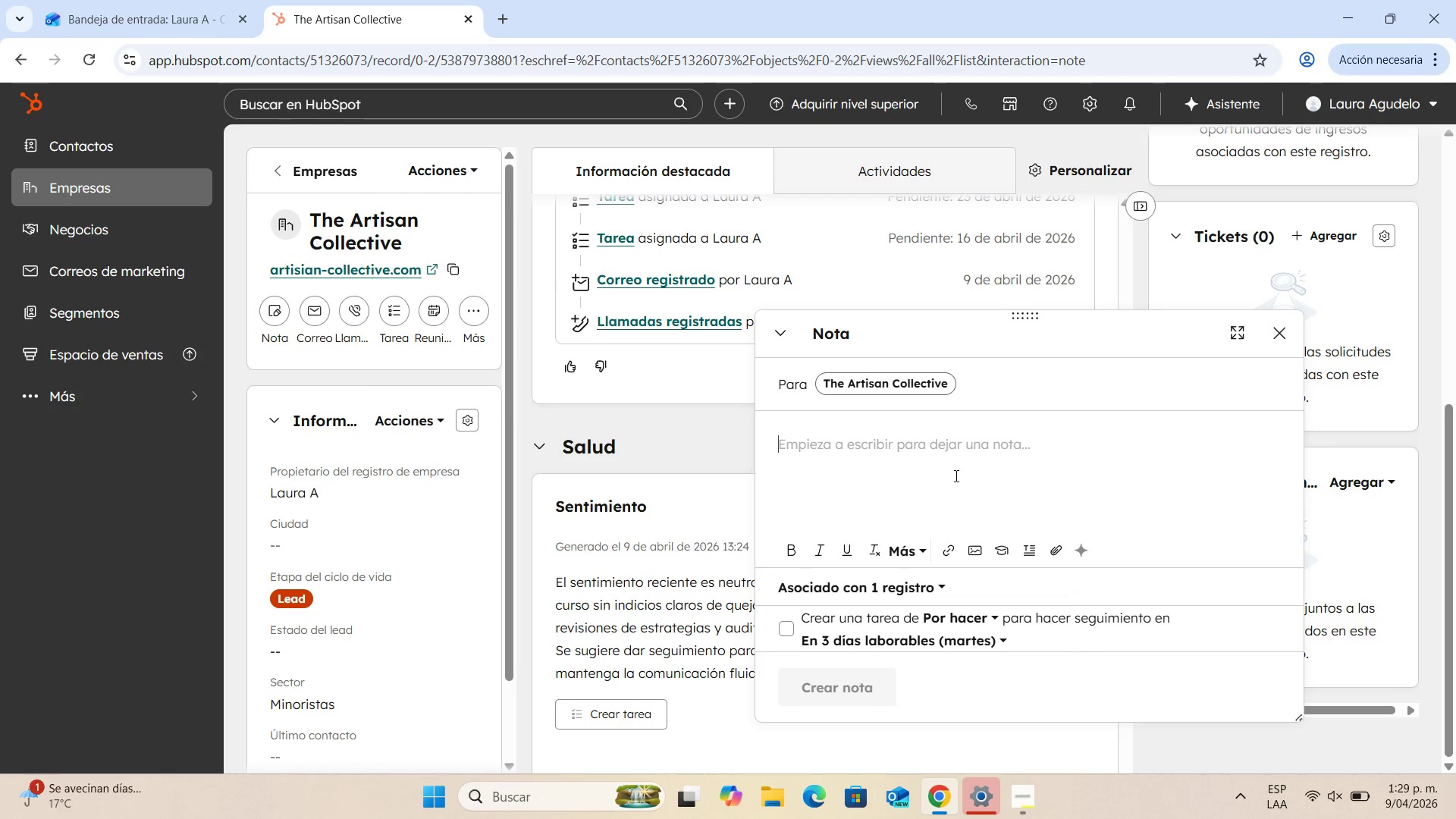 
type(Interested customer)
 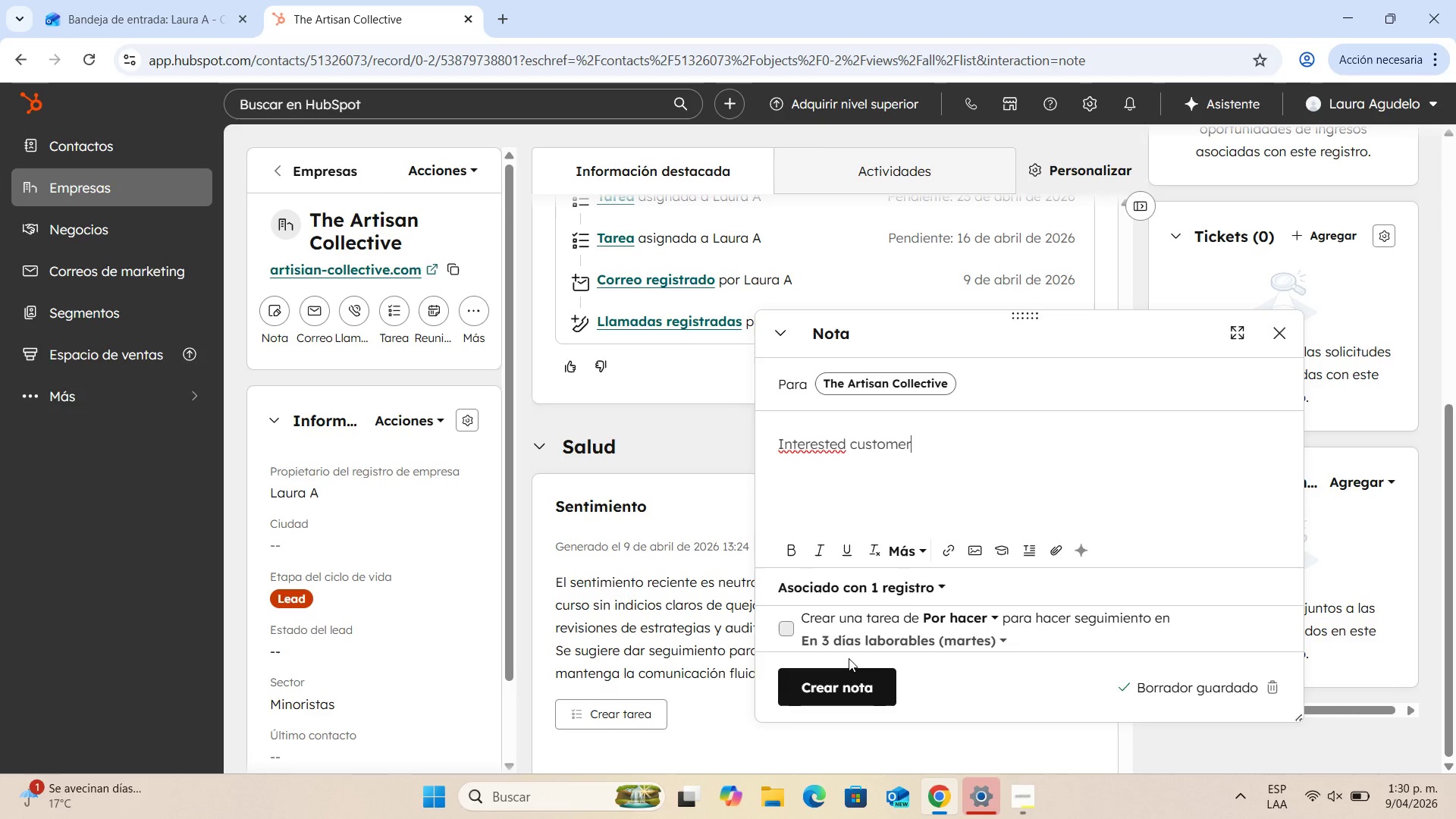 
left_click([848, 682])
 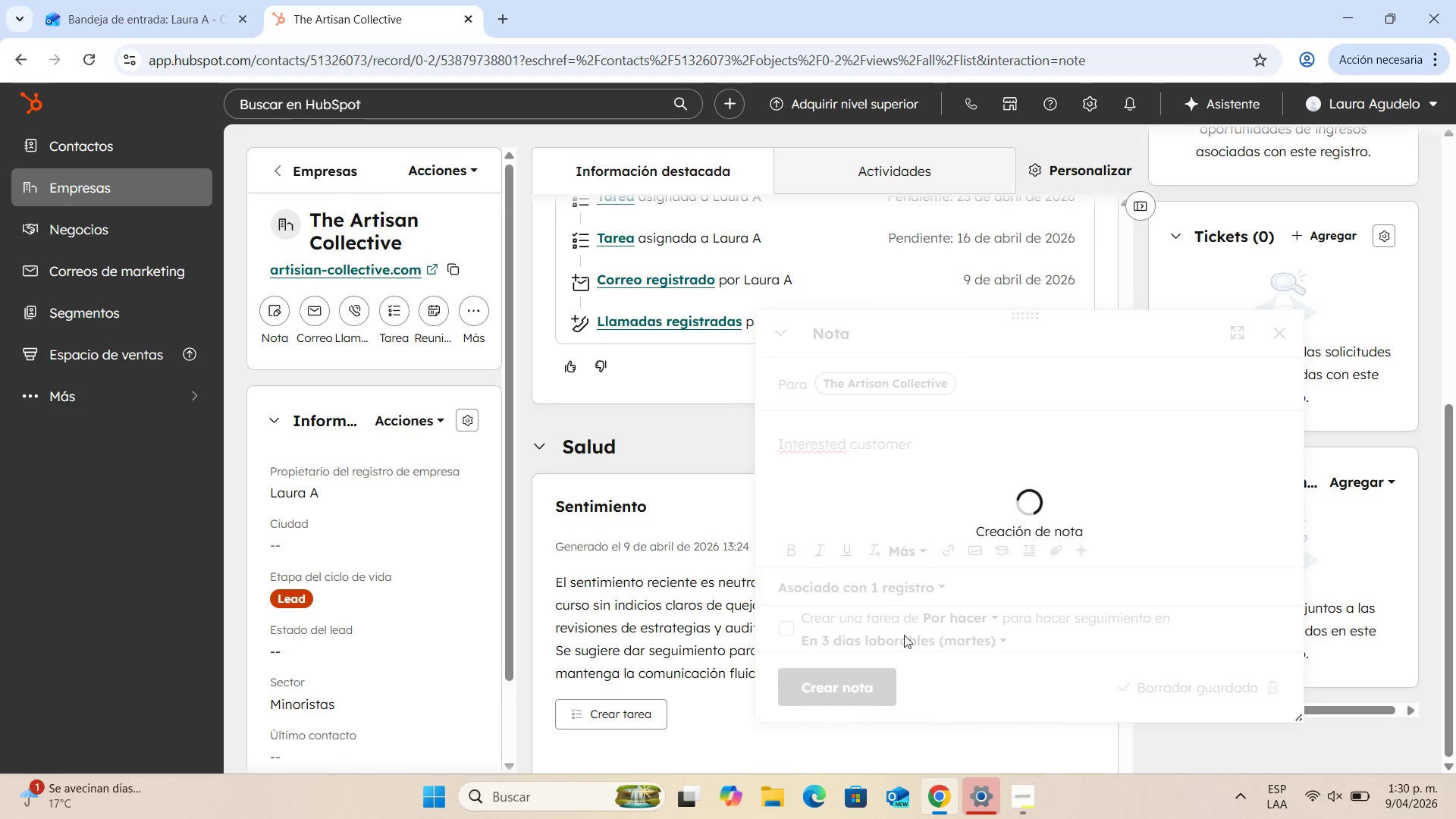 
mouse_move([1310, 499])
 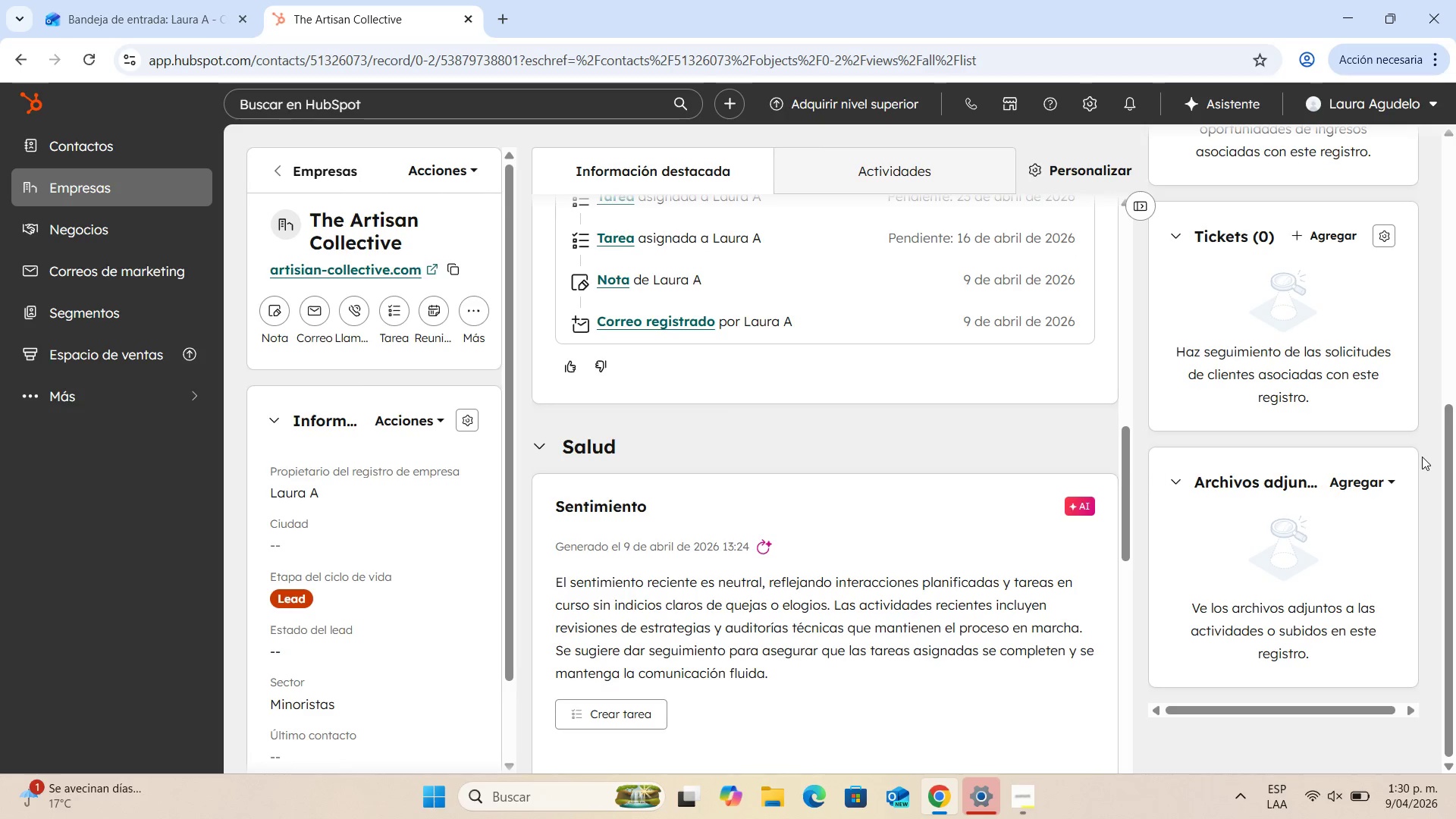 
wait(20.77)
 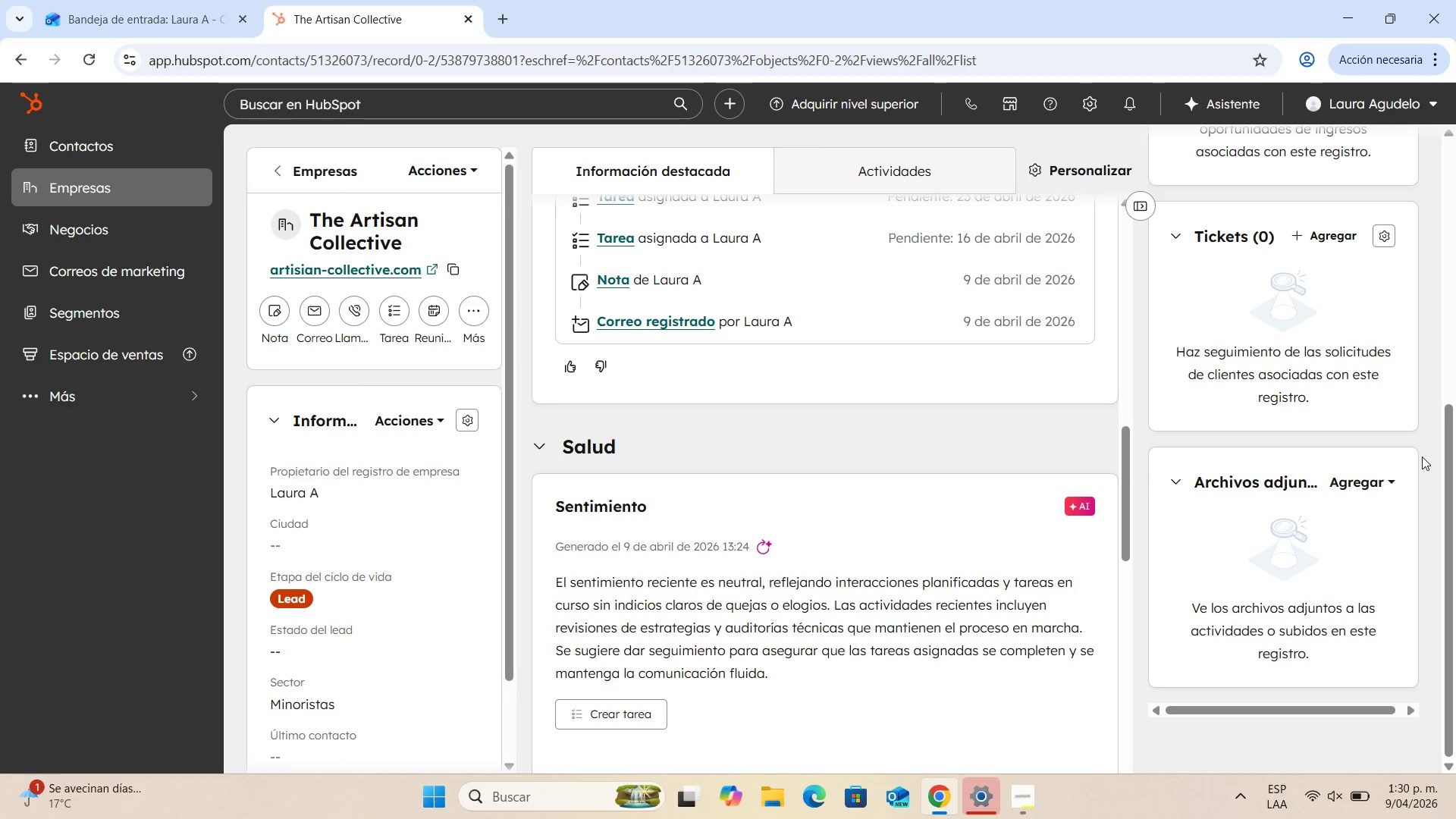 
scroll: coordinate [835, 506], scroll_direction: up, amount: 12.0
 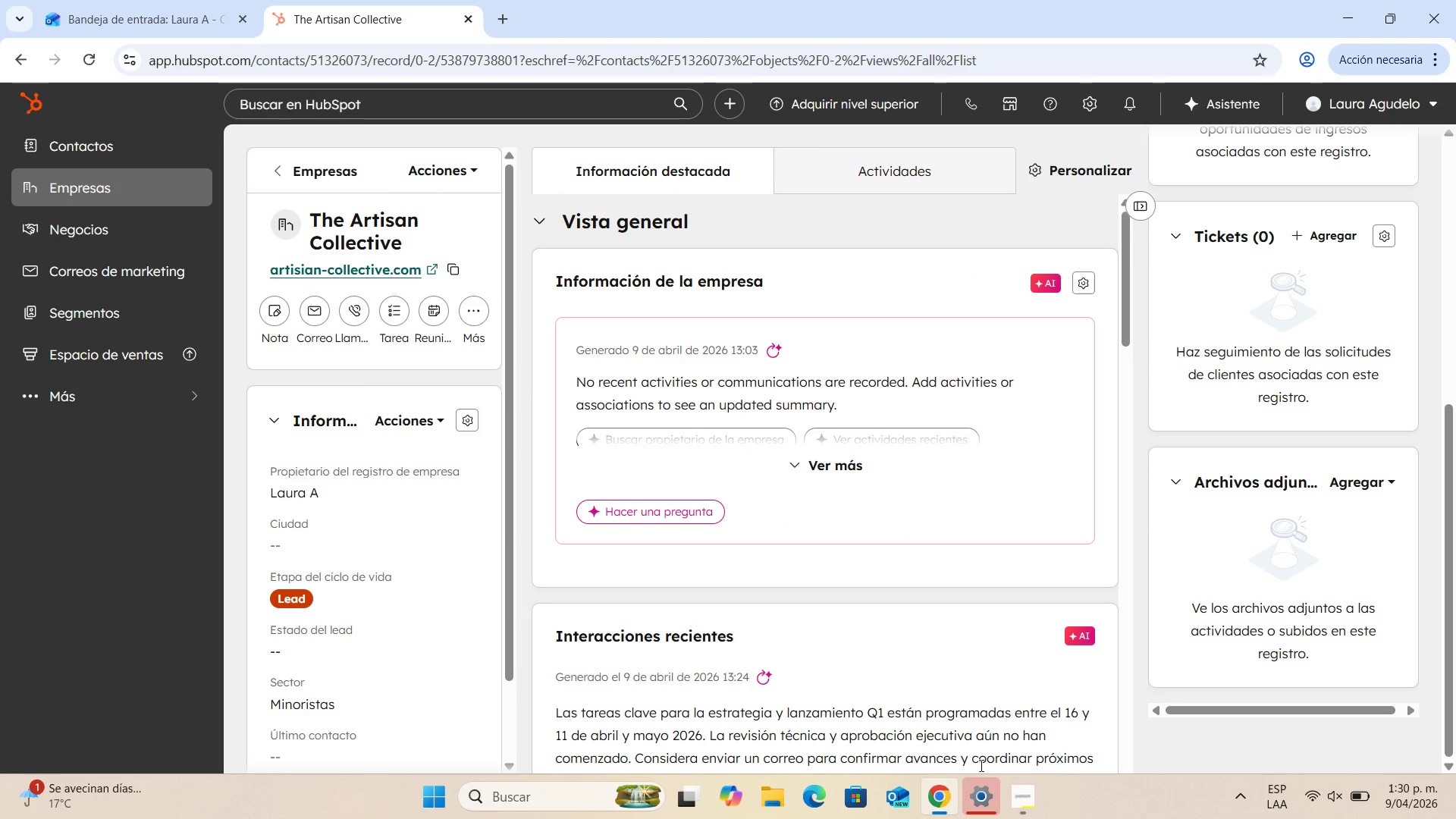 
wait(6.21)
 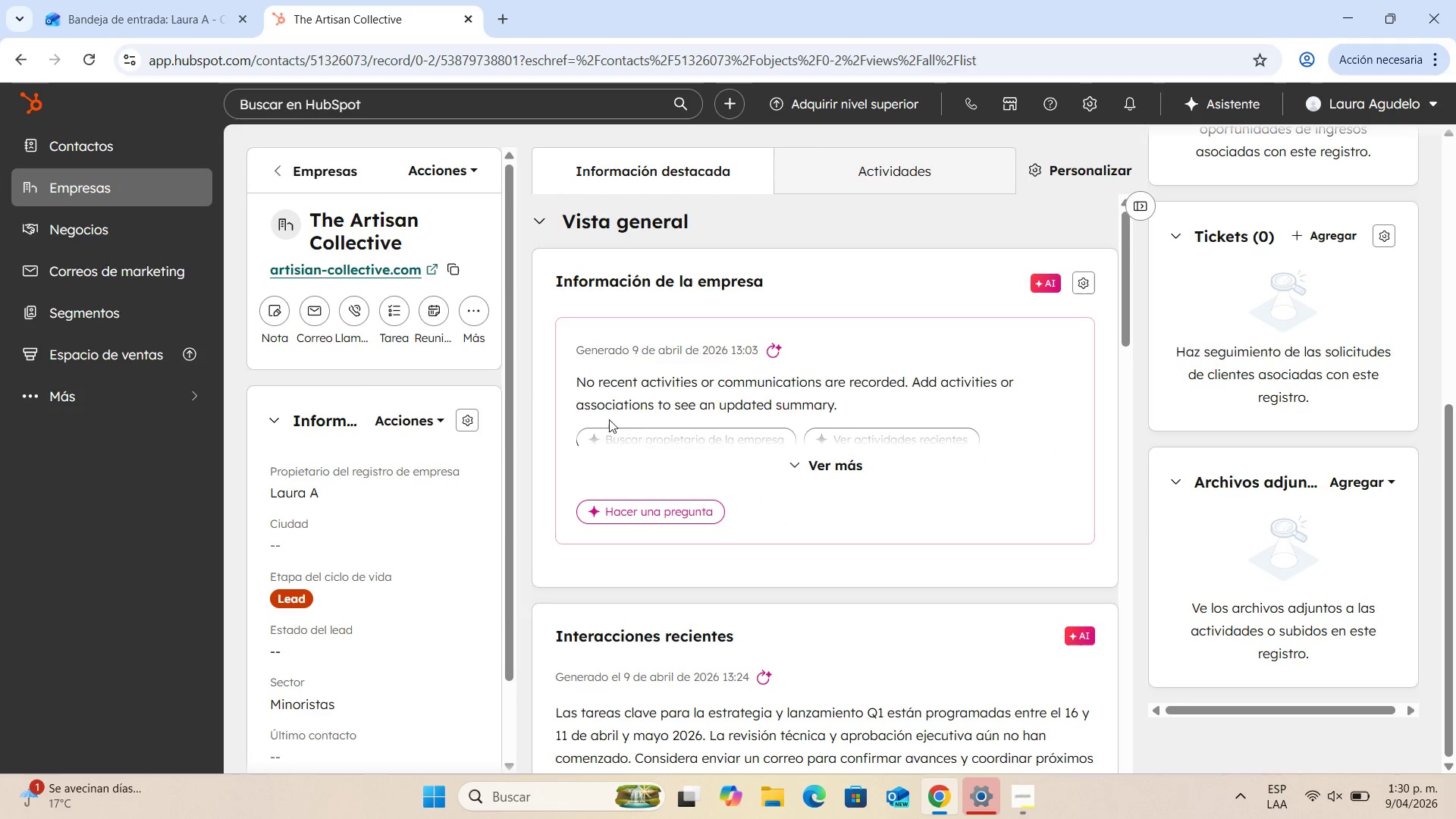 
left_click([541, 805])
 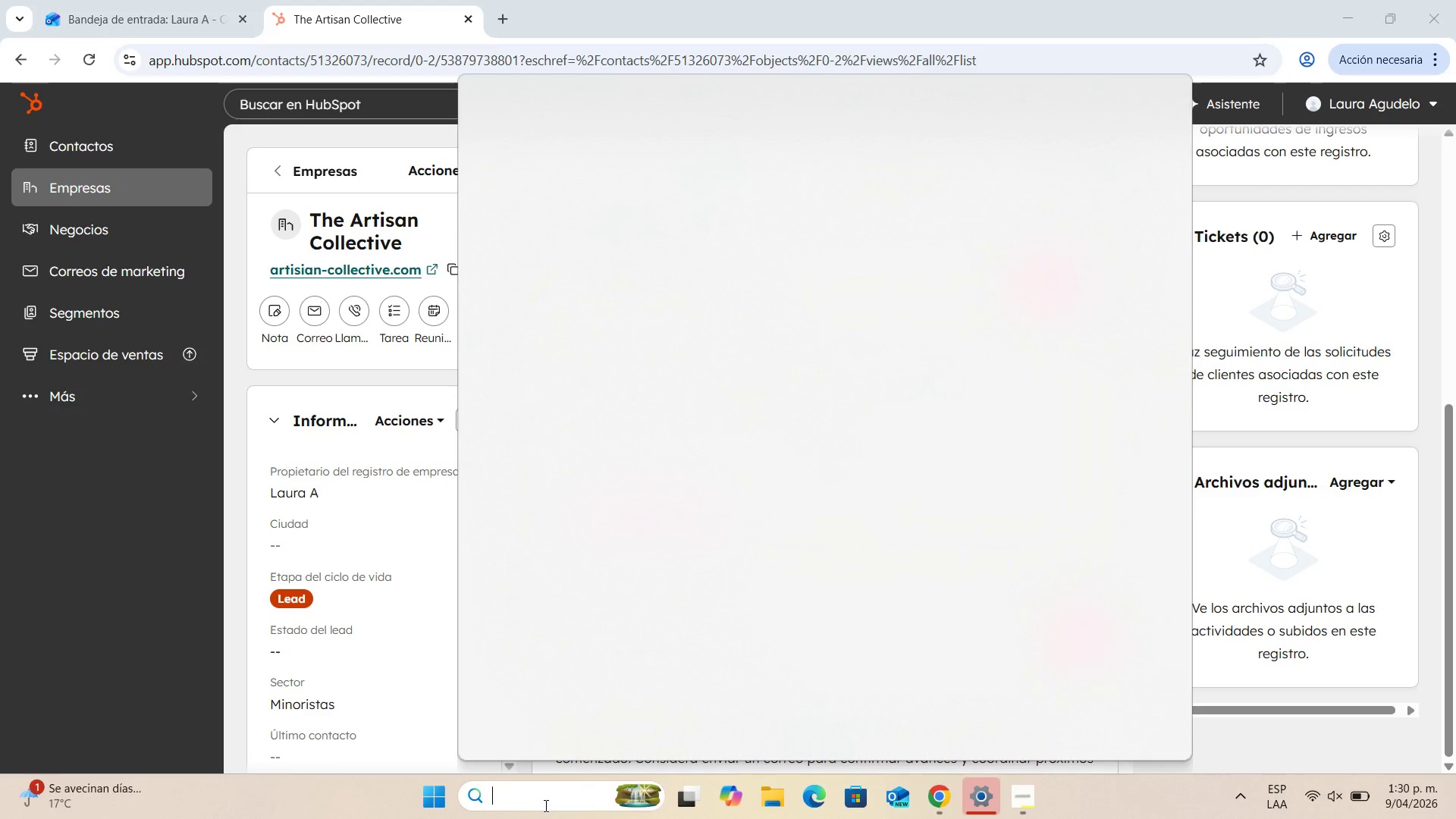 
type(wor)
 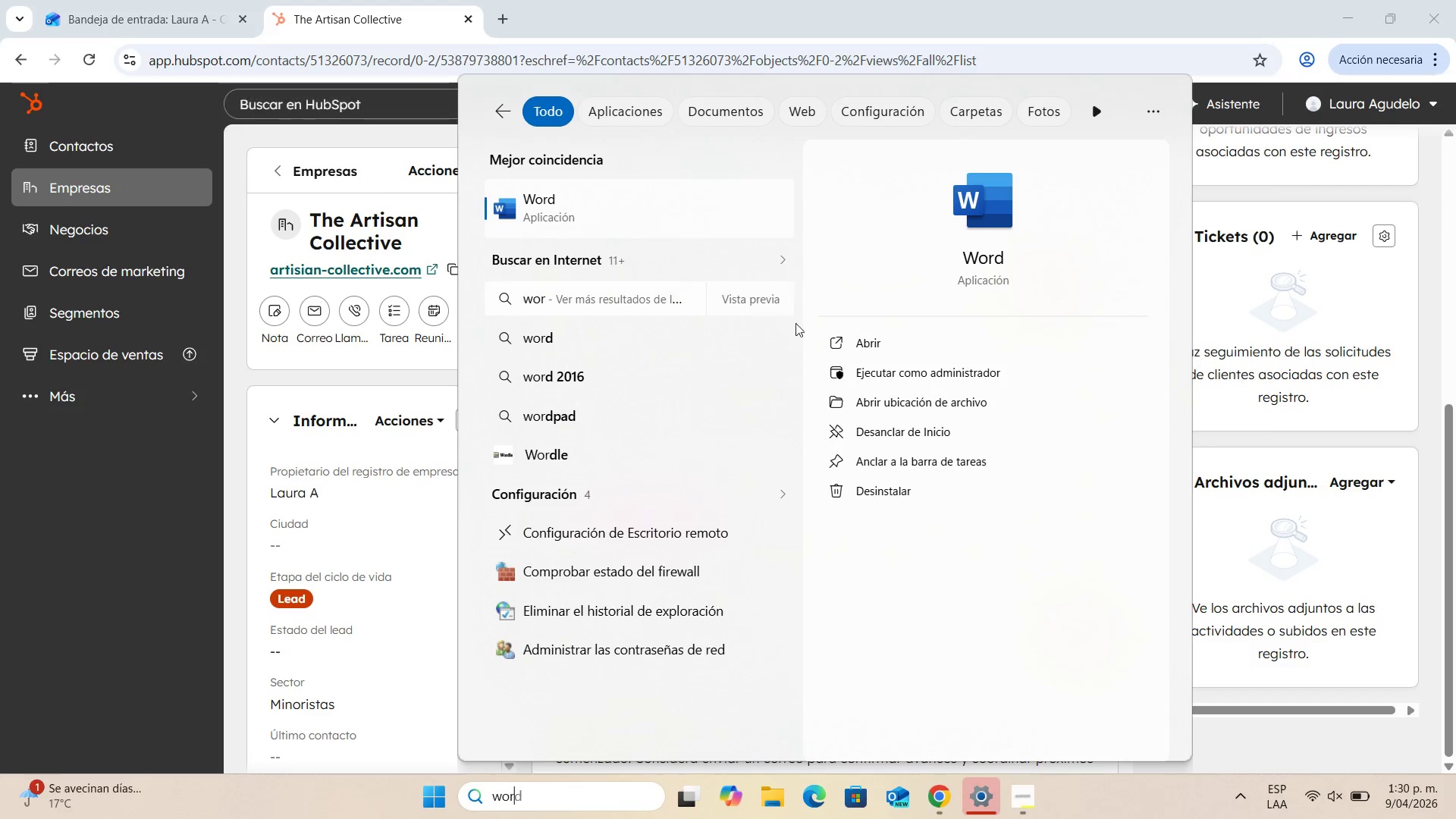 
left_click([911, 338])
 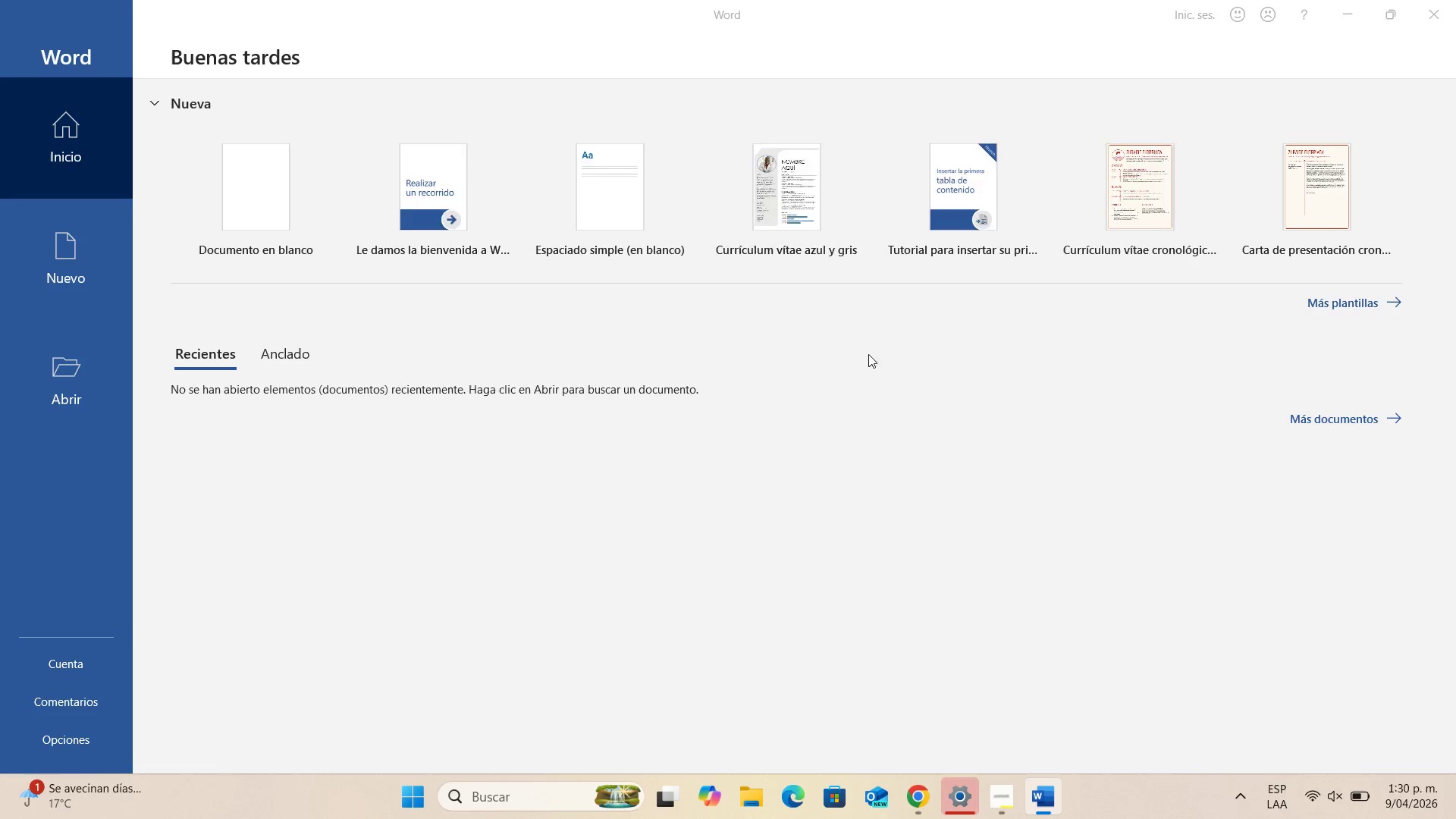 
wait(10.83)
 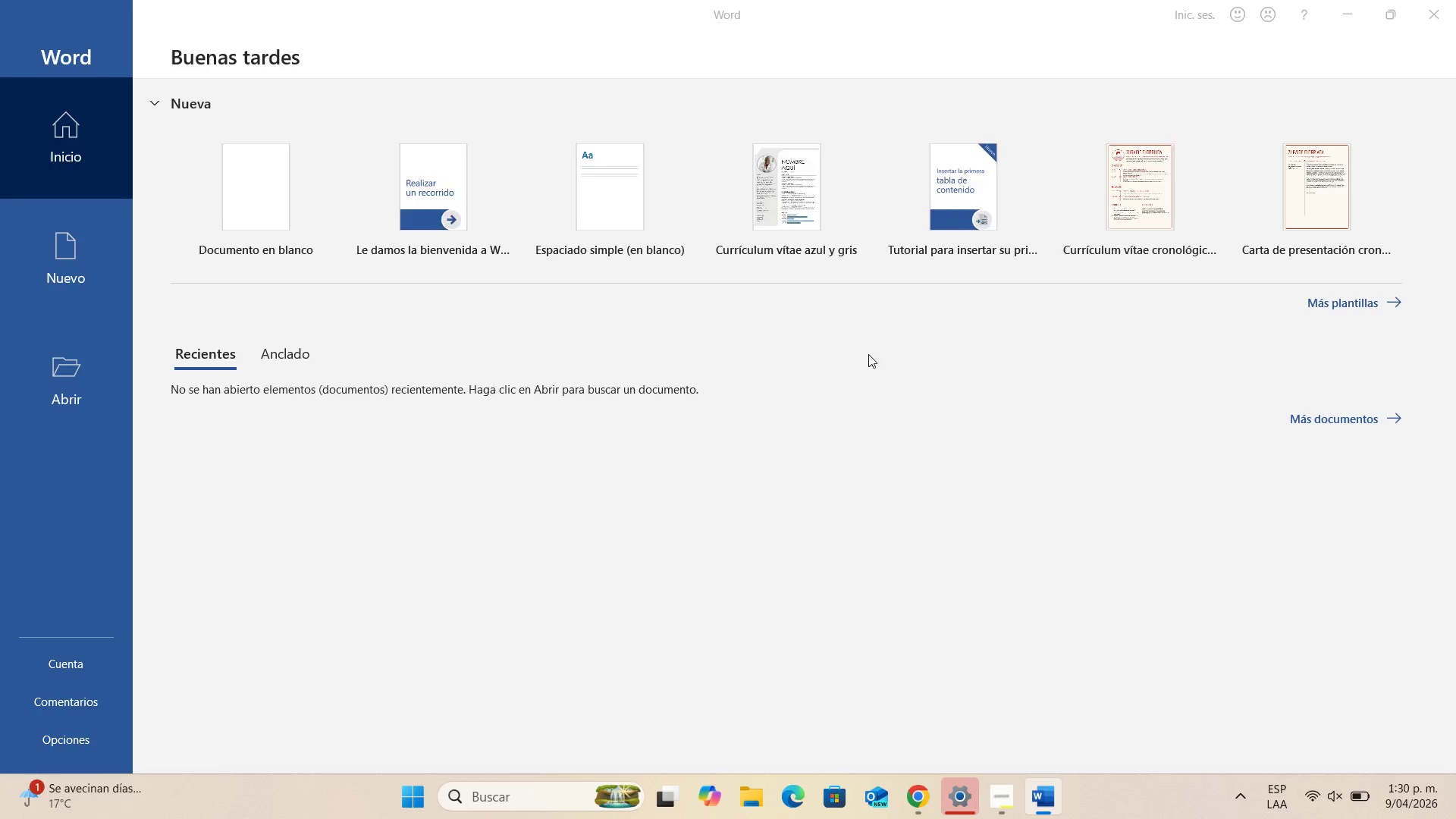 
left_click([198, 0])
 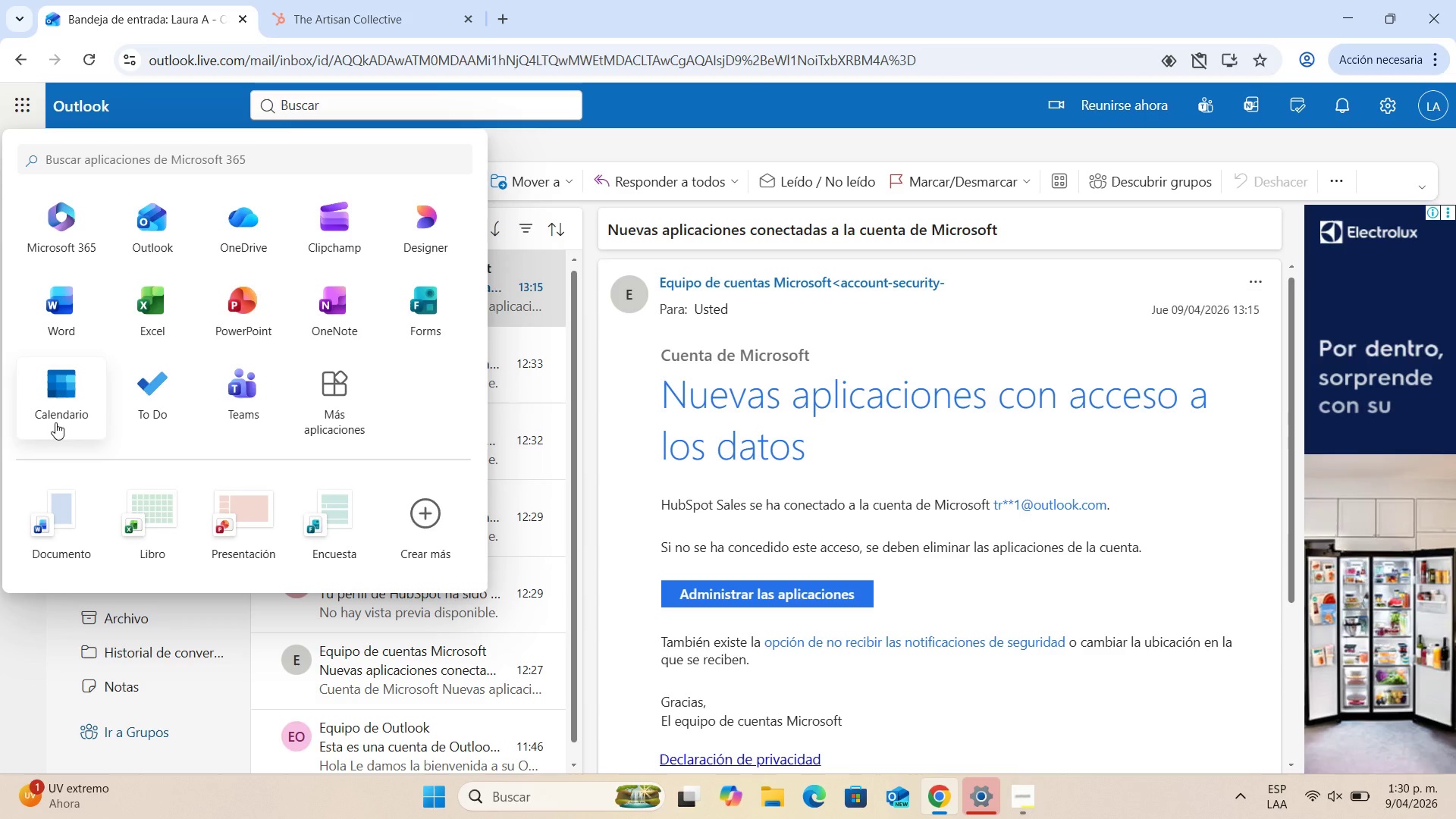 
wait(7.95)
 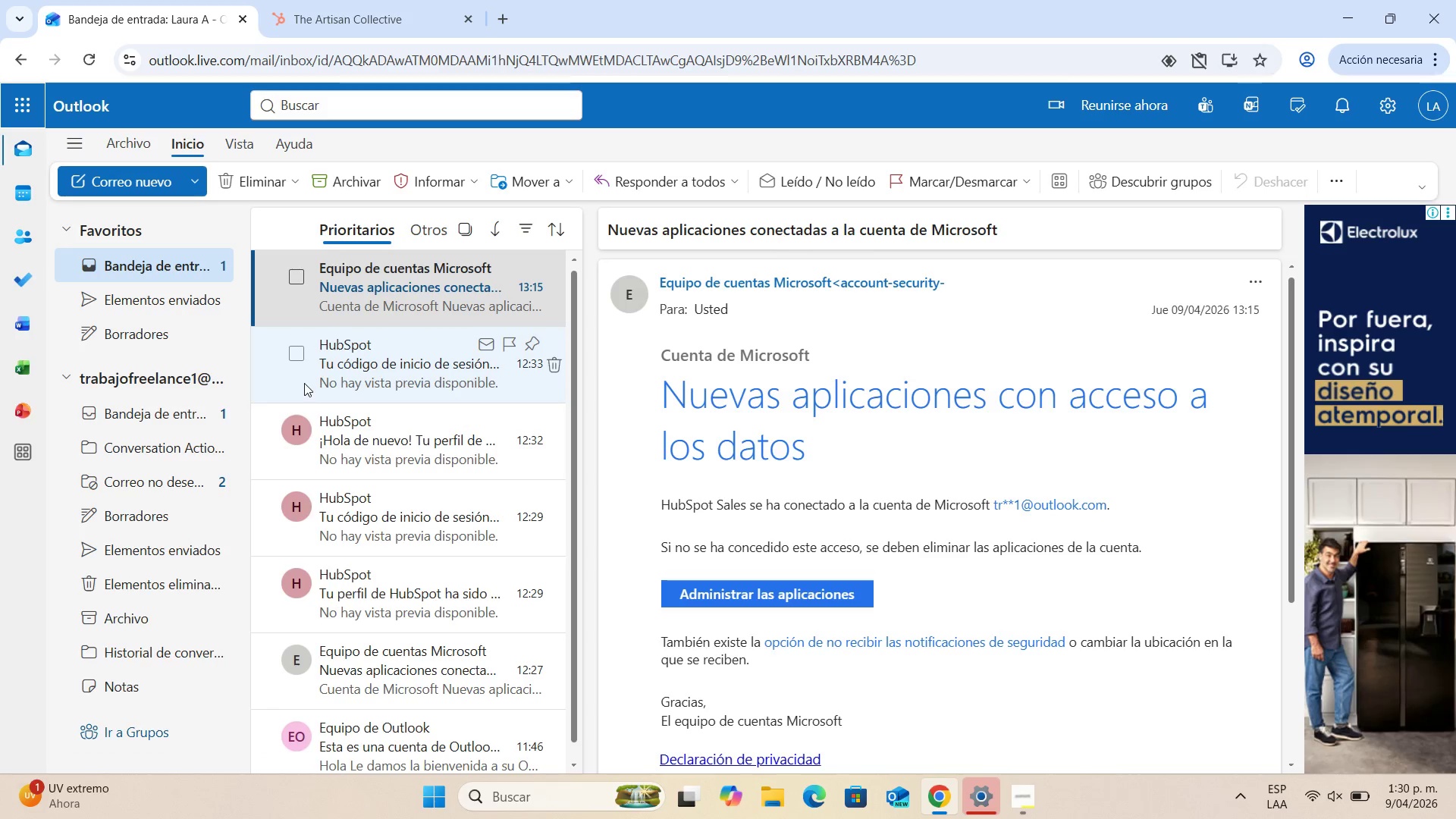 
left_click([91, 241])
 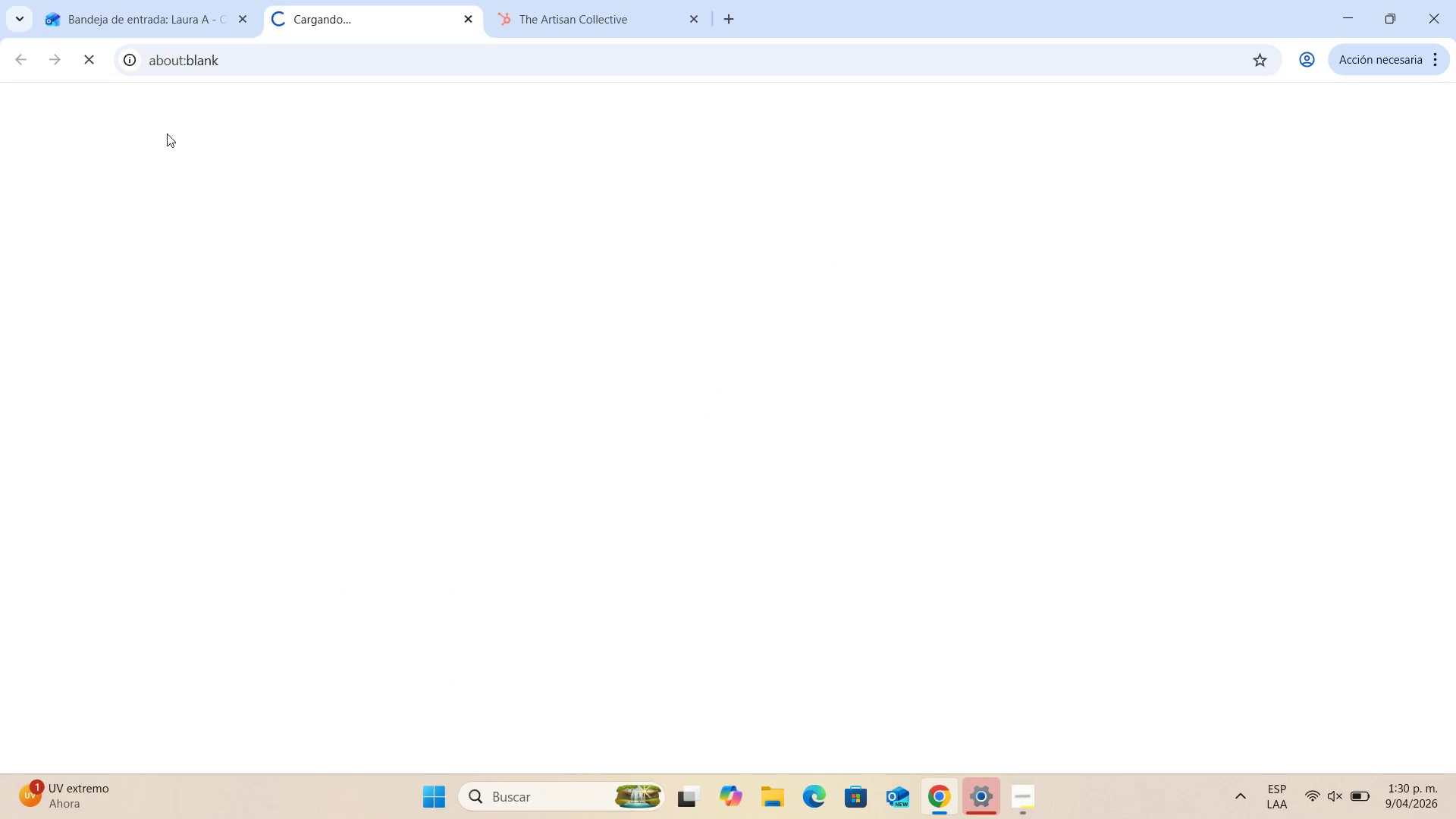 
left_click([162, 0])
 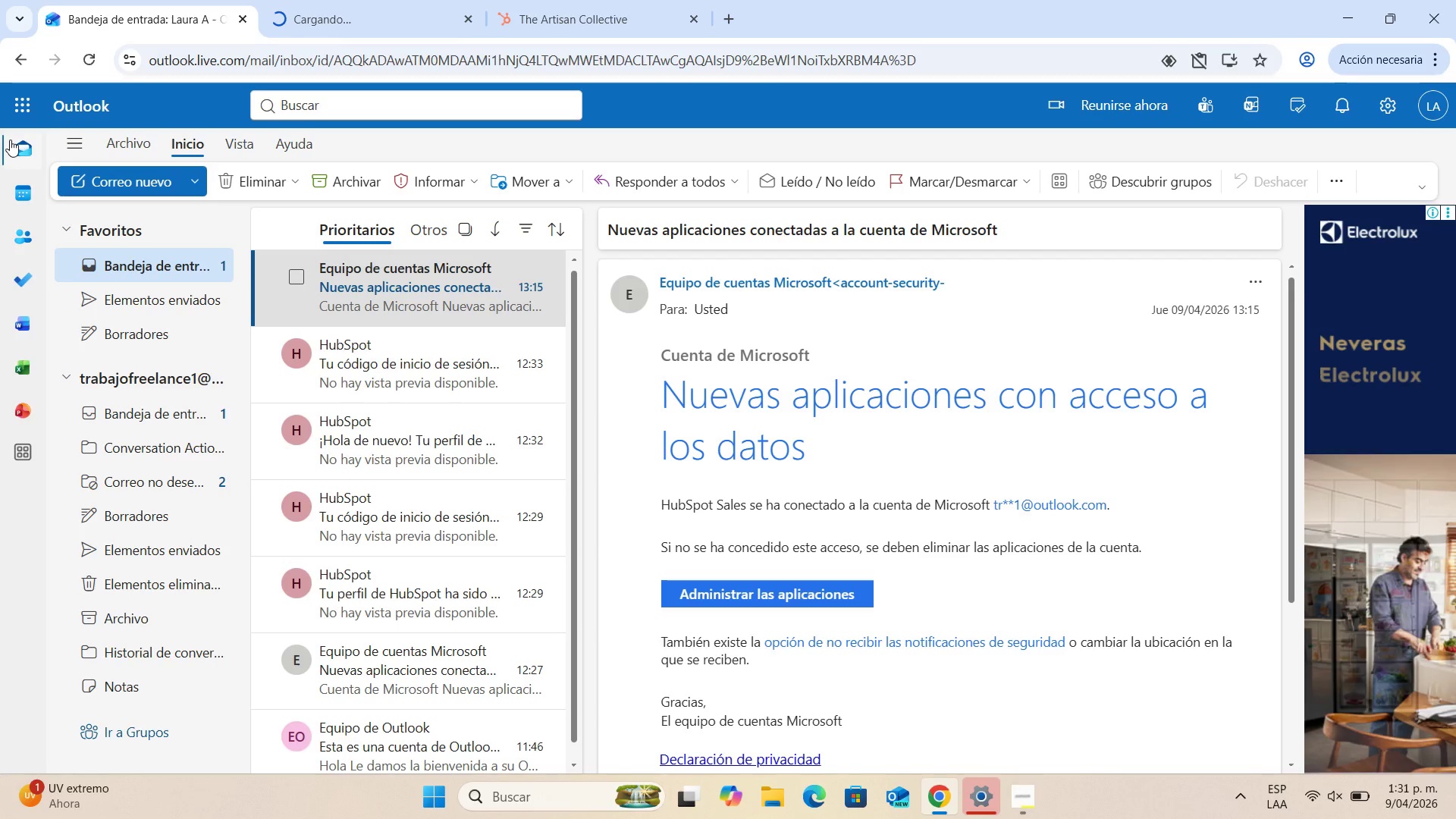 
left_click([17, 105])
 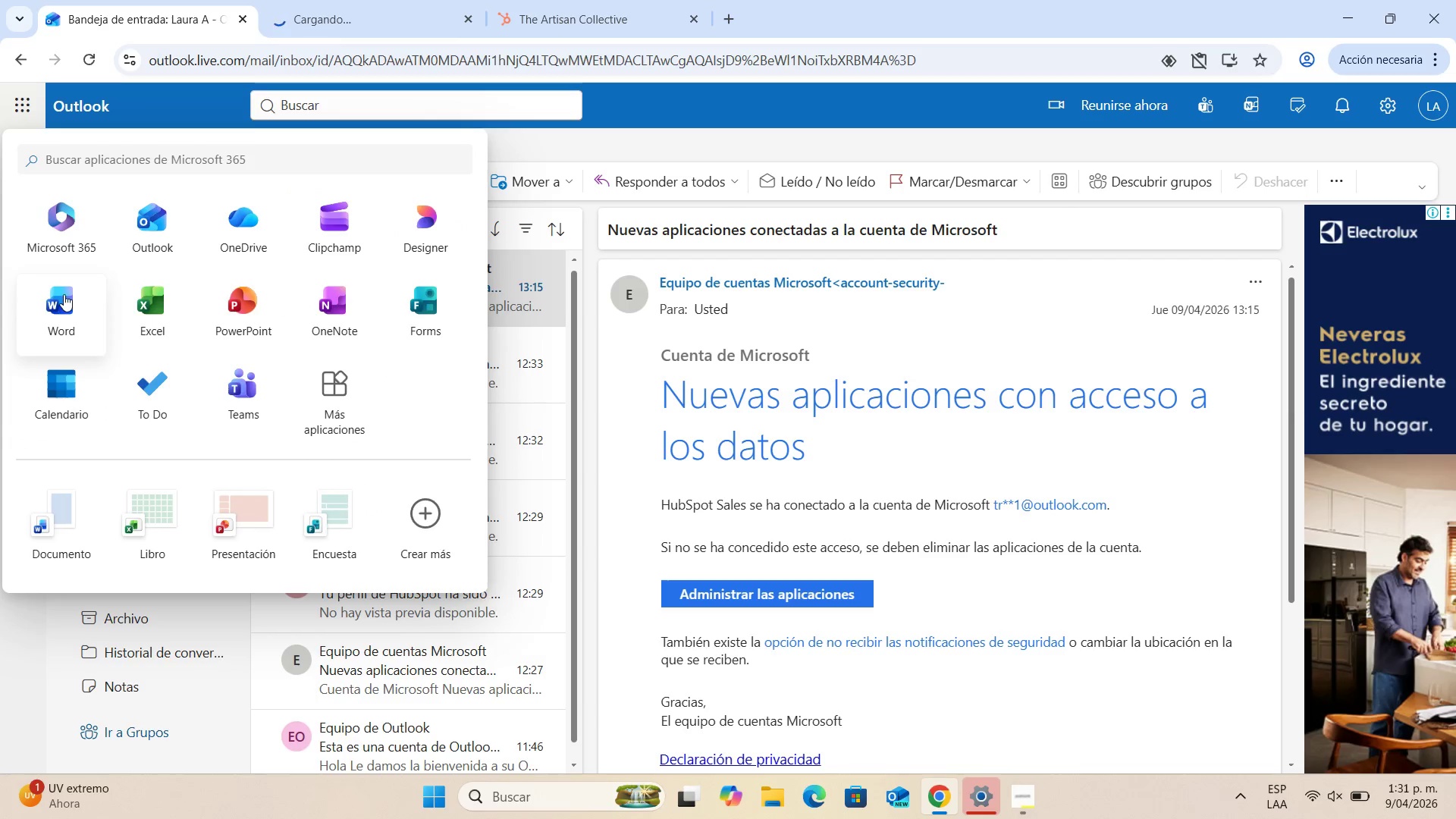 
left_click([64, 294])
 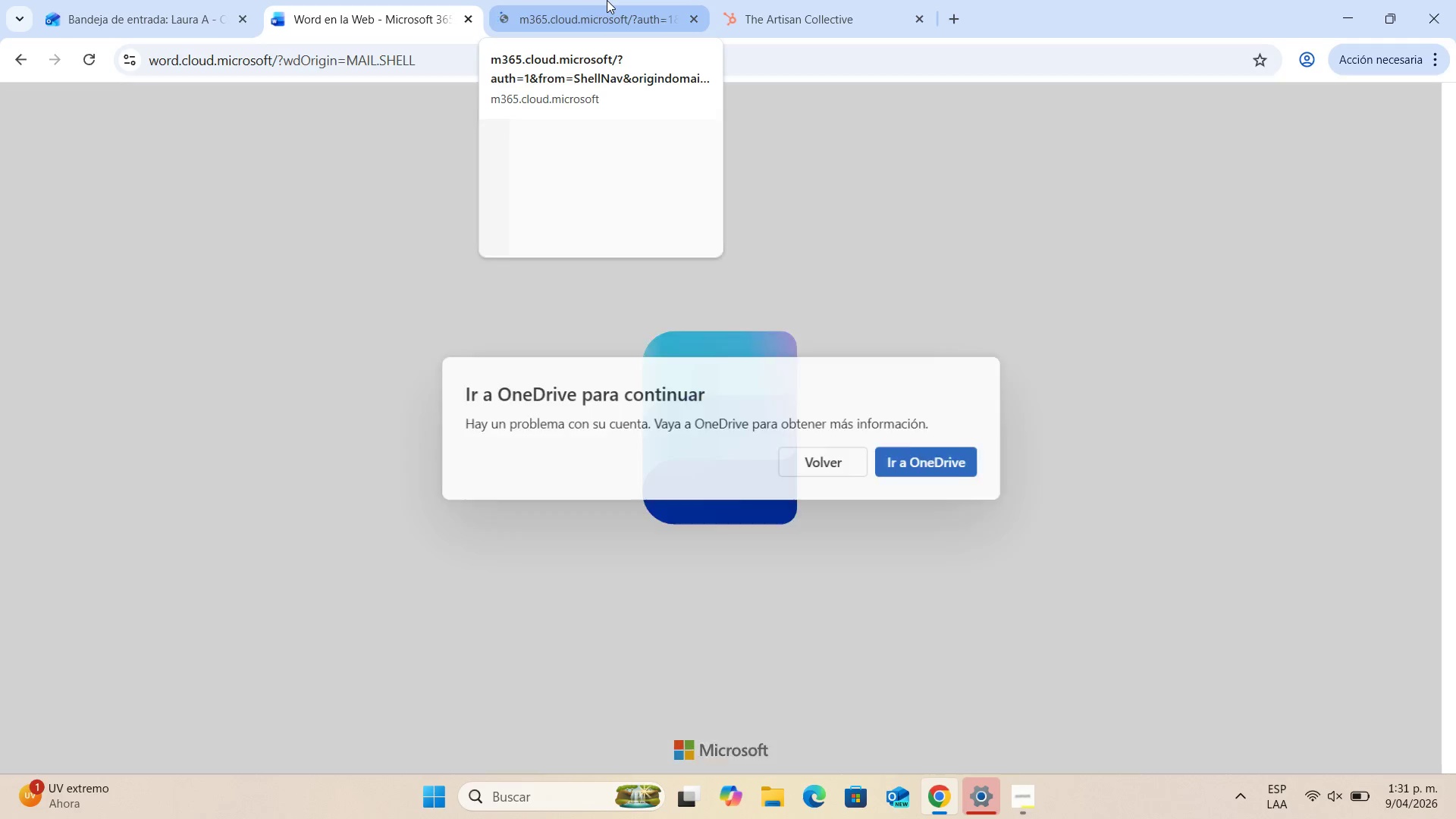 
wait(14.67)
 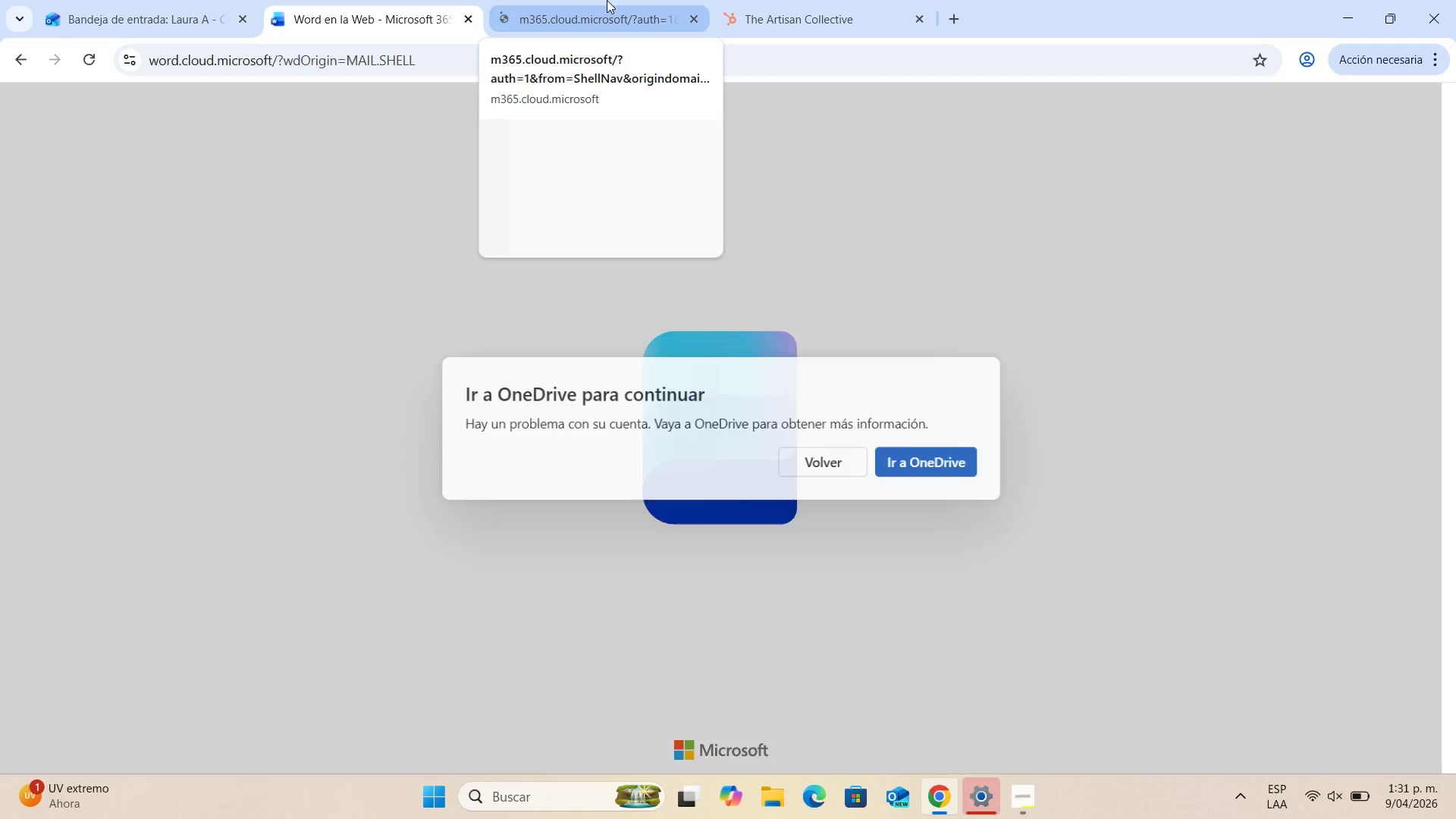 
left_click([947, 455])
 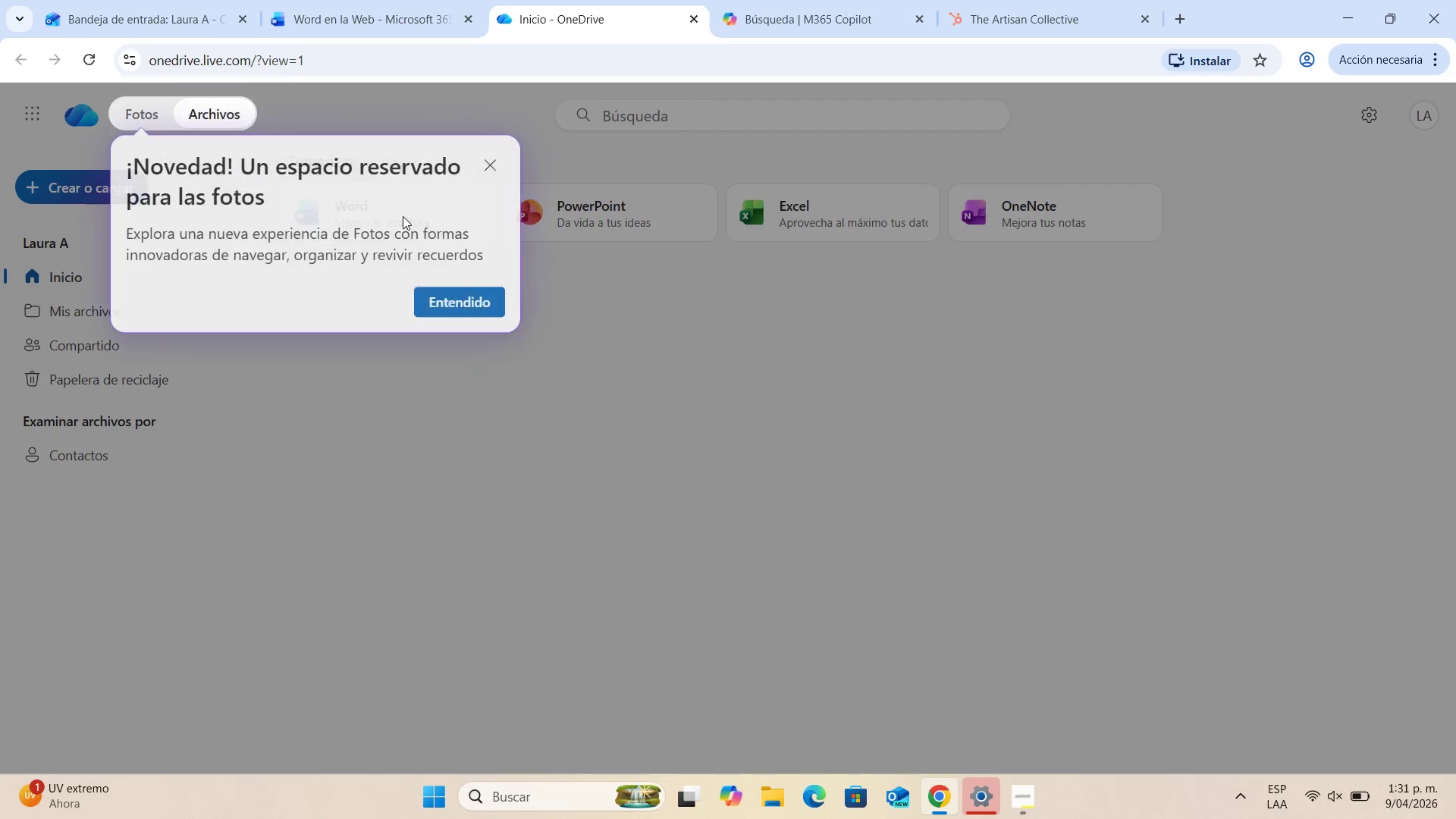 
wait(5.33)
 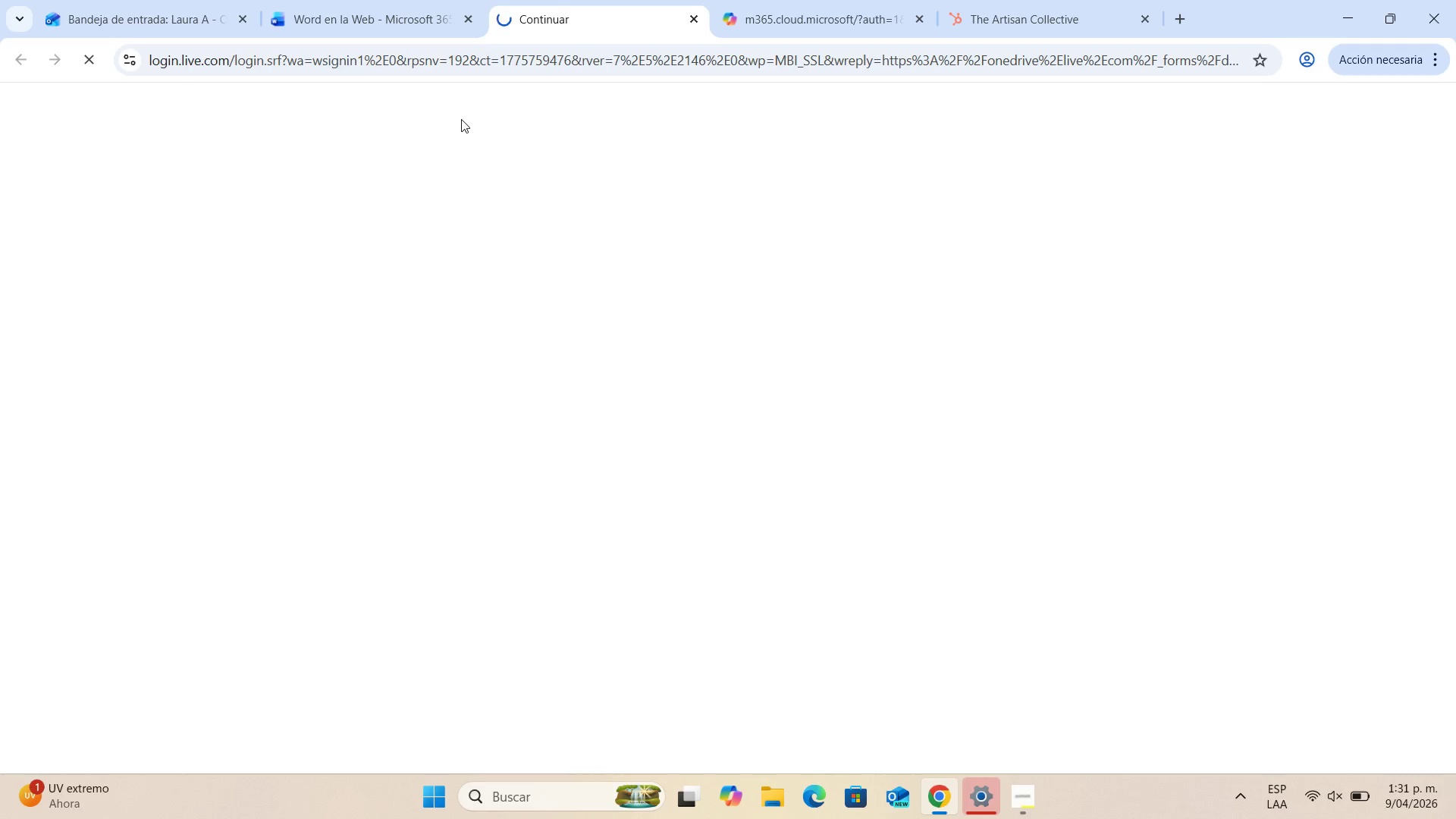 
left_click([497, 163])
 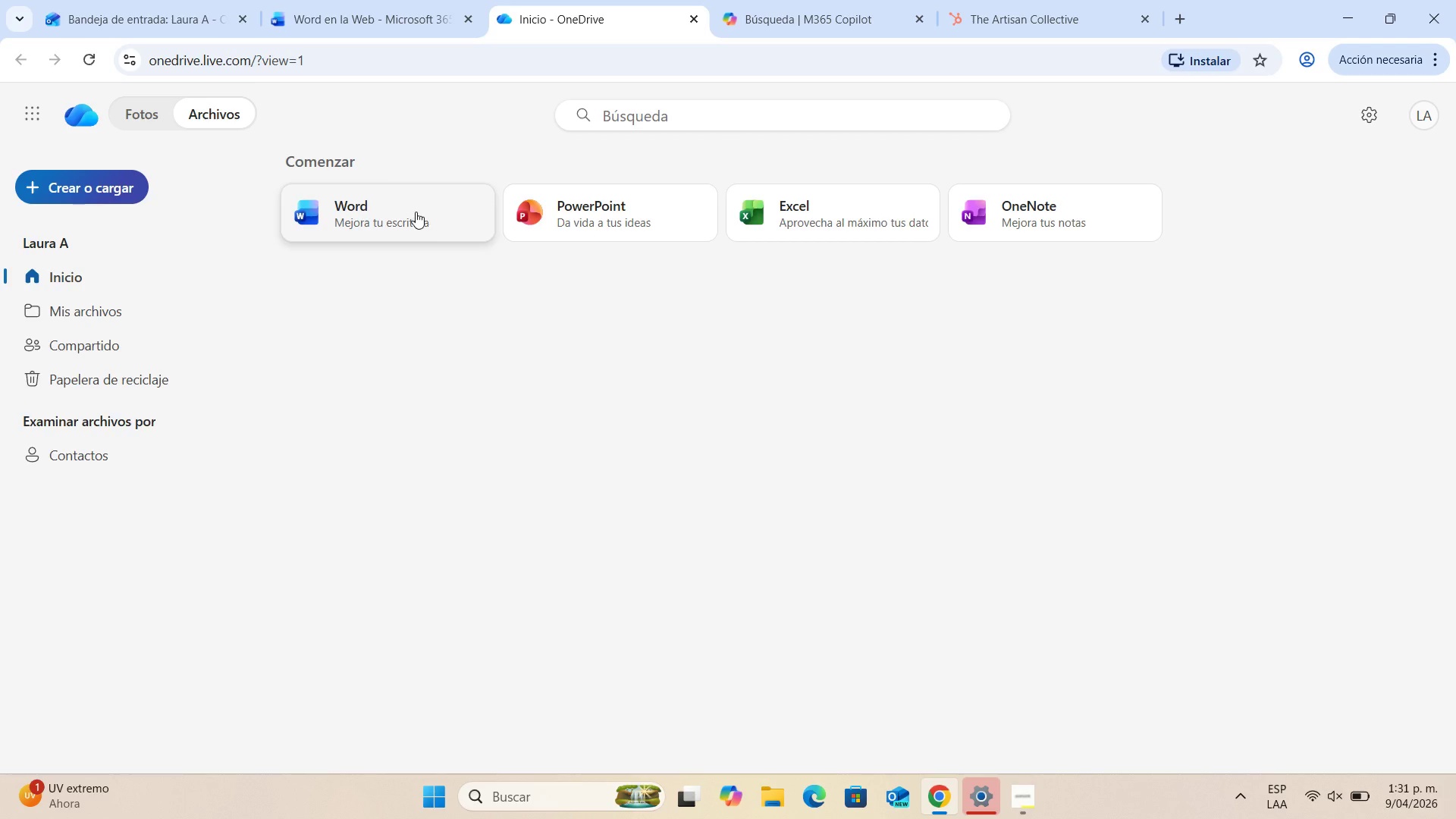 
left_click([416, 212])
 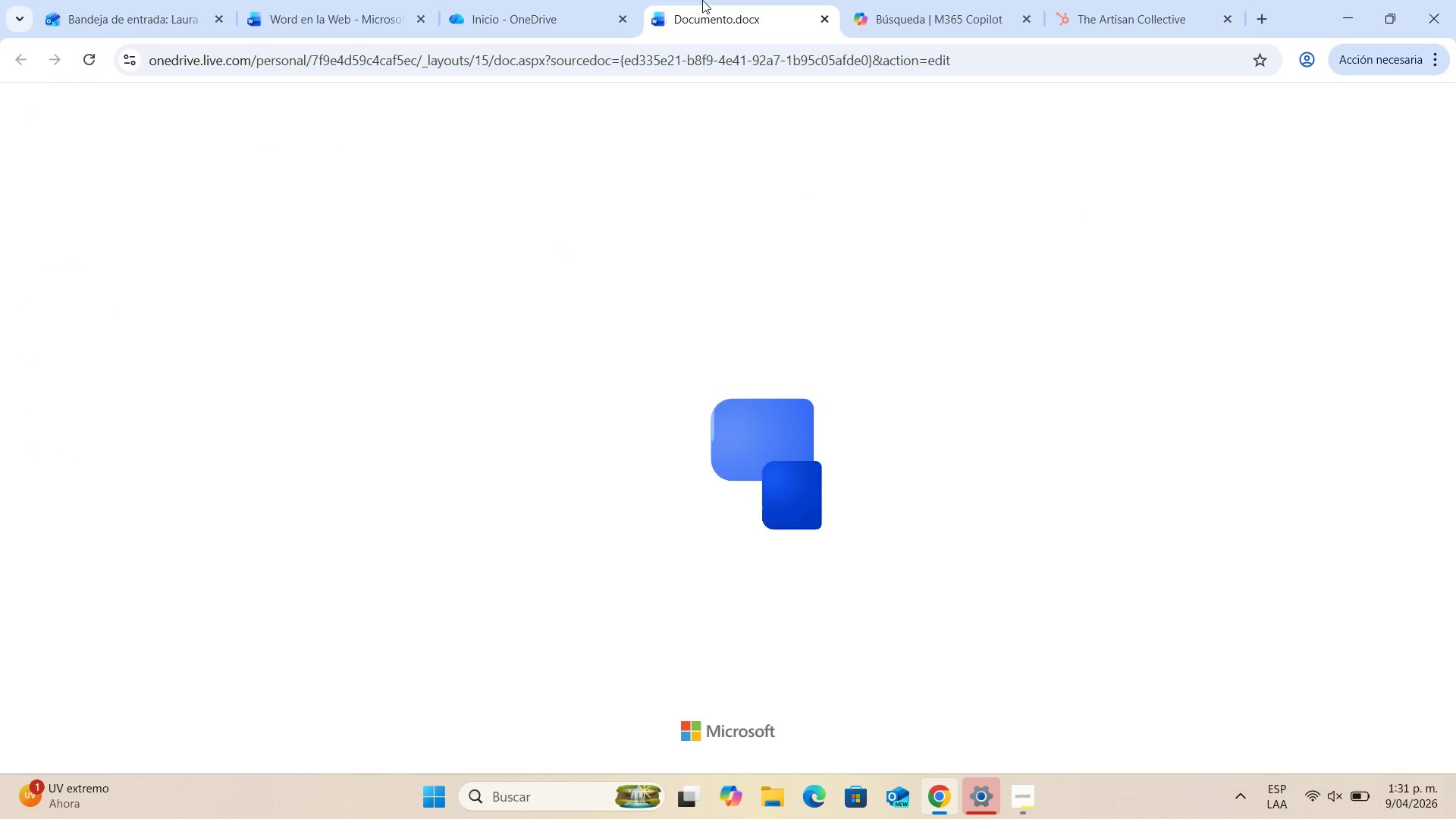 
left_click_drag(start_coordinate=[708, 11], to_coordinate=[347, 5])
 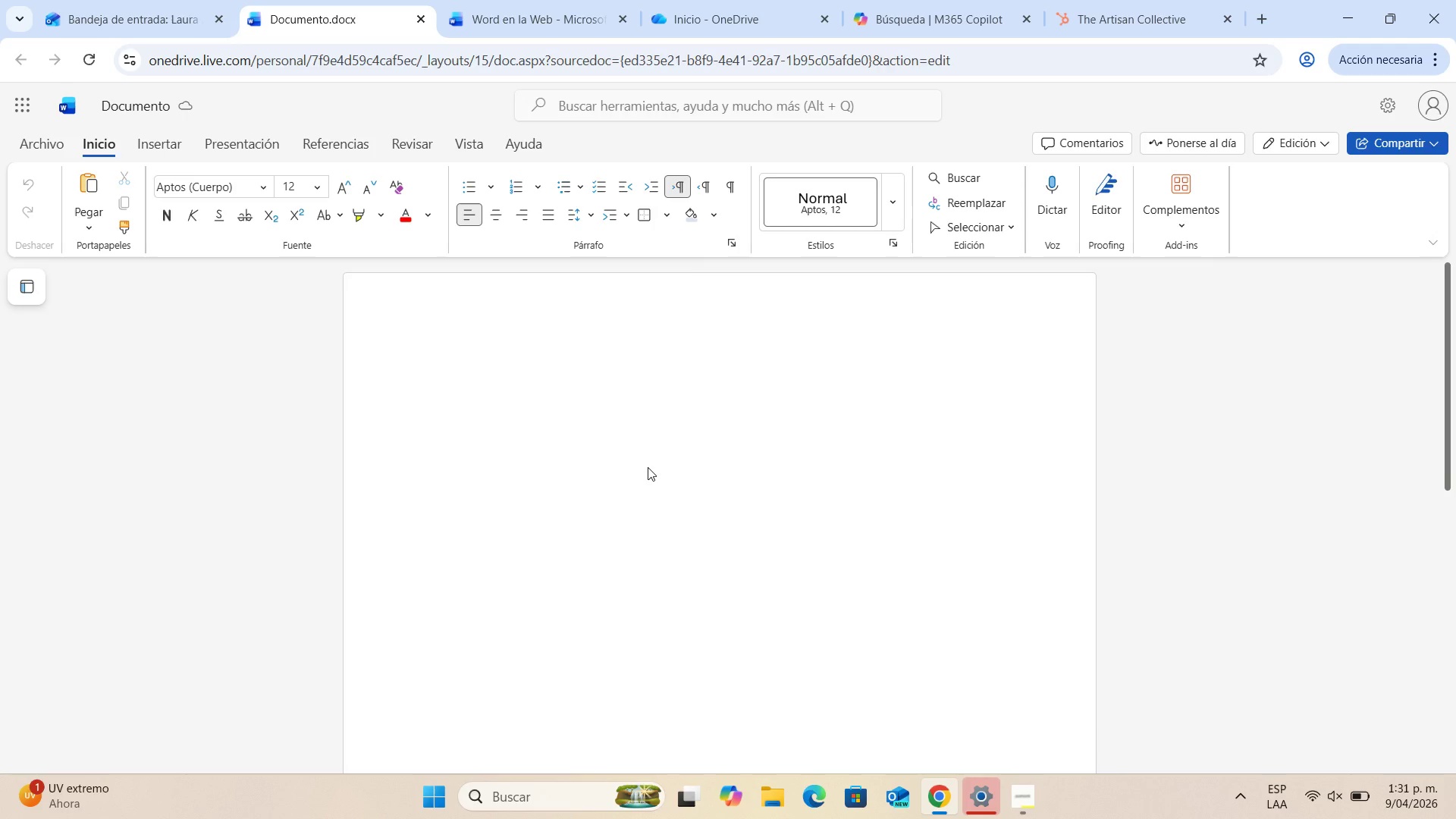 
wait(6.2)
 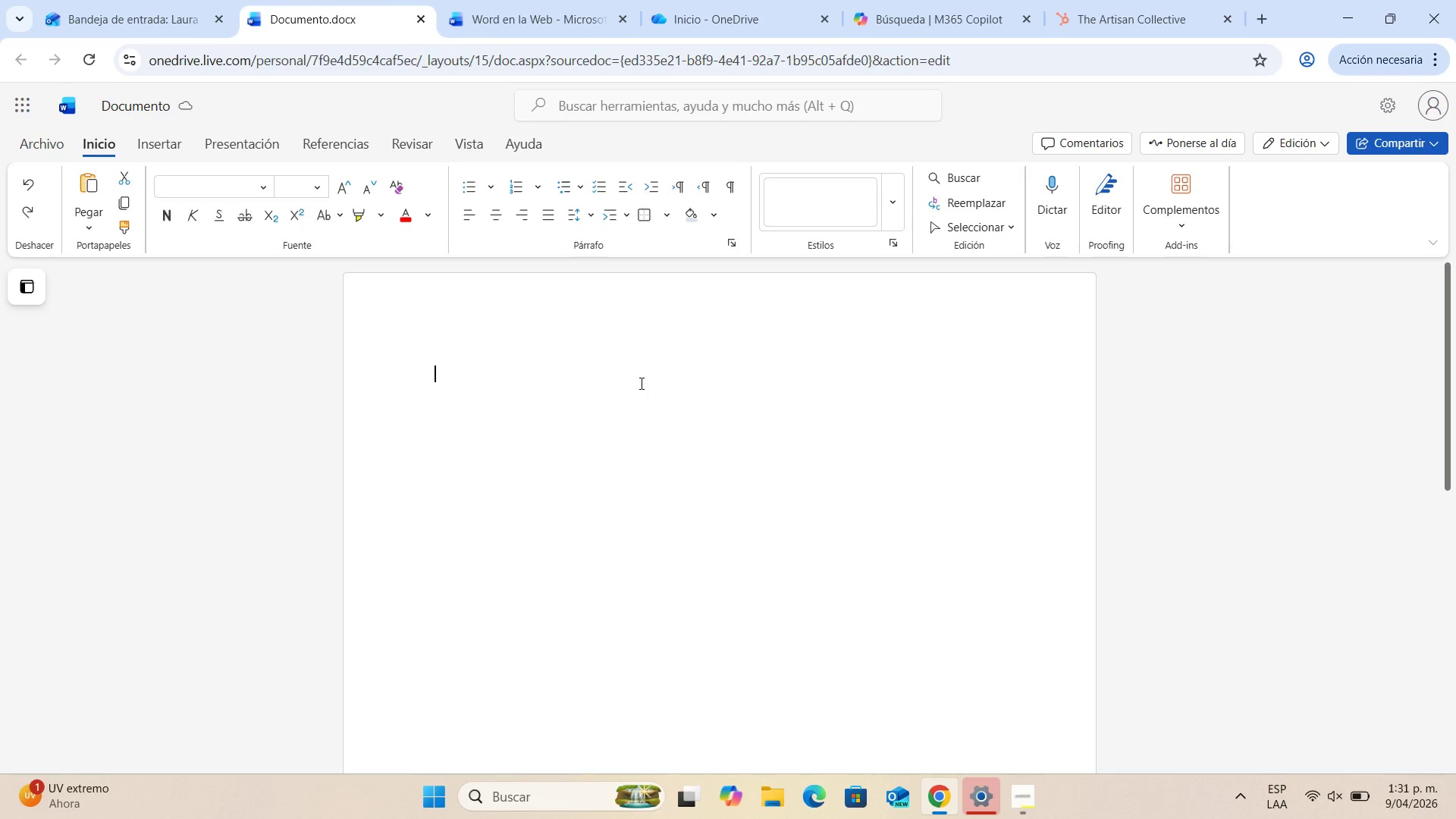 
type(30 d)
 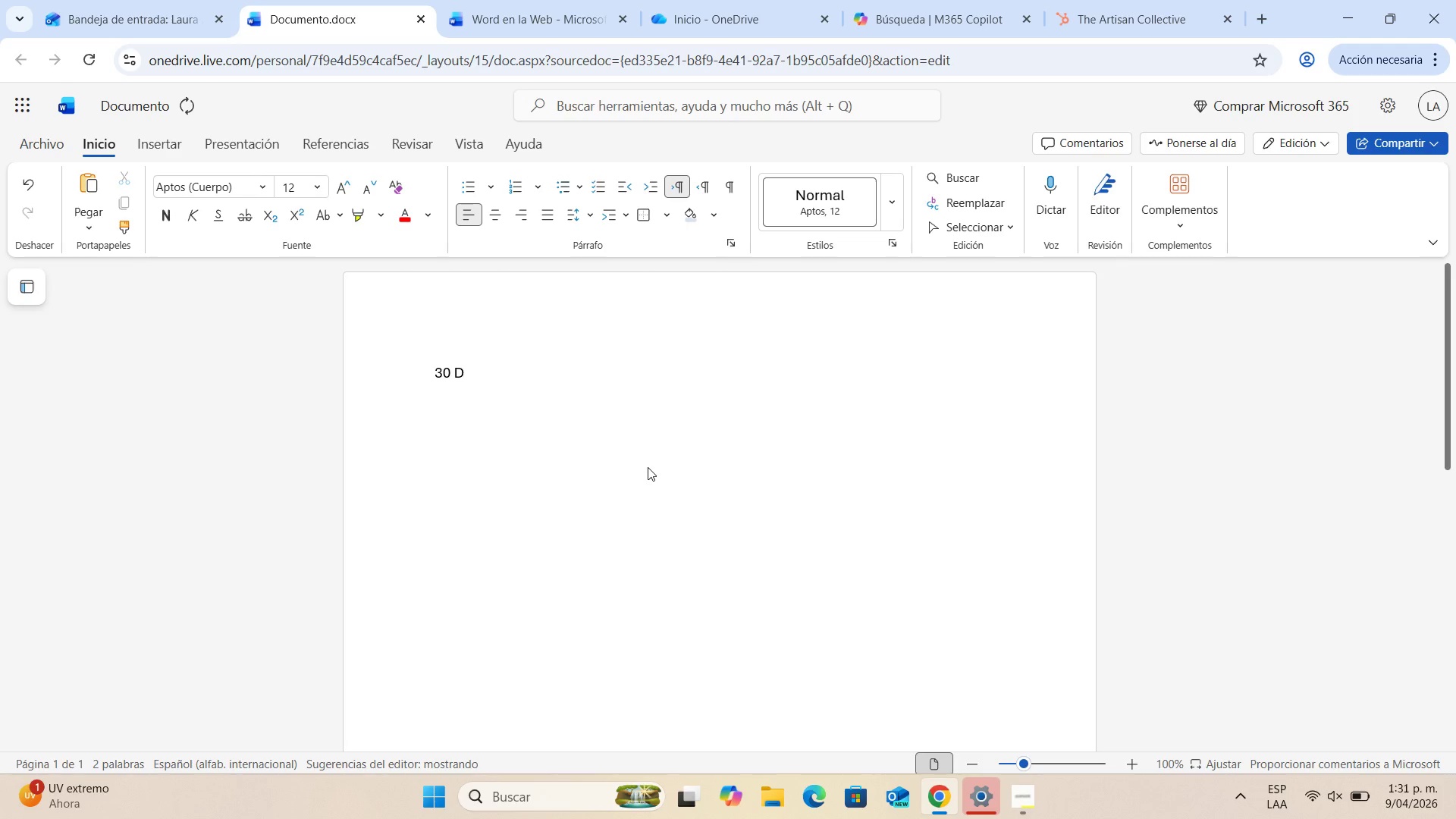 
key(Backspace)
type(-day Onboear)
key(Backspace)
key(Backspace)
key(Backspace)
type(arding )
 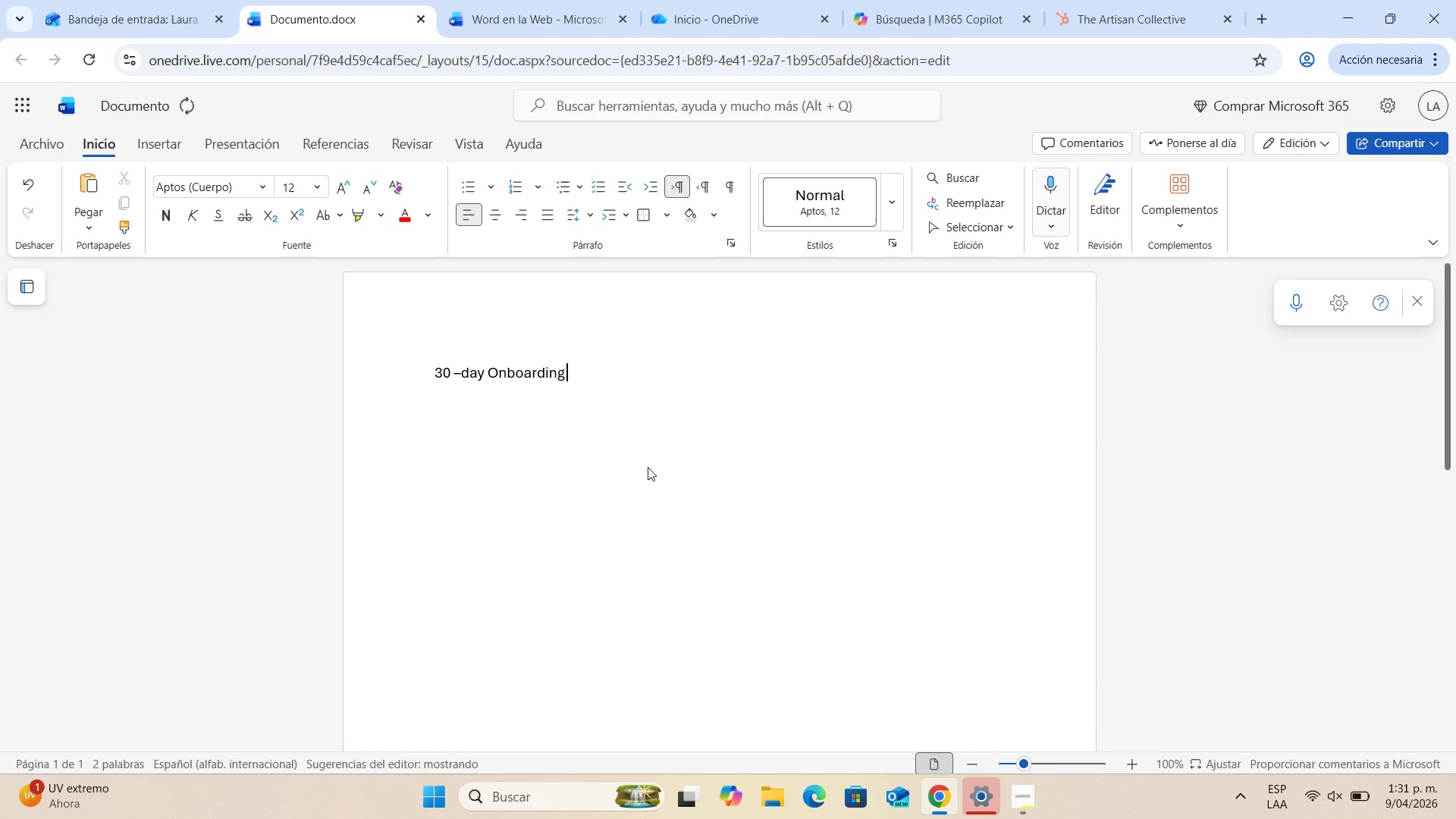 
type(Roadmap> The Artisian Collective)
 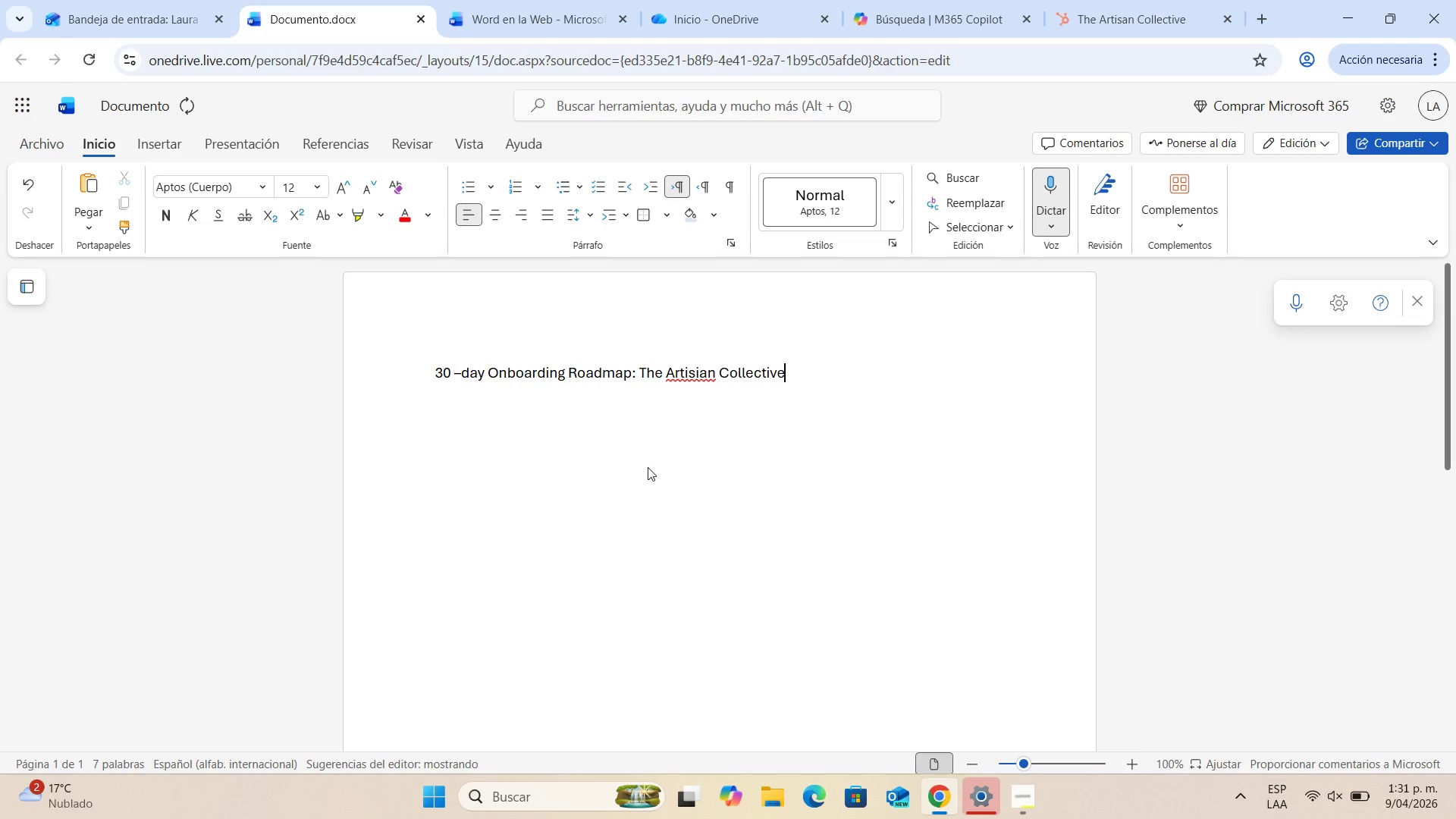 
key(Enter)
 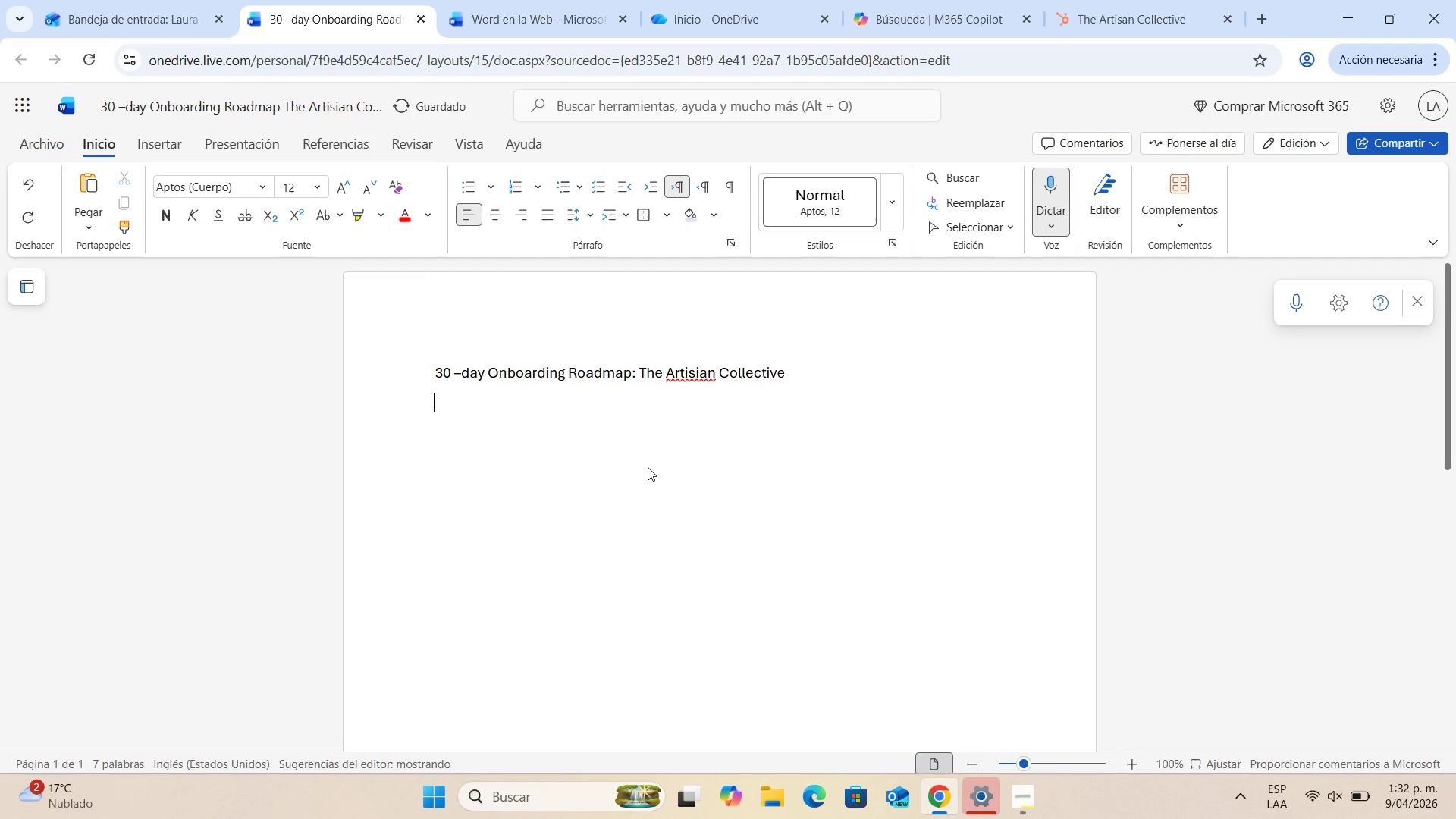 
key(Enter)
 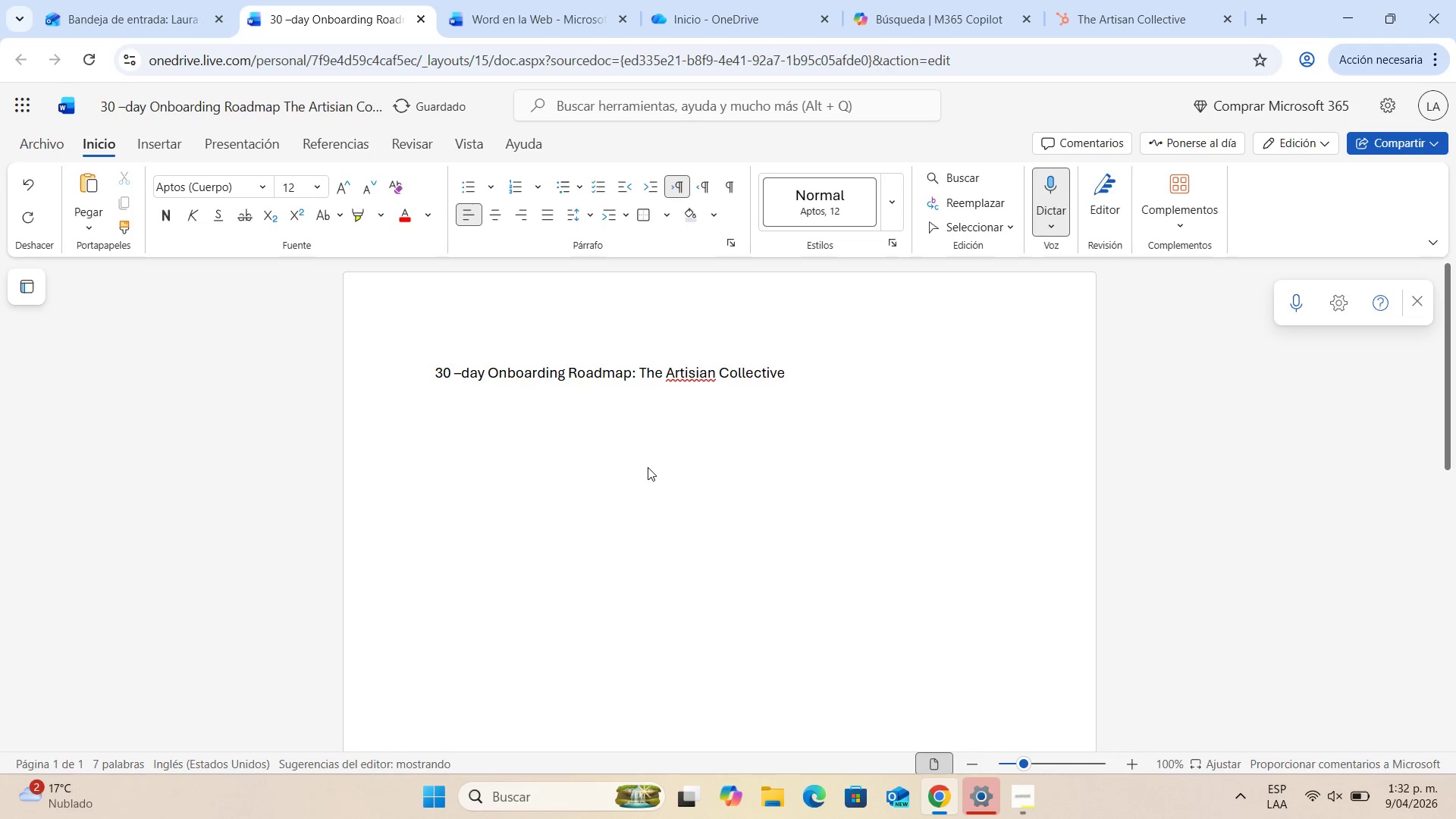 
type(Prepared by Laura A.)
 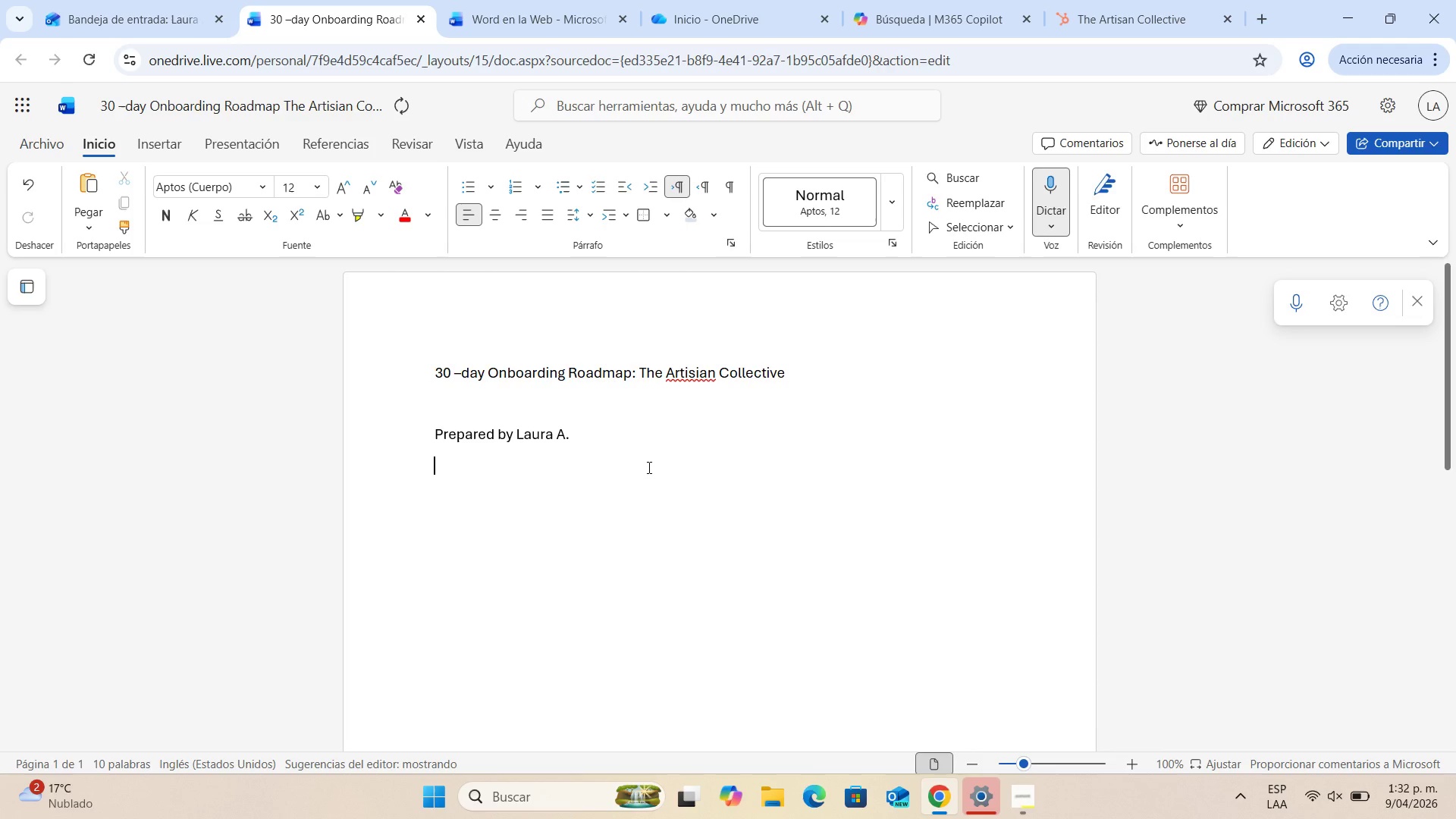 
key(Enter)
 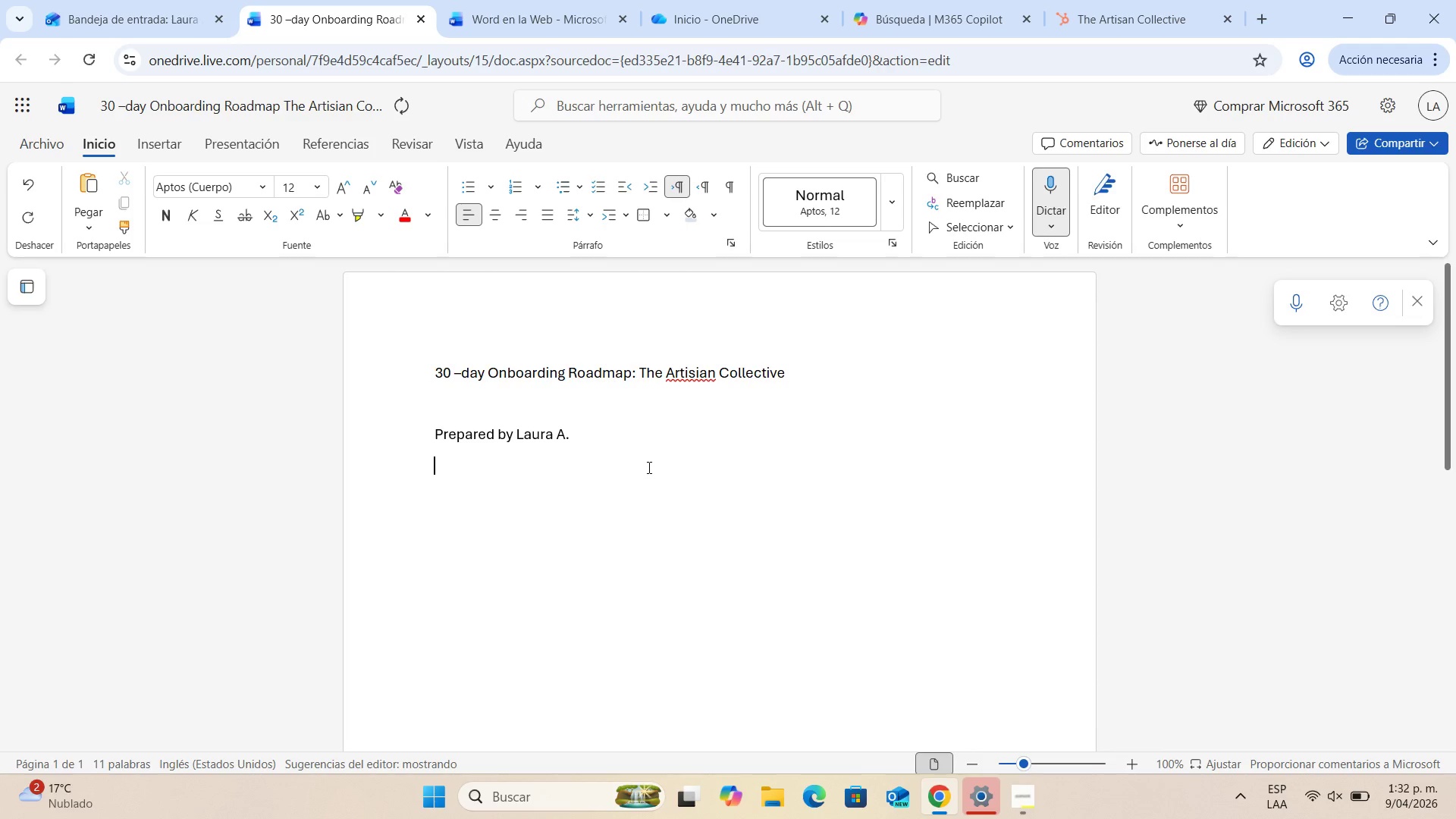 
type(Angecy1)
key(Backspace)
type(\)
key(Backspace)
key(Backspace)
key(Backspace)
type(ncy1)
key(Backspace)
type(1 )
key(Backspace)
type(!)
key(Backspace)
type(\)
key(Backspace)
key(Backspace)
type(\ Ara Gorow)
key(Backspace)
key(Backspace)
key(Backspace)
key(Backspace)
type(rowth)
 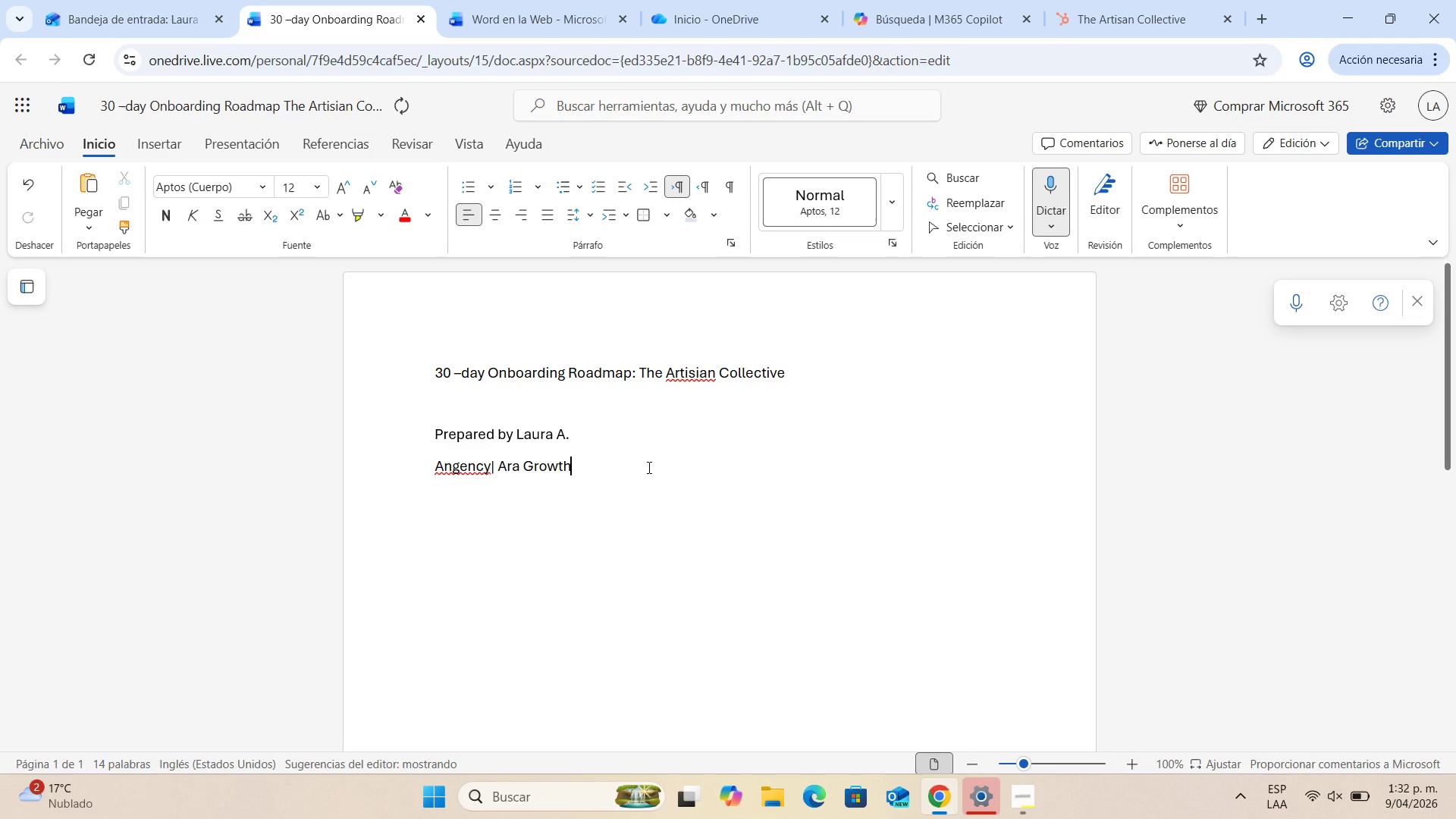 
key(Enter)
 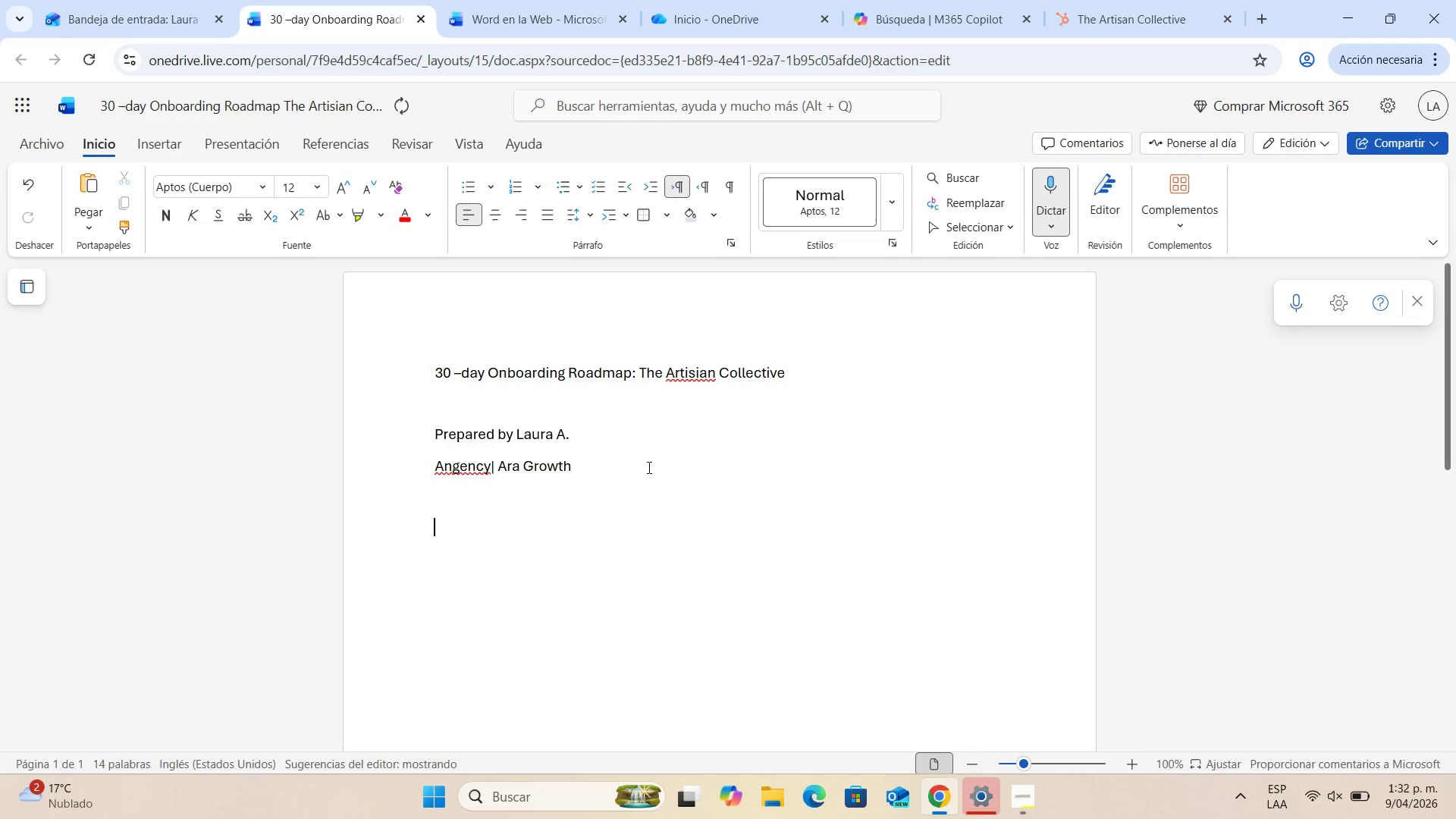 
key(Enter)
 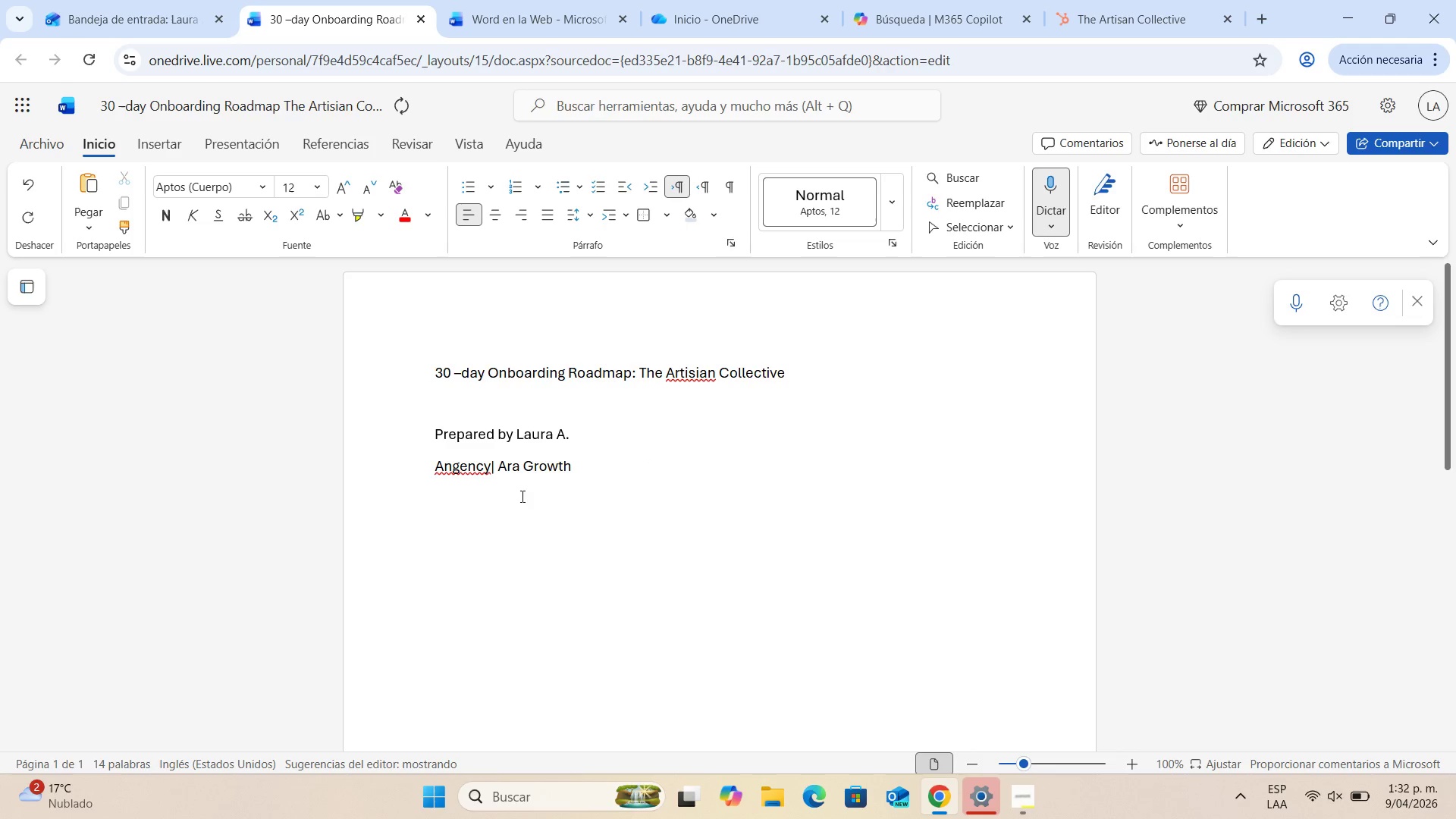 
left_click([507, 460])
 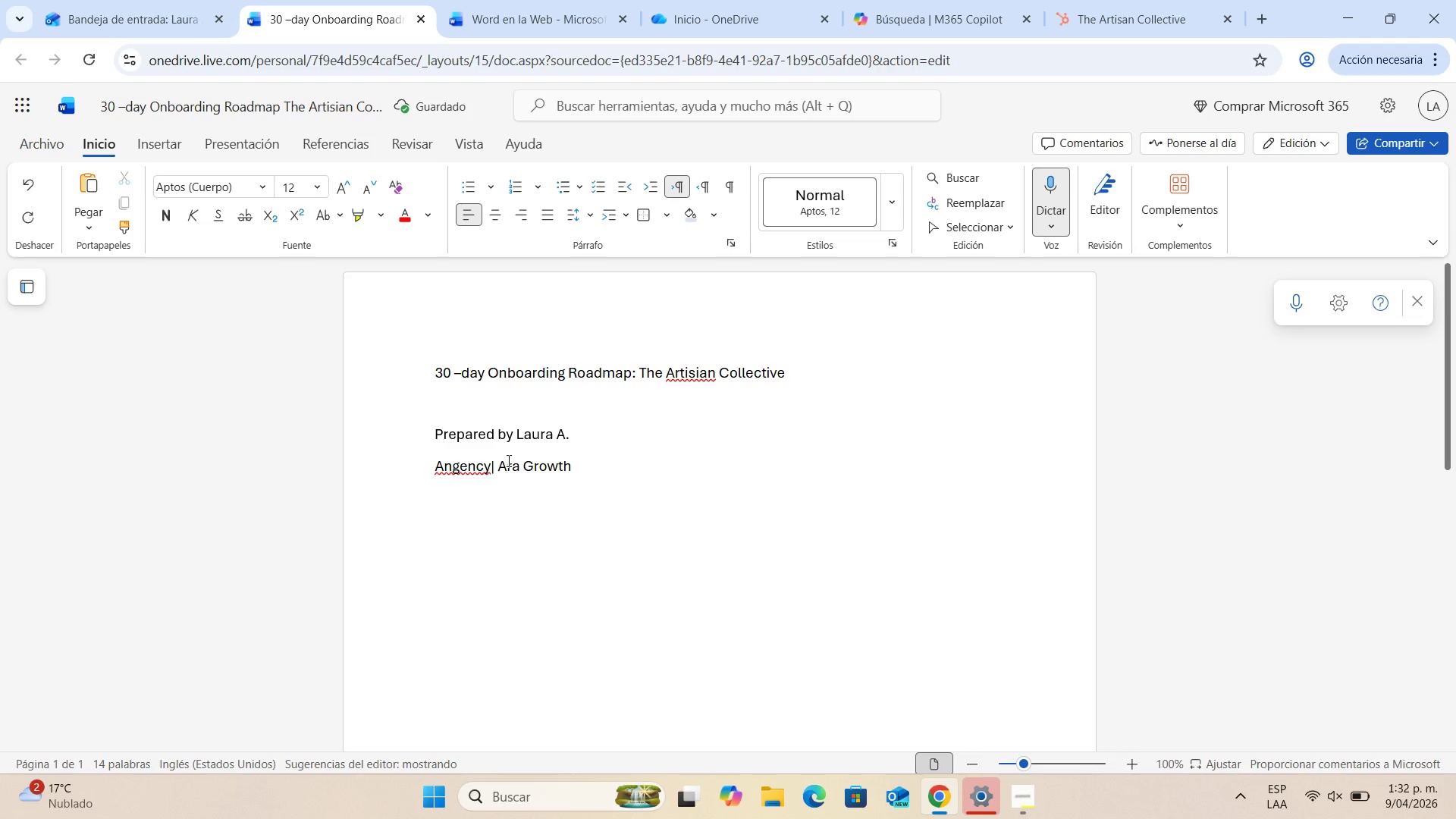 
key(U)
 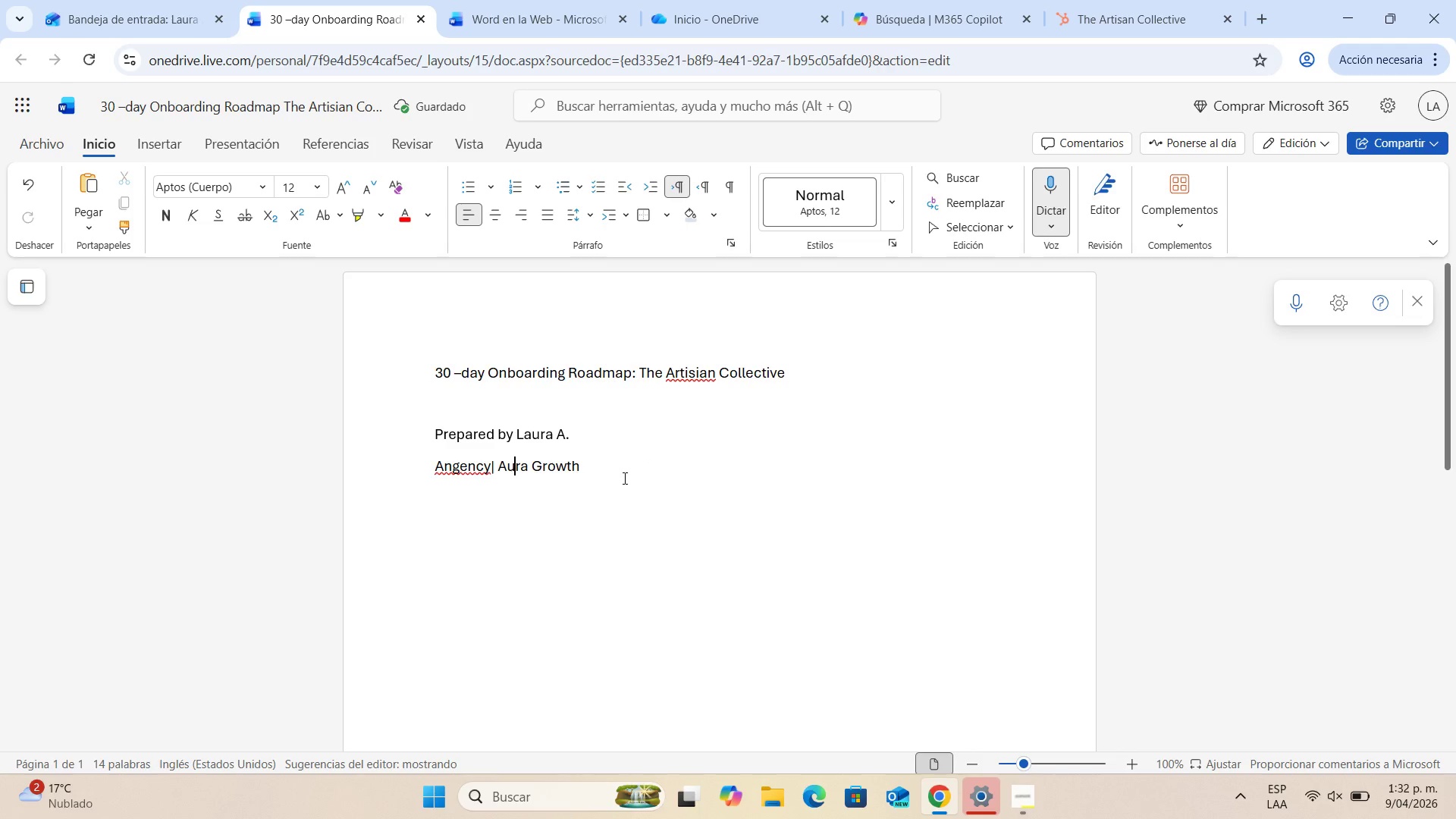 
left_click([614, 465])
 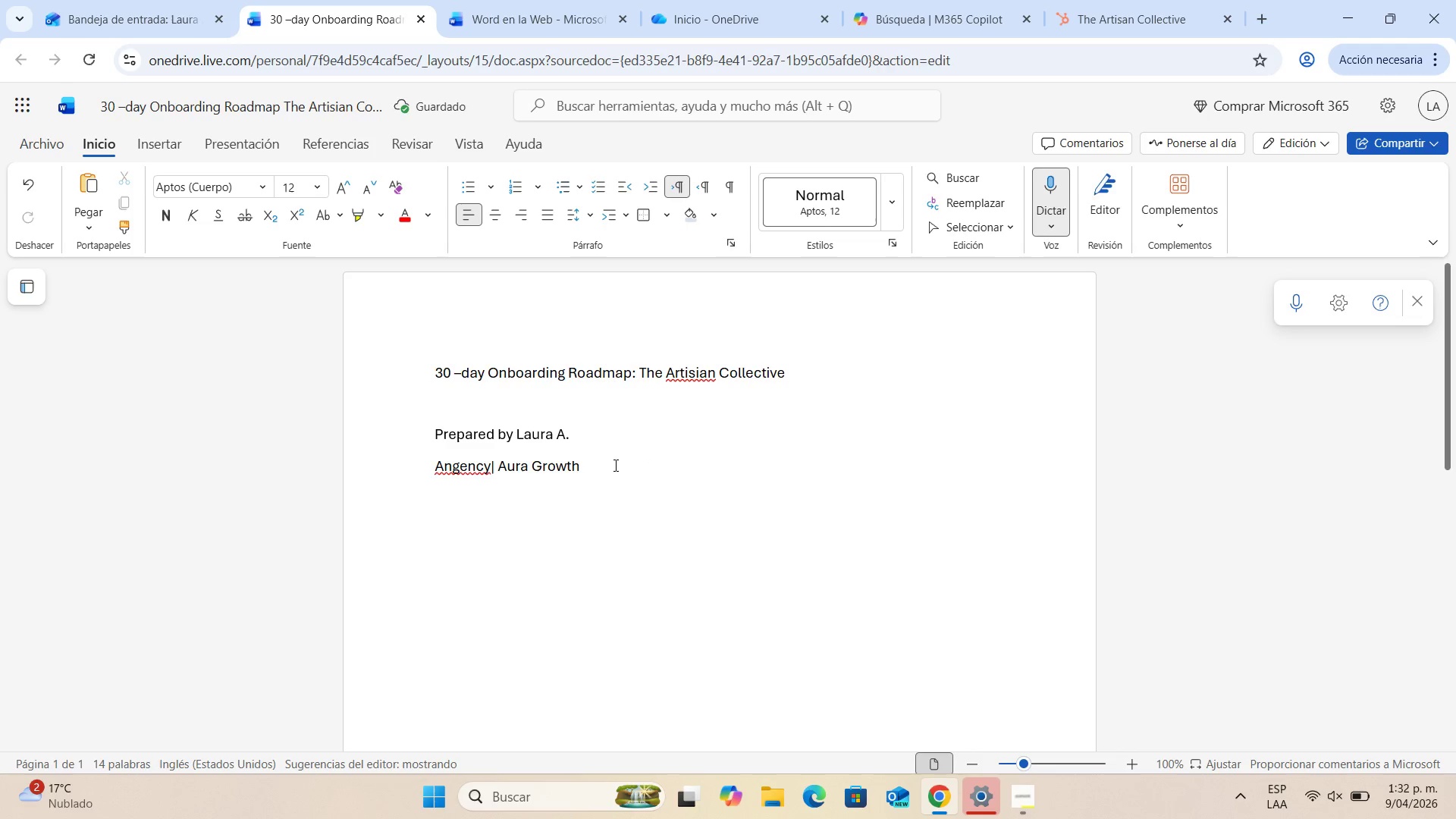 
key(Enter)
 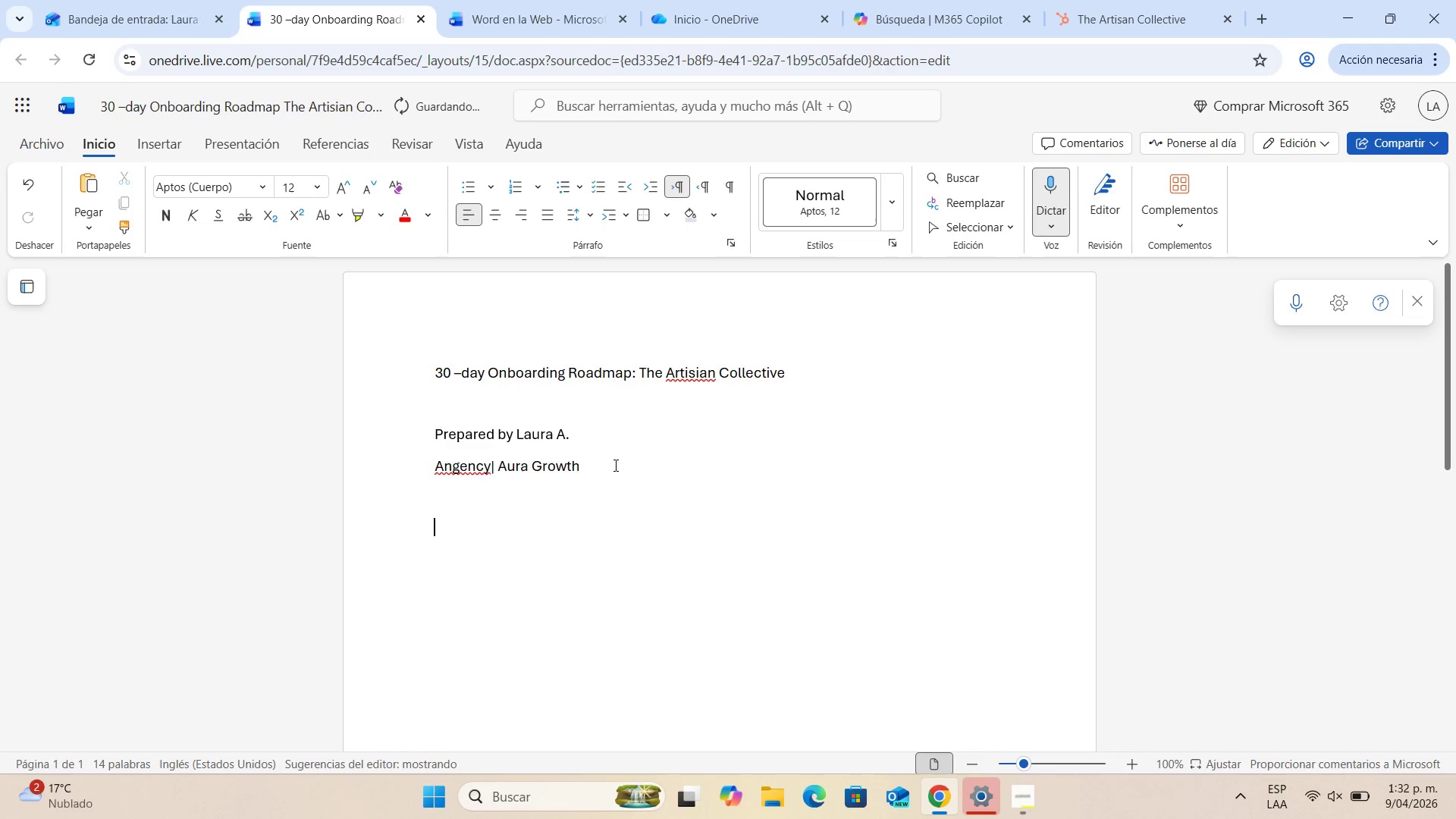 
key(Enter)
 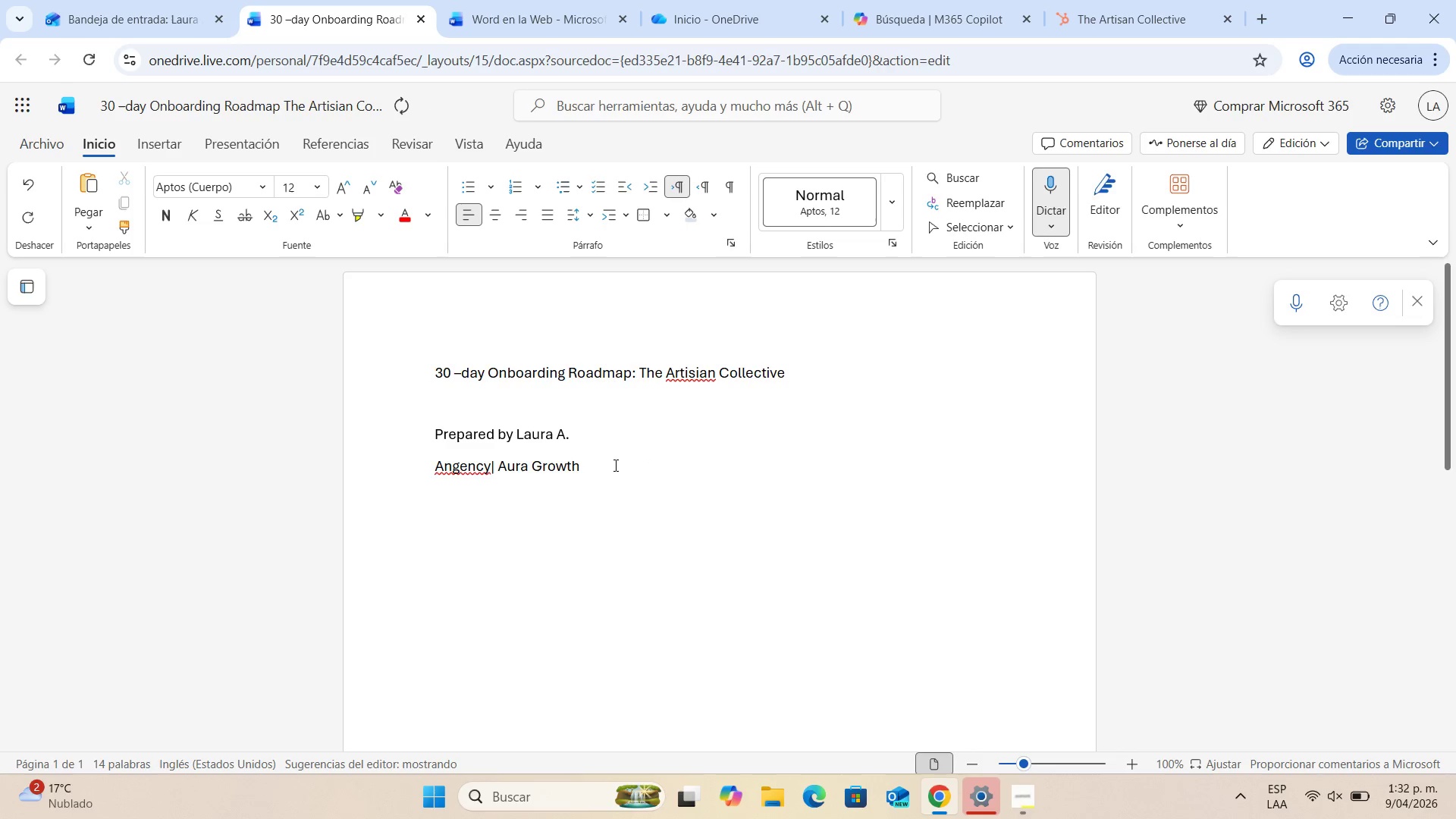 
type(Milestone1)
key(Backspace)
type( 1 > Creative asser)
key(Backspace)
type(t Audit ^ BRan )
key(Backspace)
type(d Voiv)
key(Backspace)
type(ce Worksop)
key(Backspace)
key(Backspace)
type(hop)
 